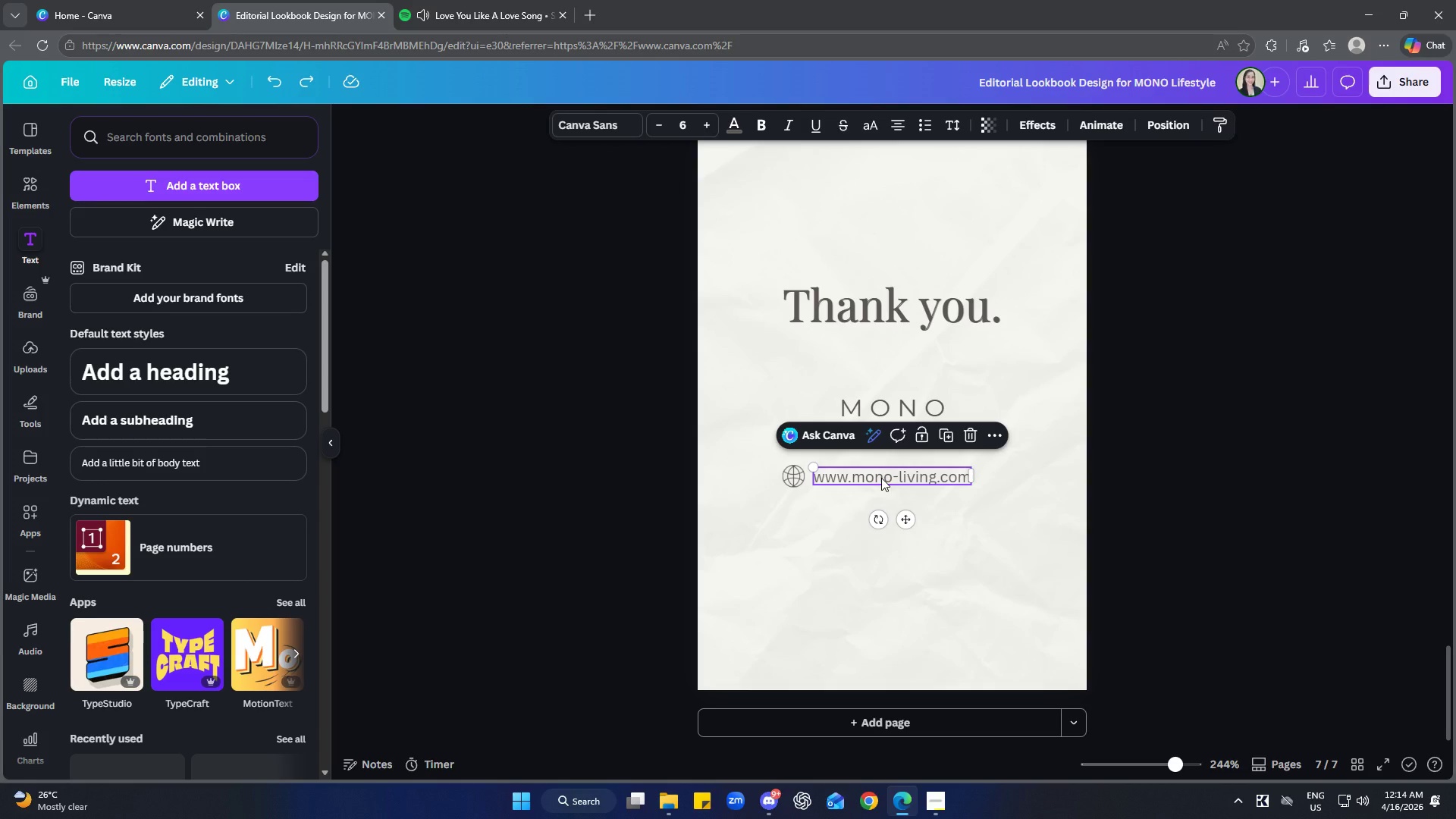 
left_click([788, 472])
 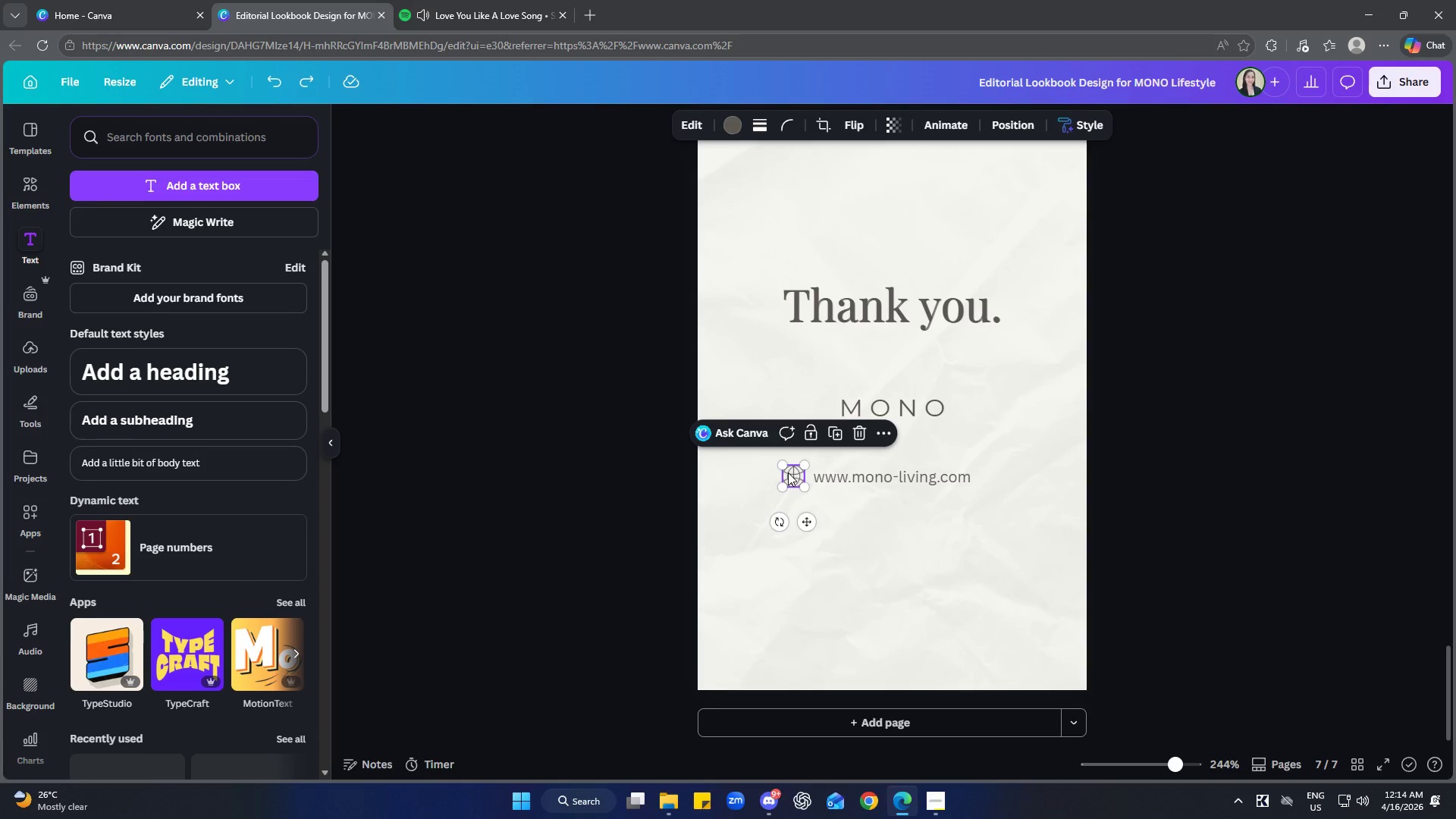 
hold_key(key=ShiftLeft, duration=0.56)
double_click([854, 476])
 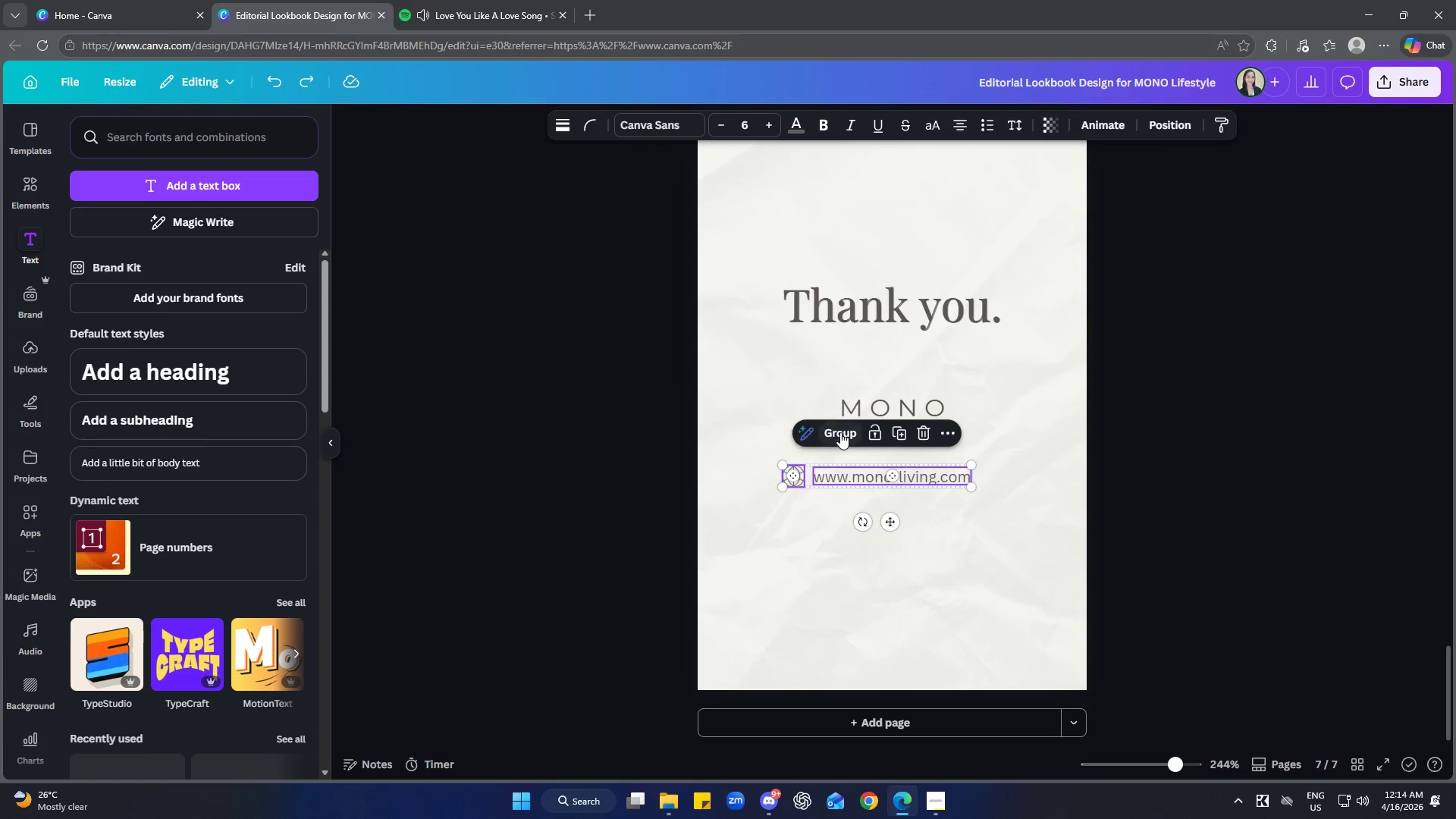 
left_click([840, 431])
 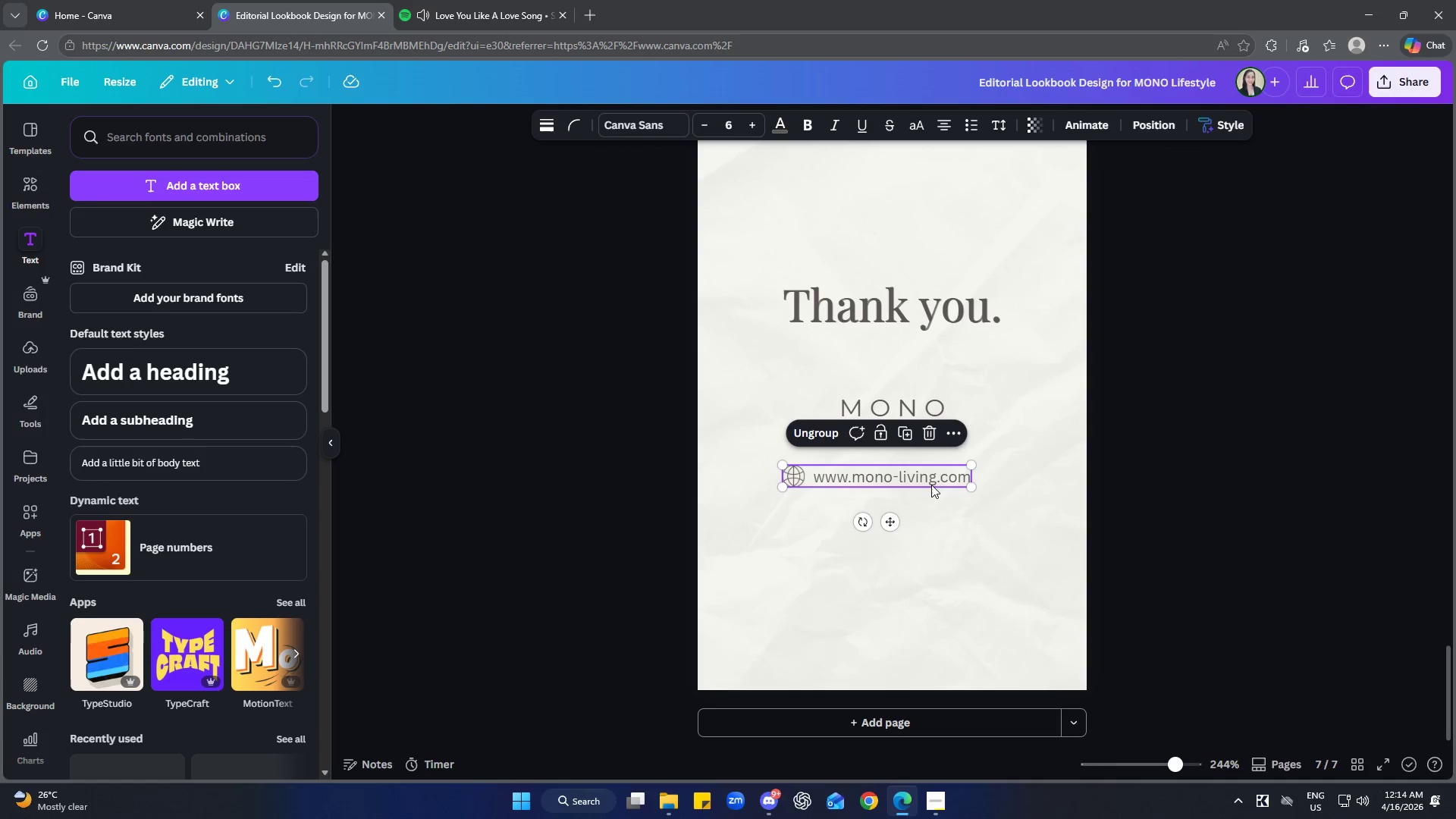 
right_click([931, 485])
 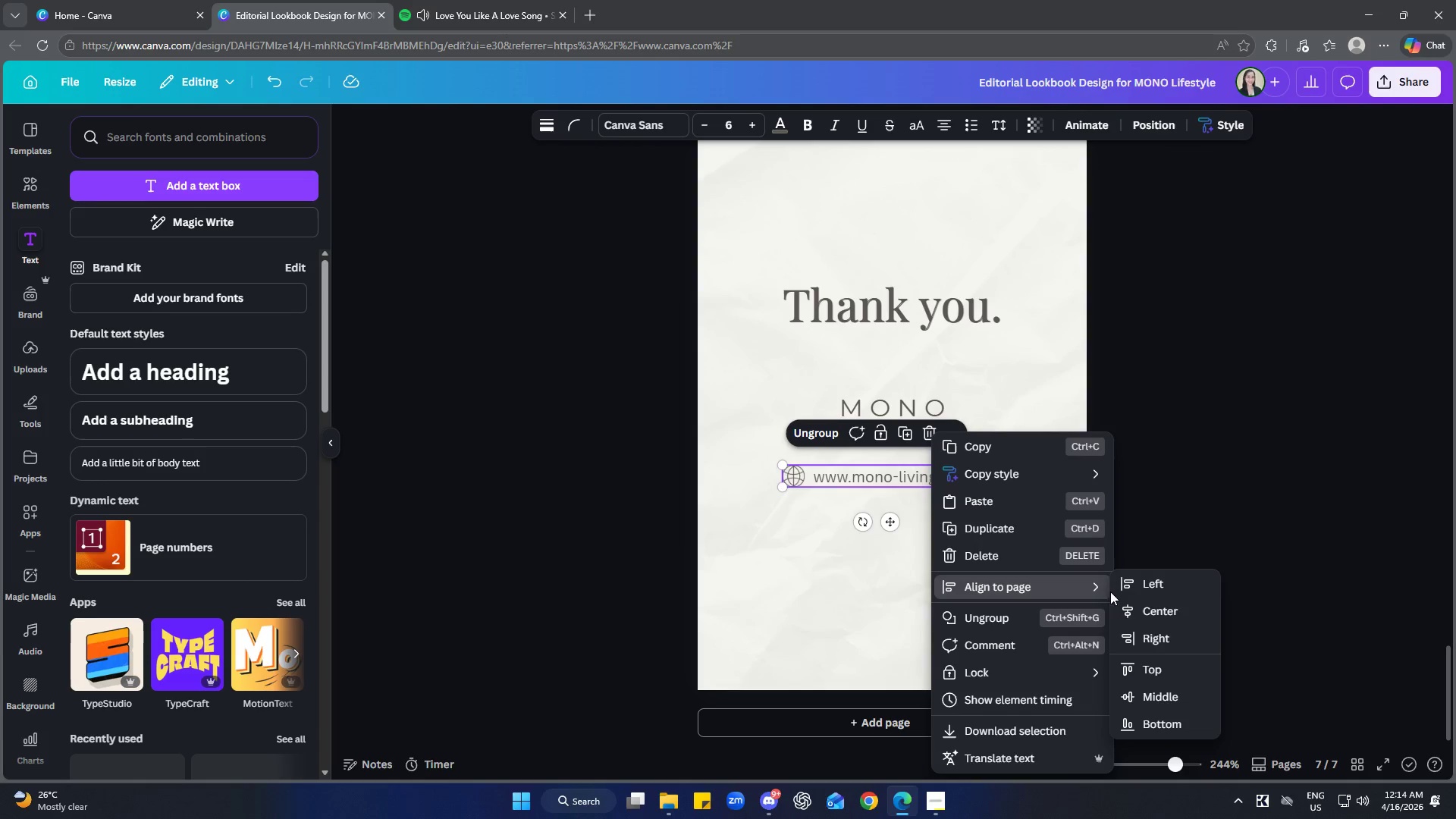 
left_click([1163, 611])
 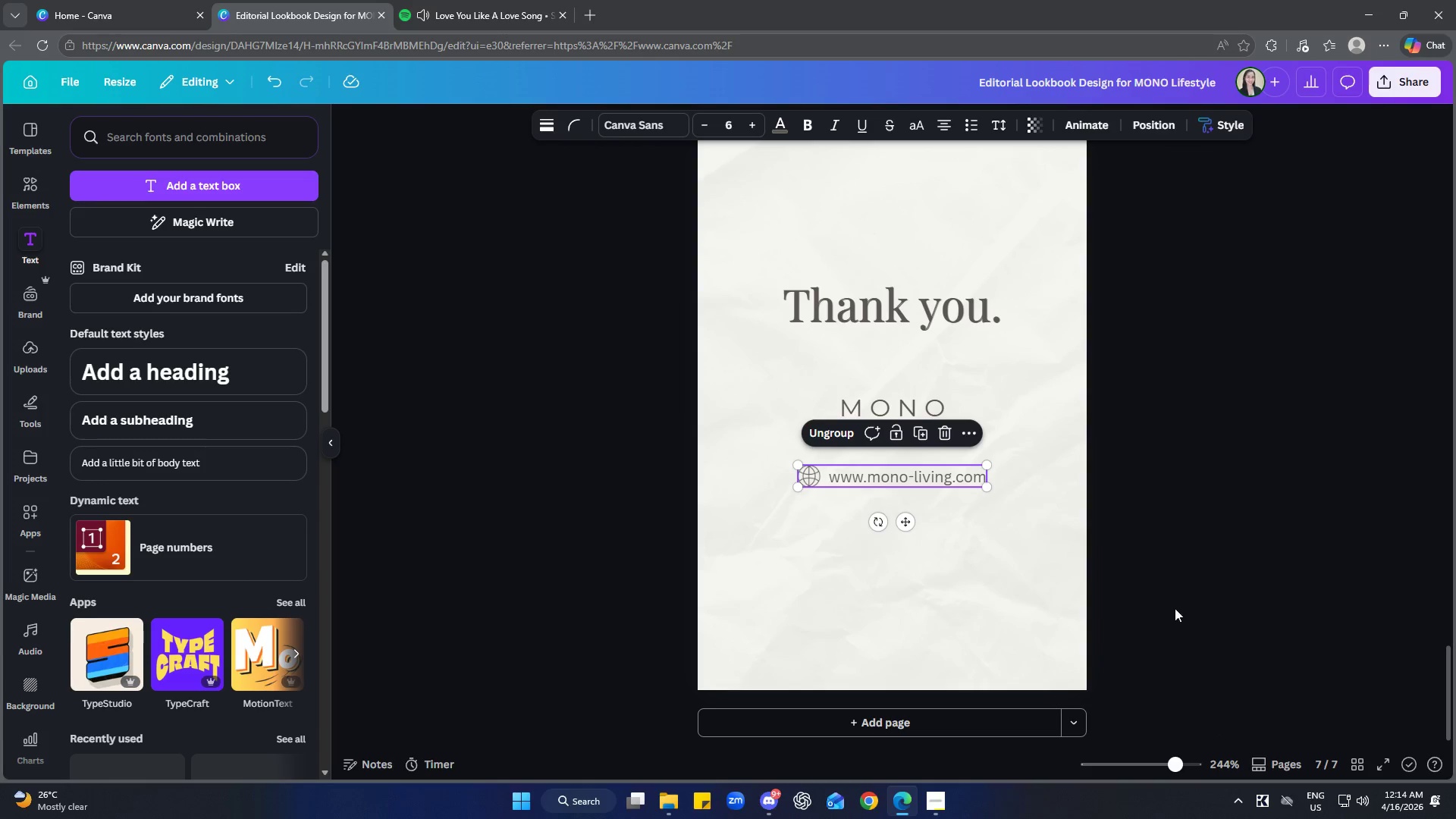 
left_click([1204, 599])
 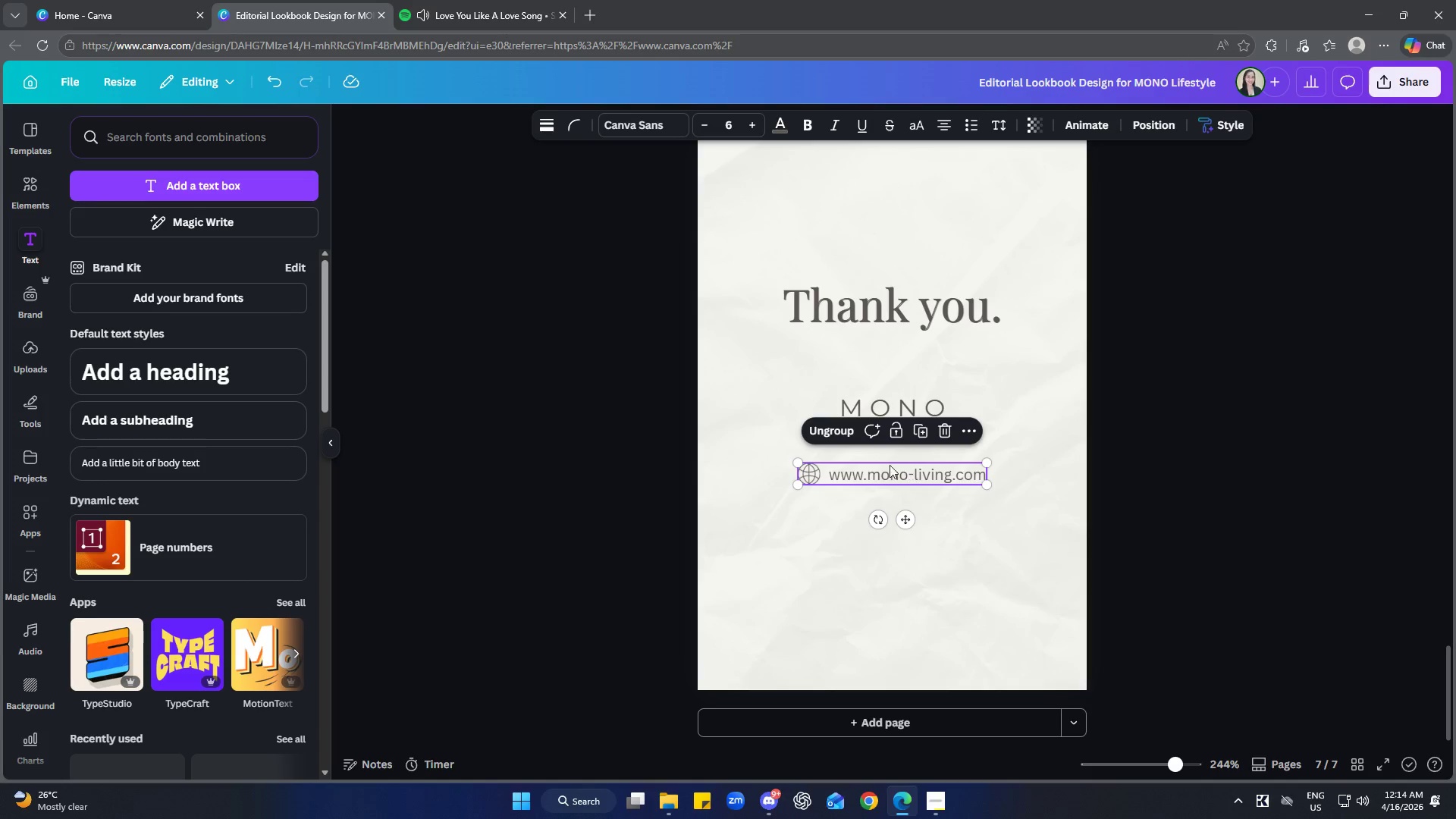 
left_click_drag(start_coordinate=[919, 475], to_coordinate=[920, 481])
 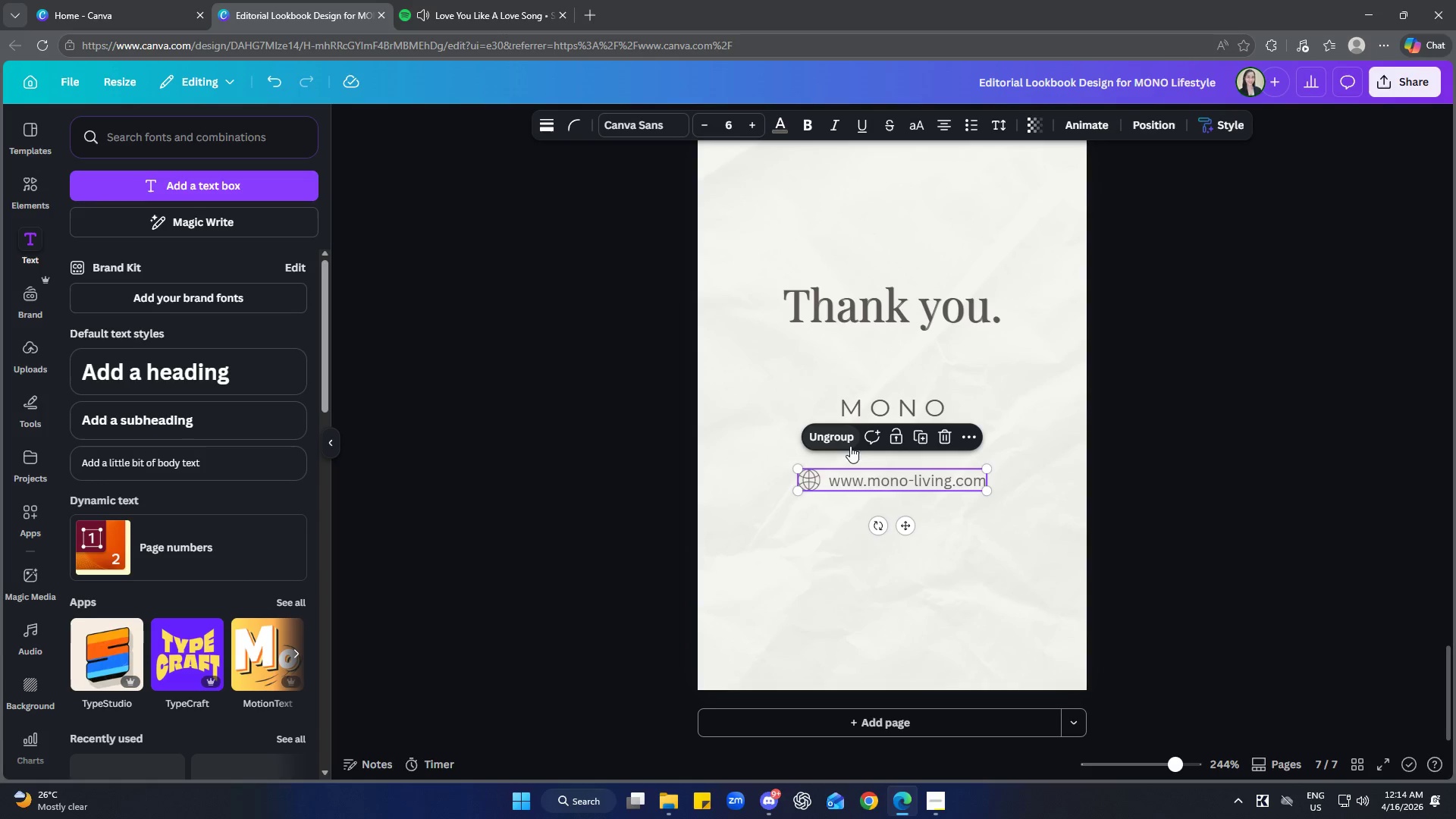 
left_click([839, 439])
 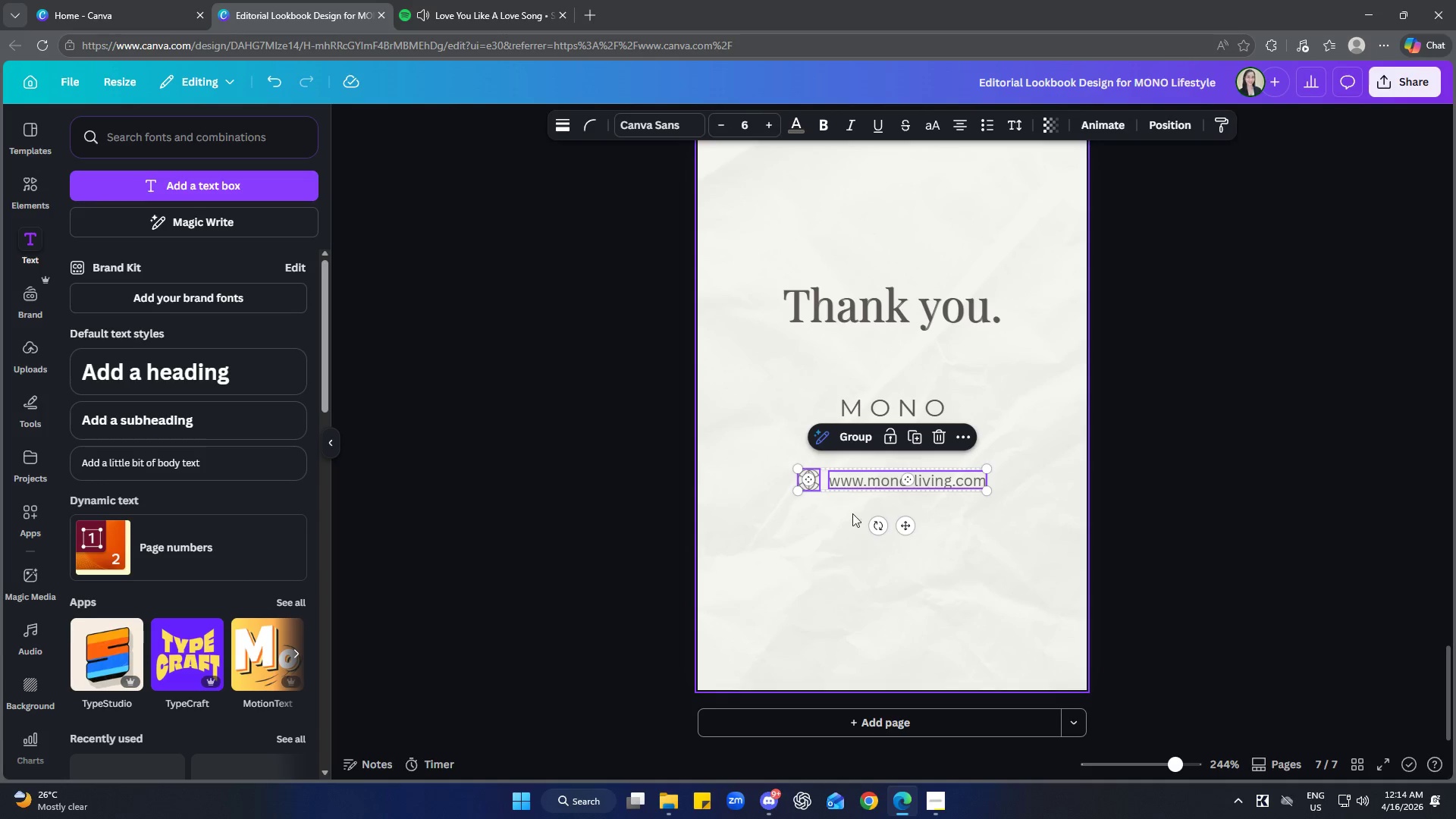 
left_click([977, 538])
 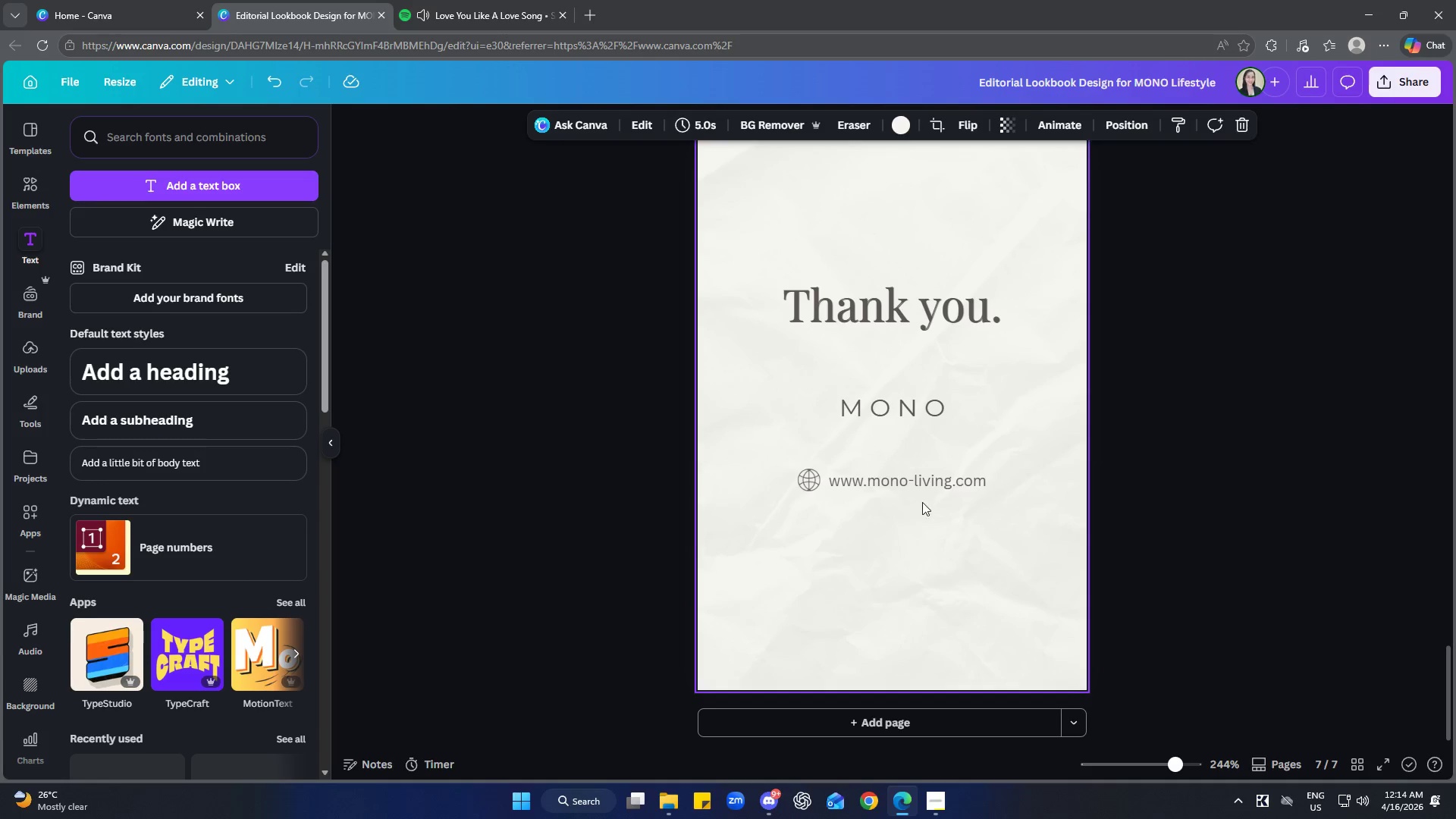 
left_click([894, 481])
 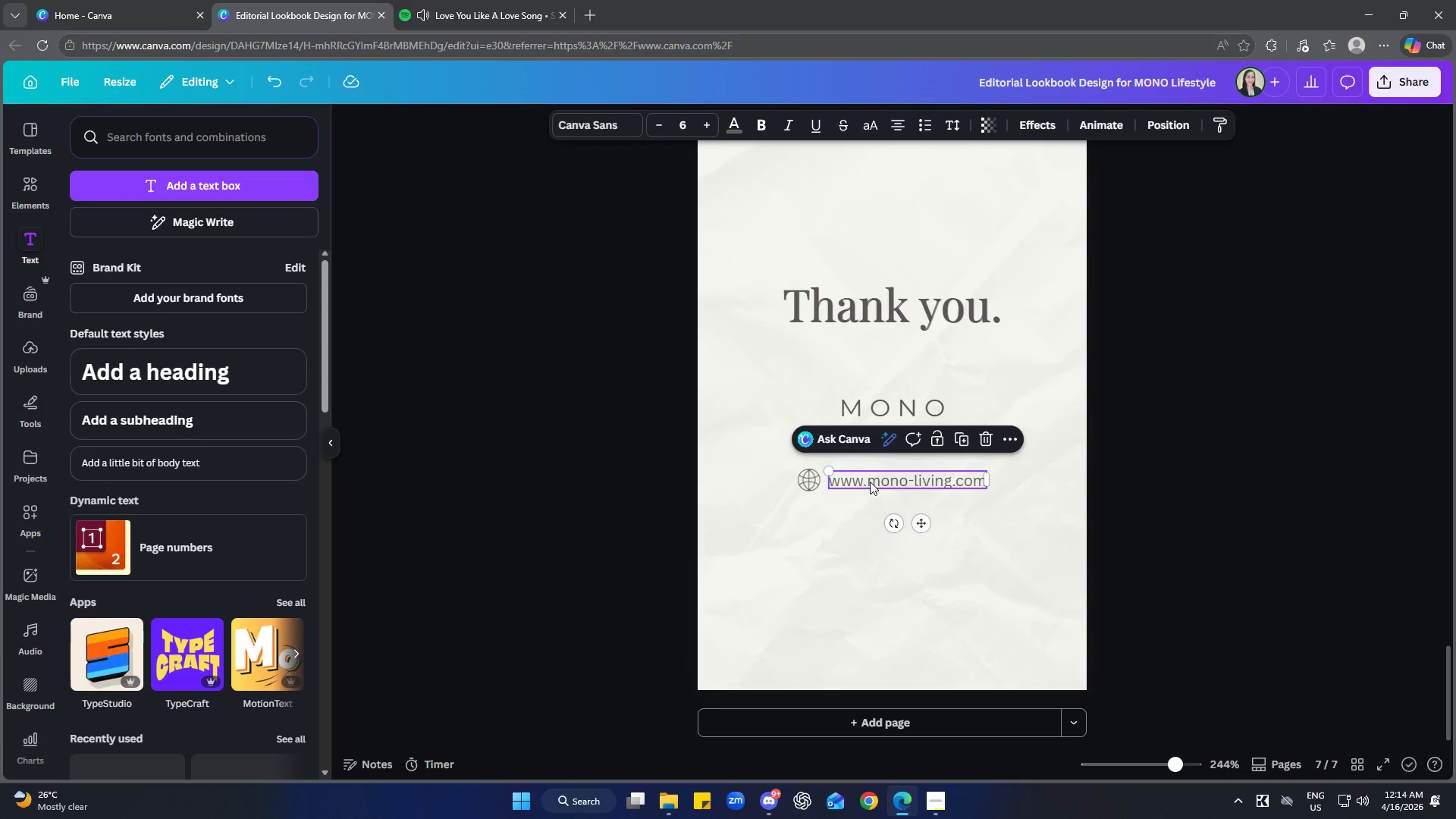 
hold_key(key=ShiftLeft, duration=1.08)
 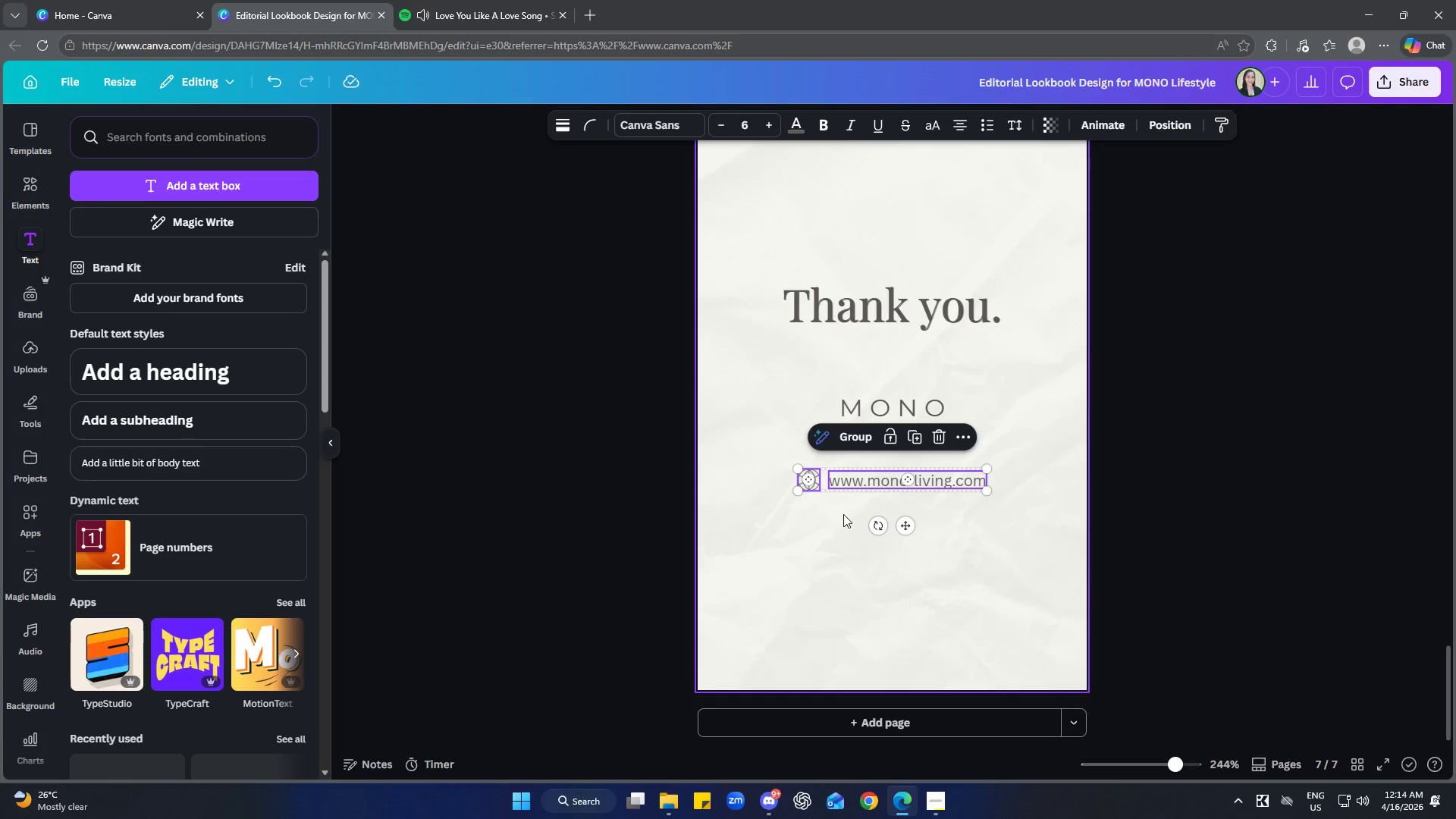 
key(Control+C)
 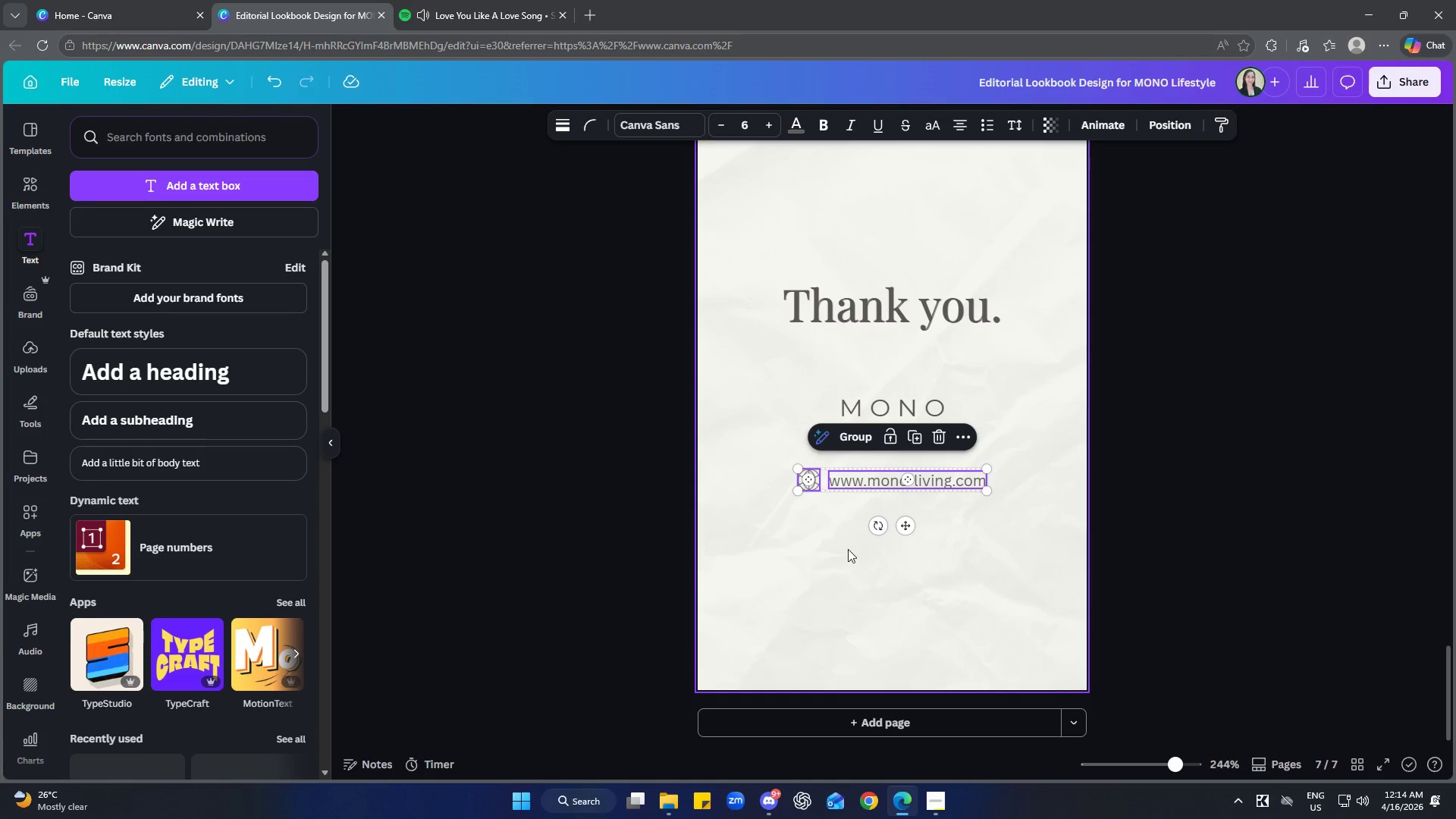 
left_click([843, 548])
 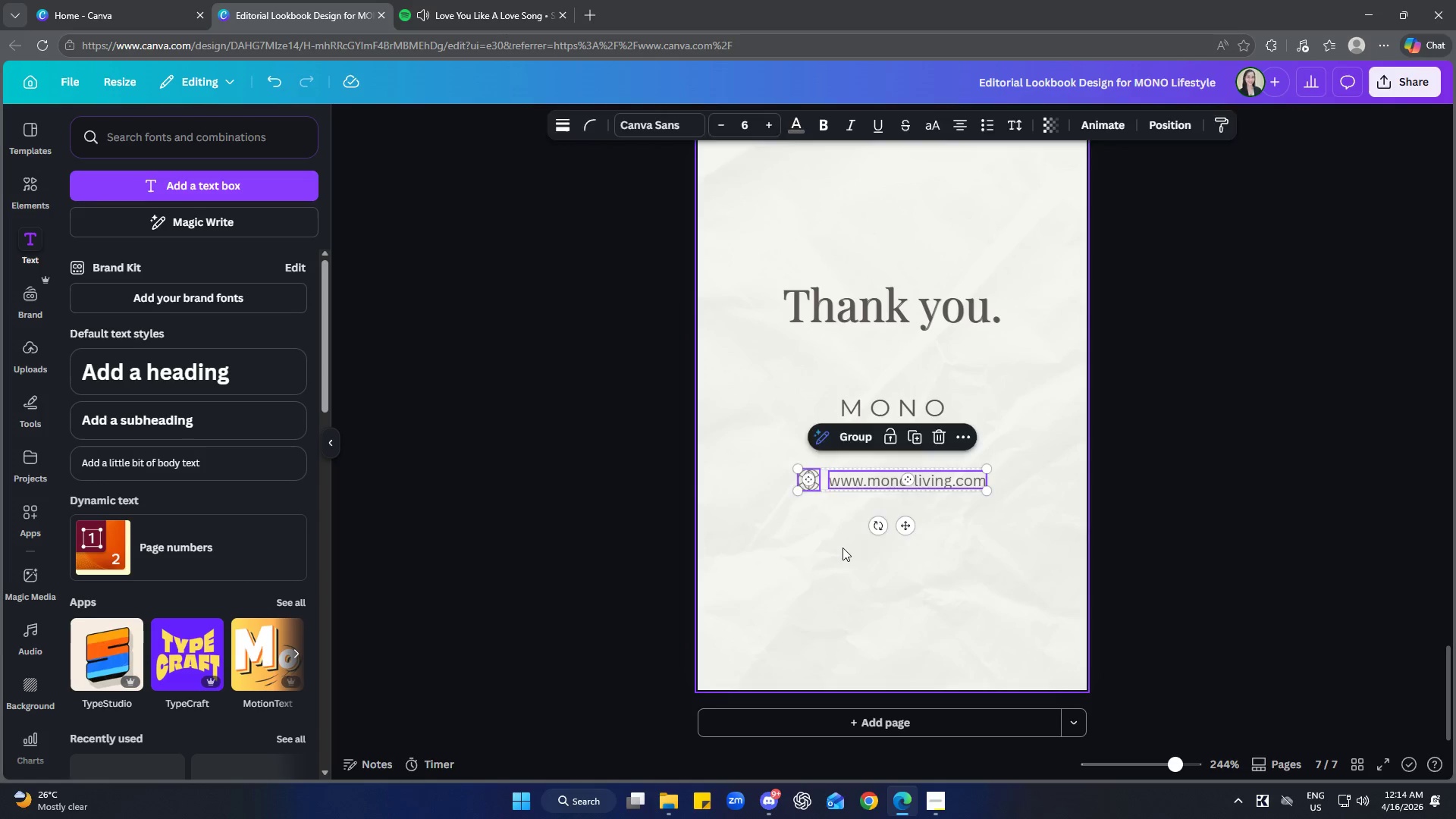 
key(Control+ControlLeft)
 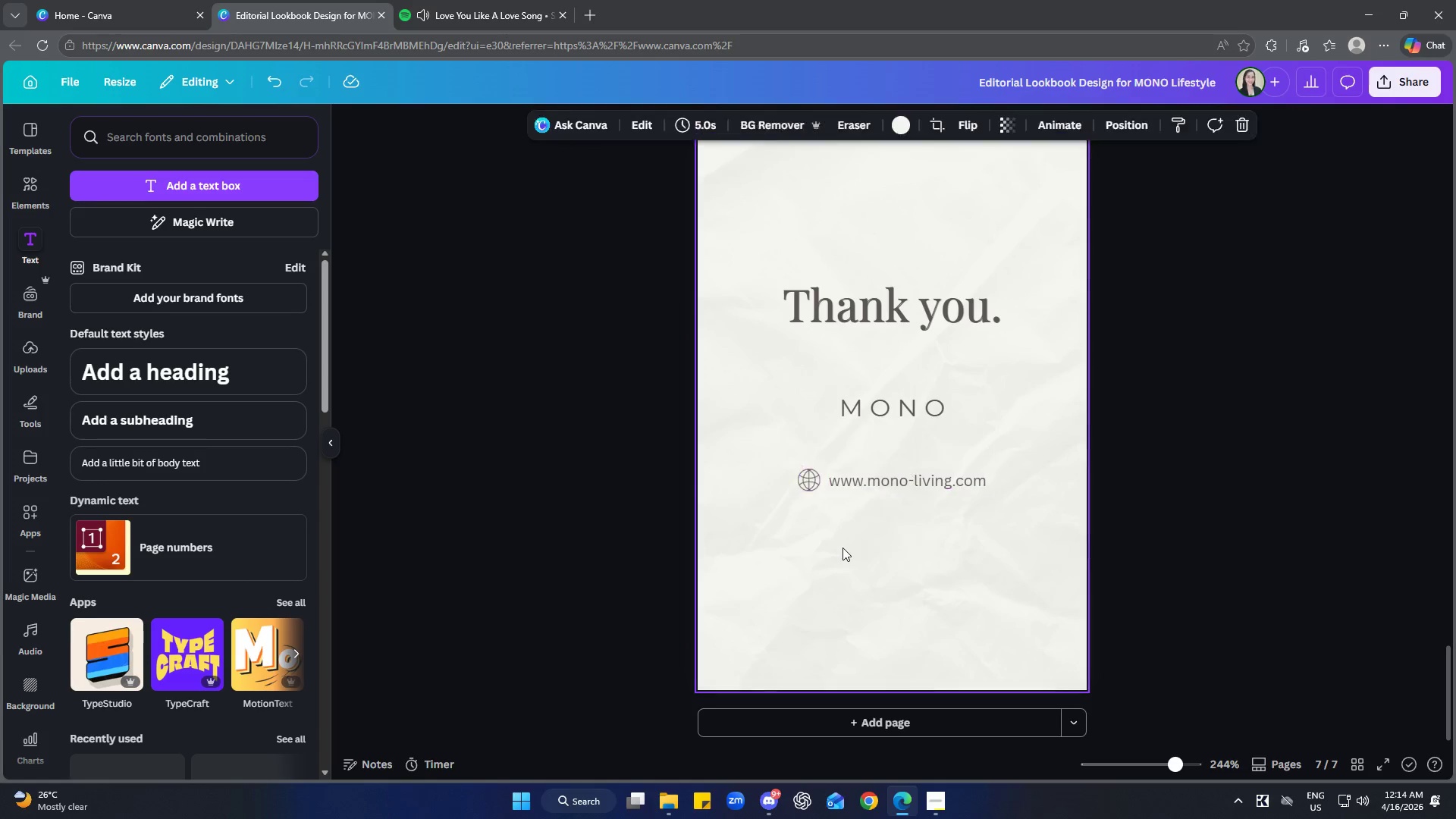 
key(Control+V)
 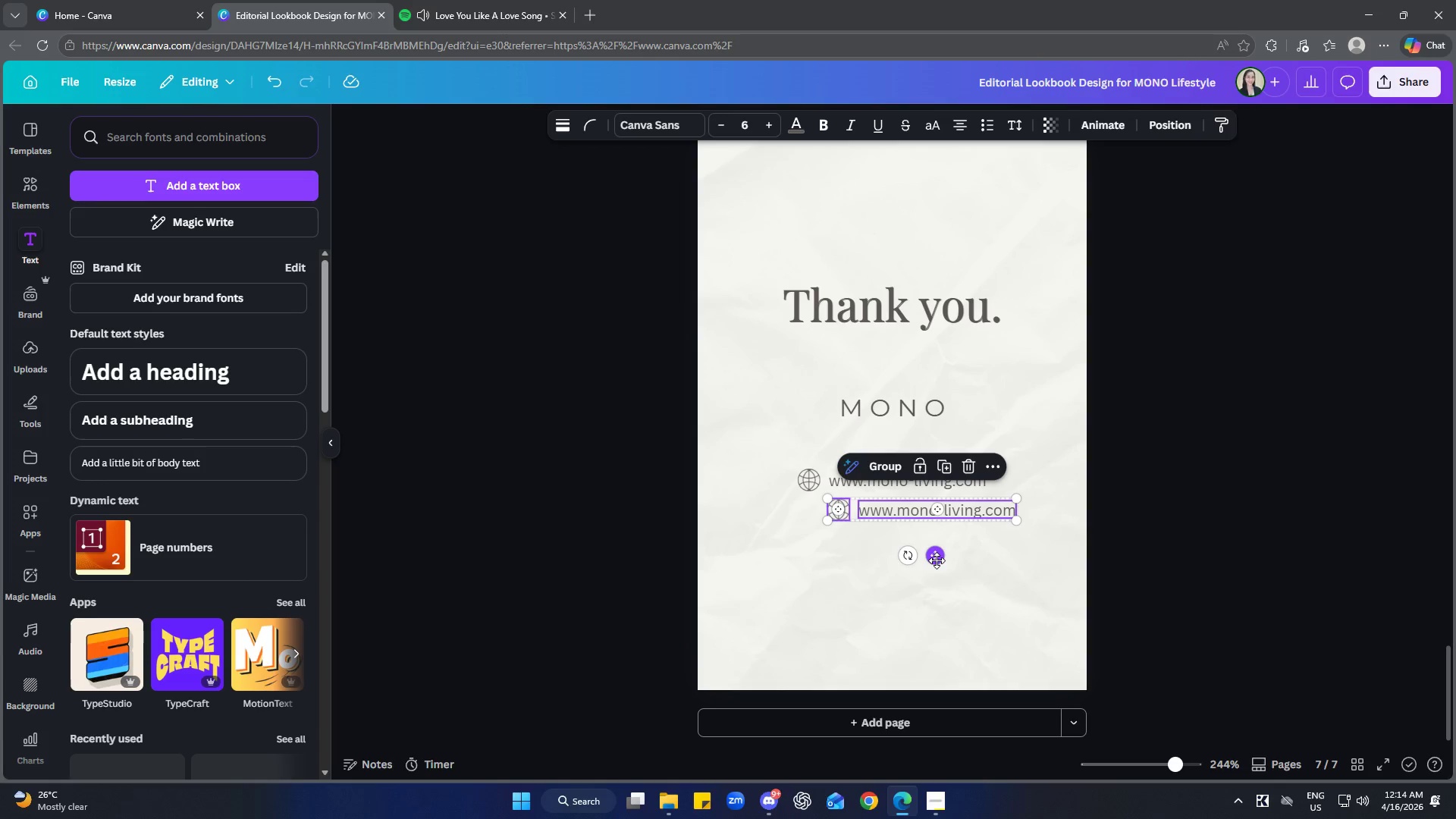 
left_click_drag(start_coordinate=[937, 560], to_coordinate=[911, 570])
 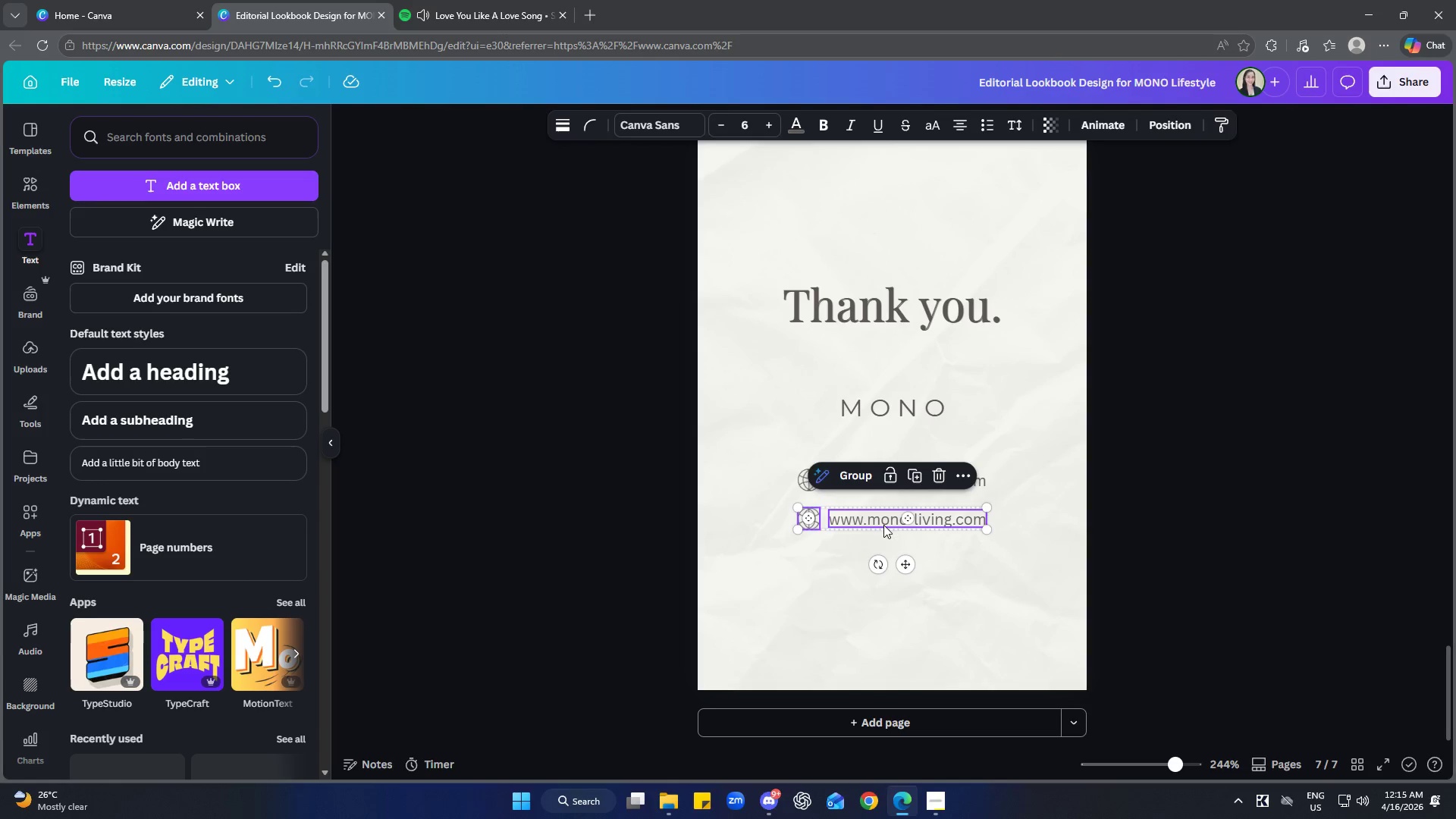 
left_click([883, 525])
 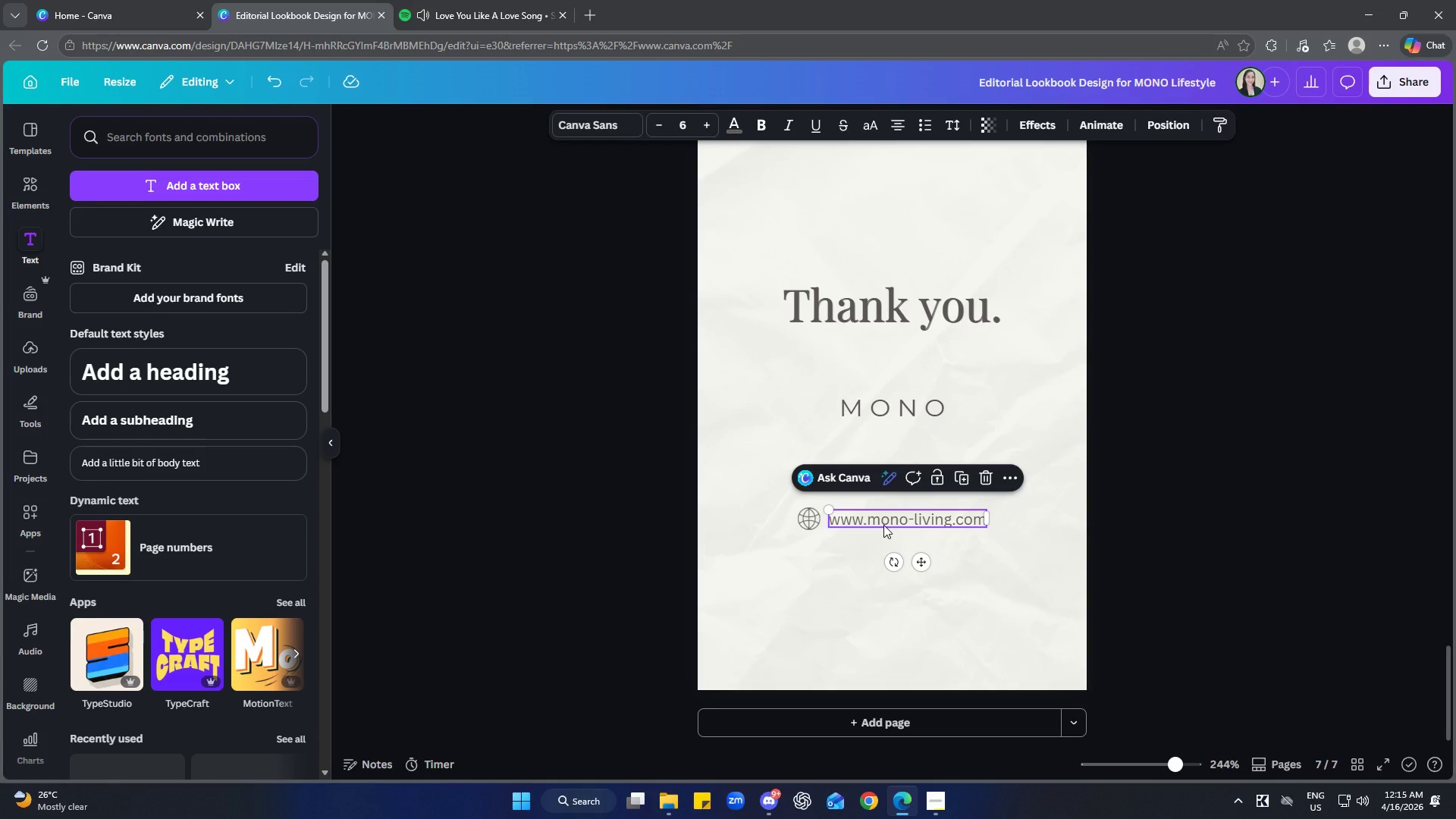 
left_click([883, 525])
 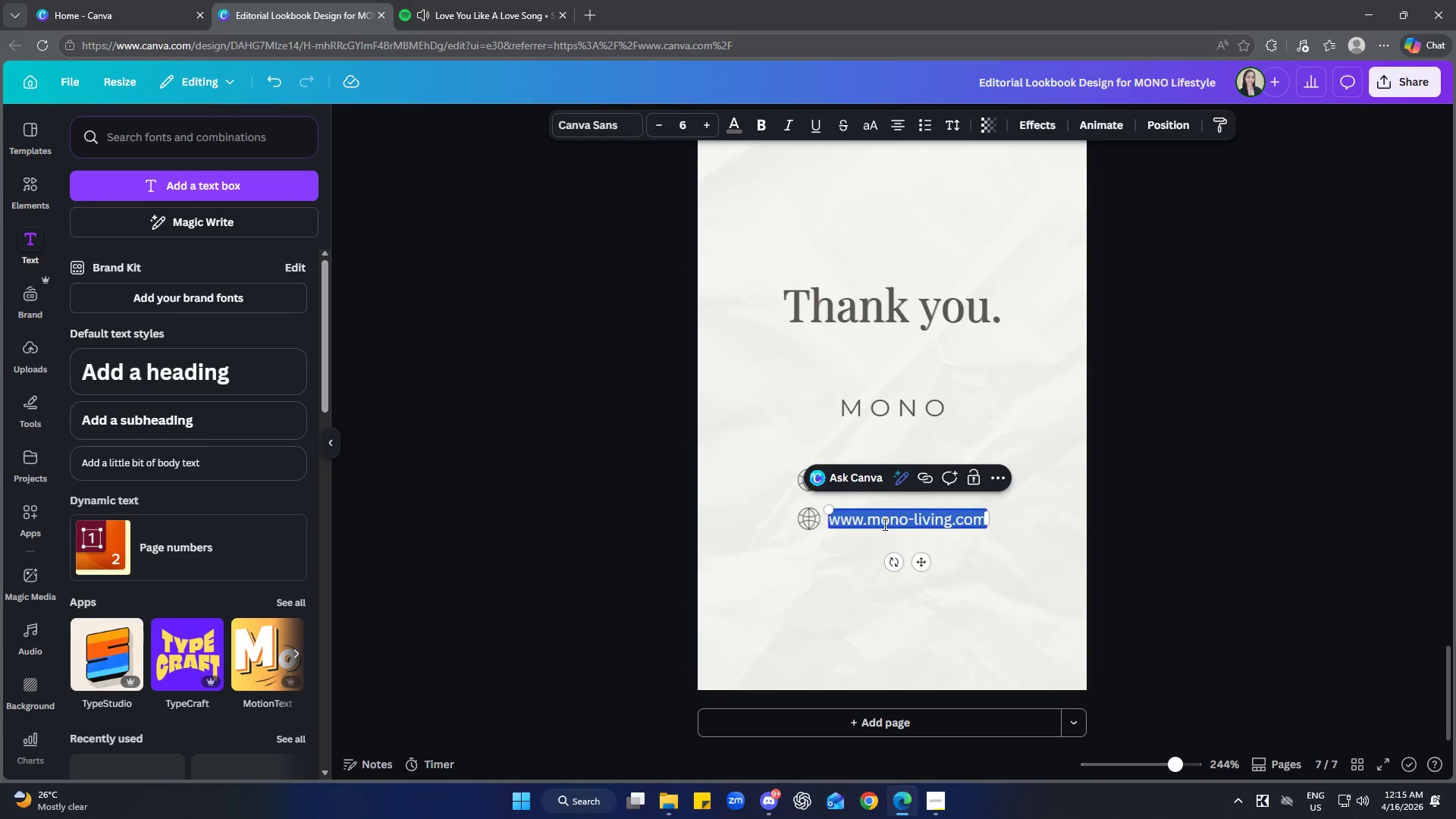 
type(info@moo)
key(Backspace)
type(no-living.com)
 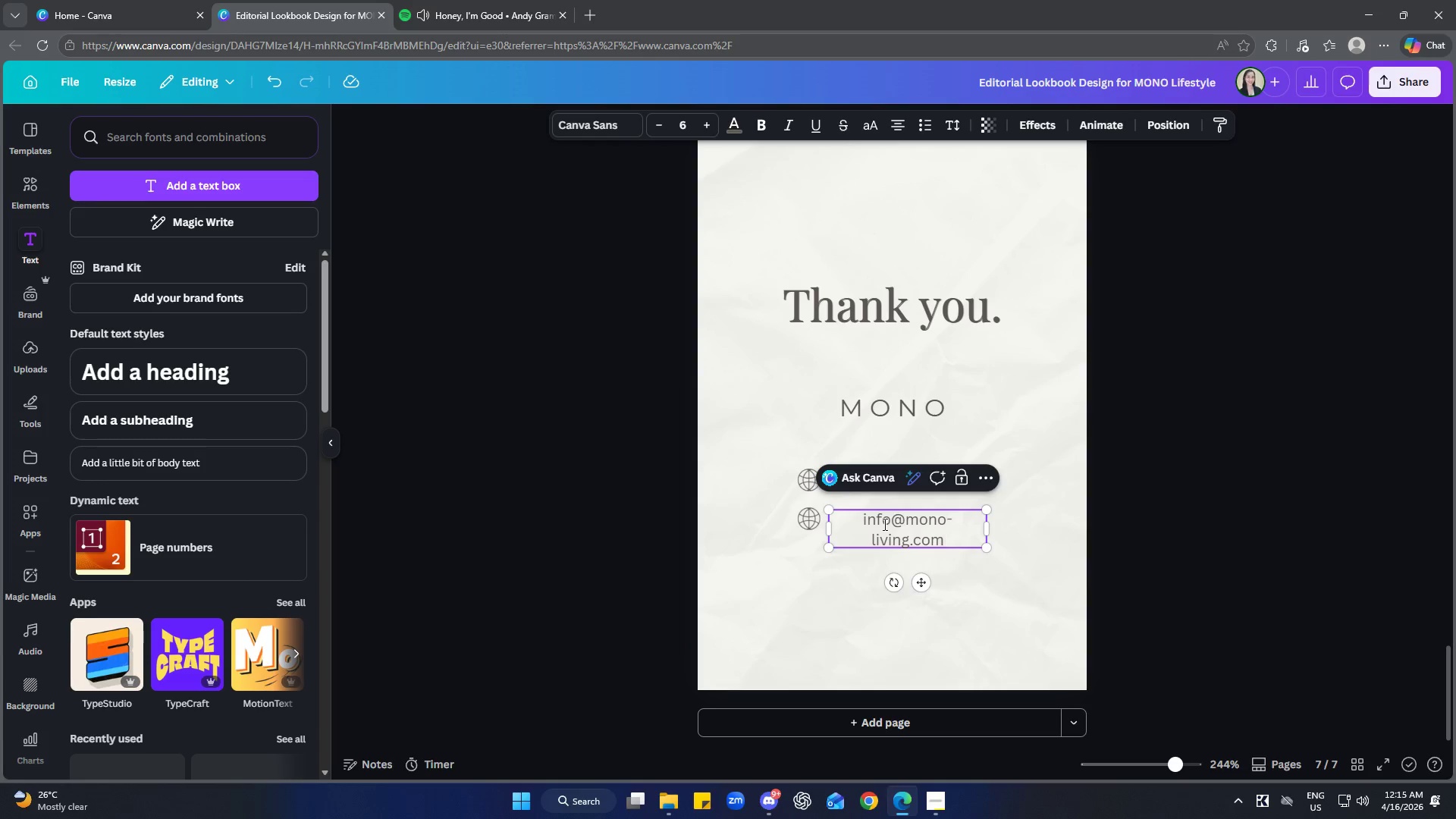 
left_click_drag(start_coordinate=[995, 531], to_coordinate=[1002, 529])
 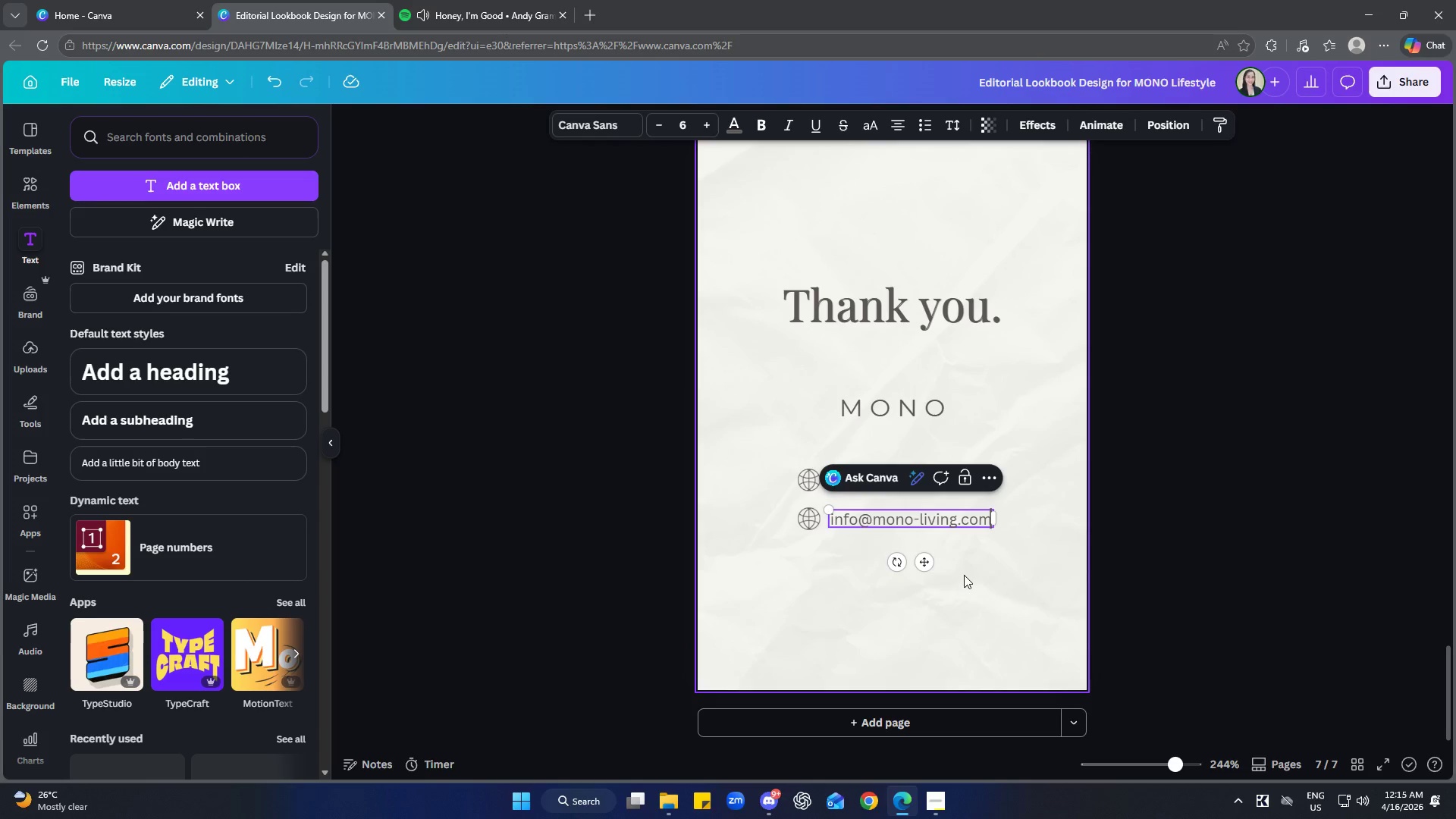 
left_click([964, 575])
 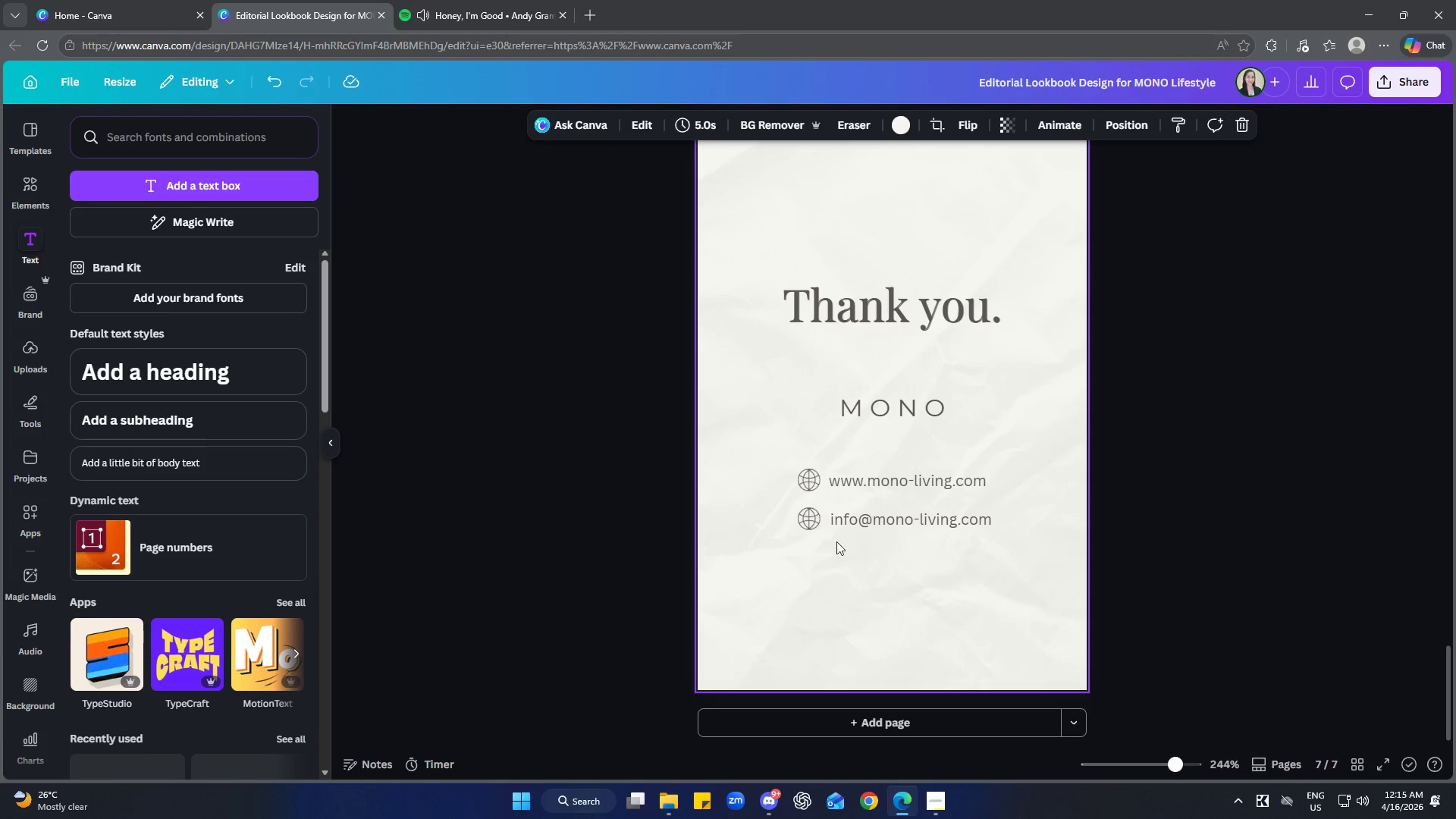 
left_click([810, 527])
 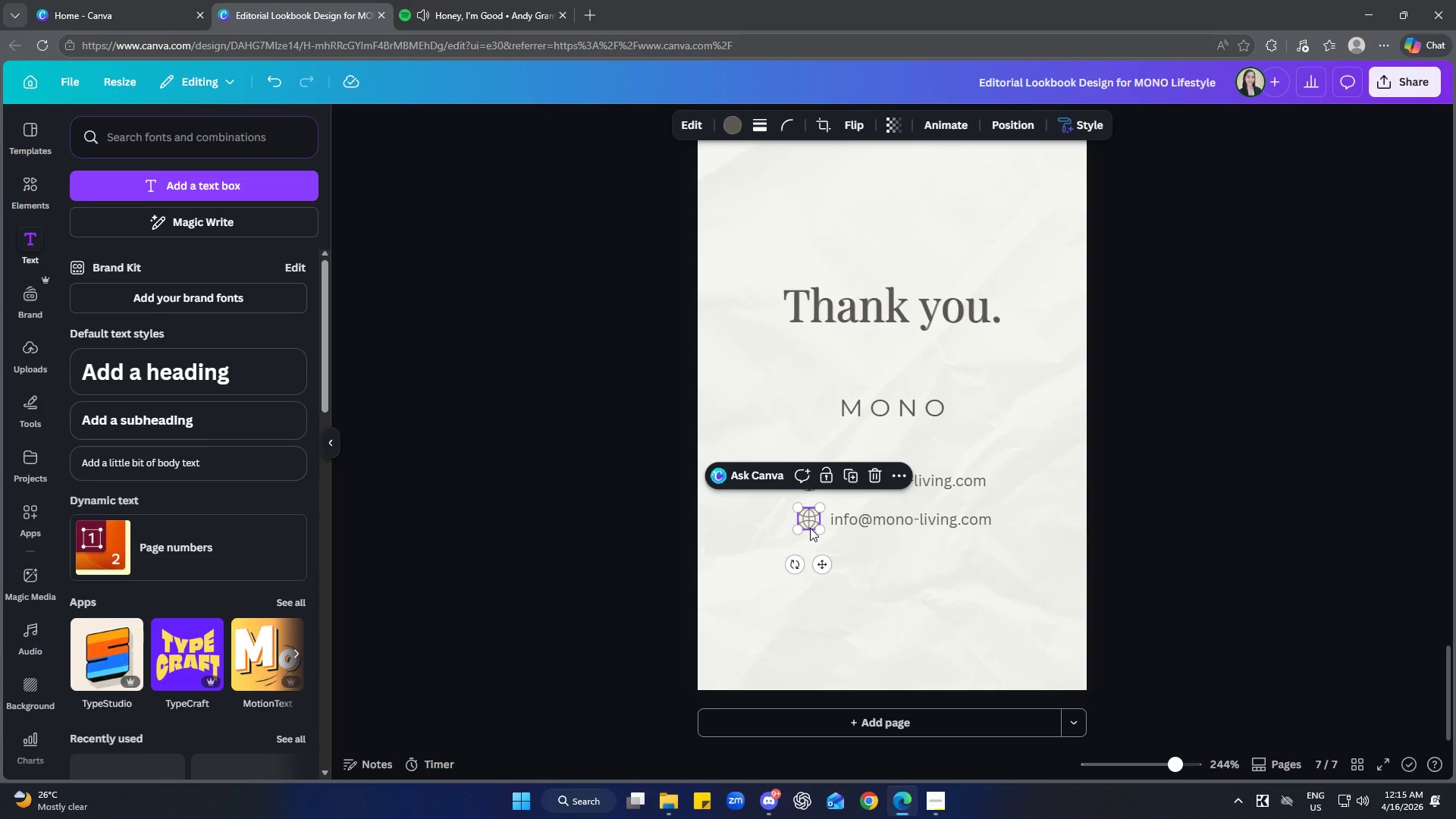 
key(Delete)
 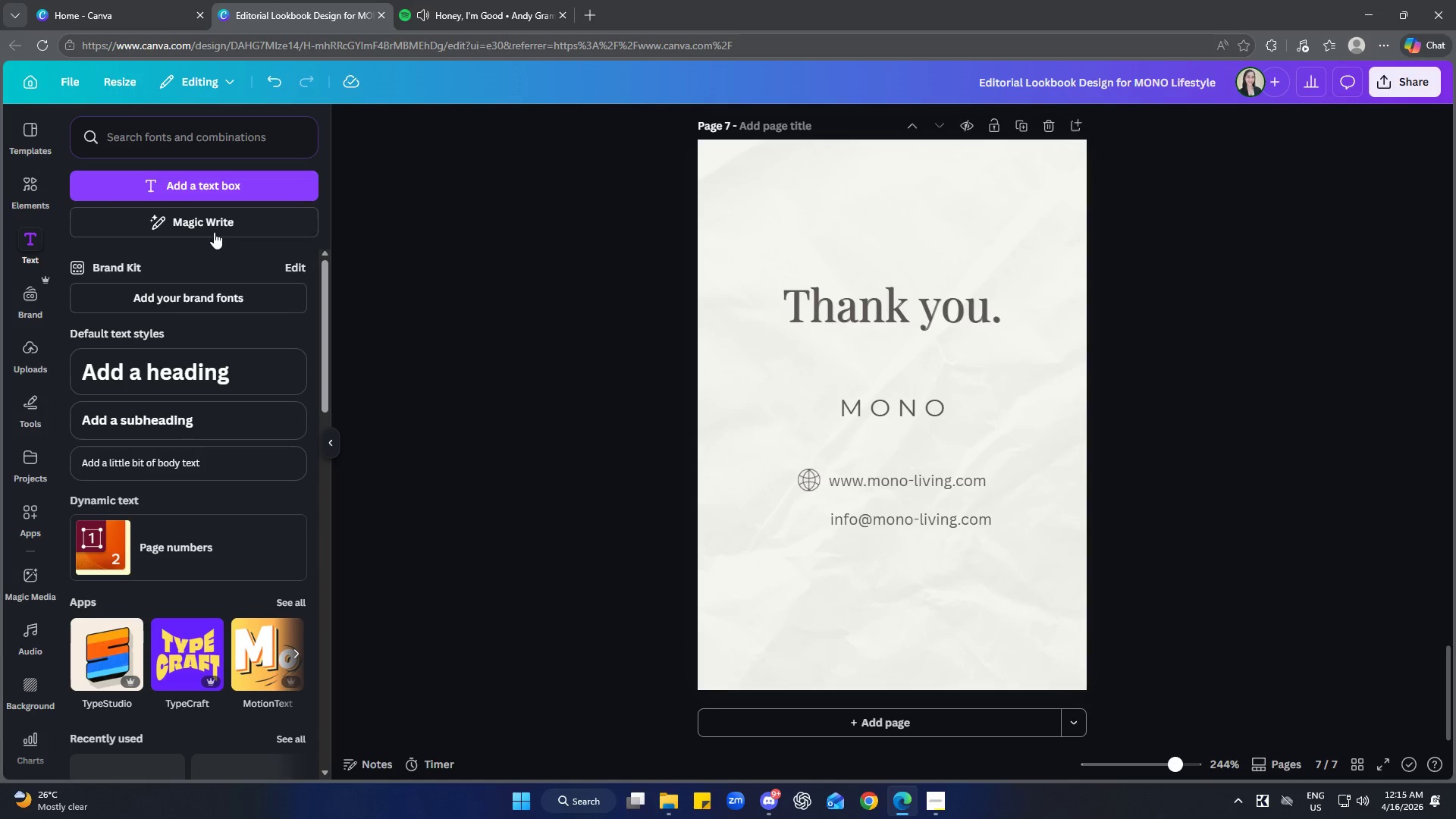 
left_click([37, 198])
 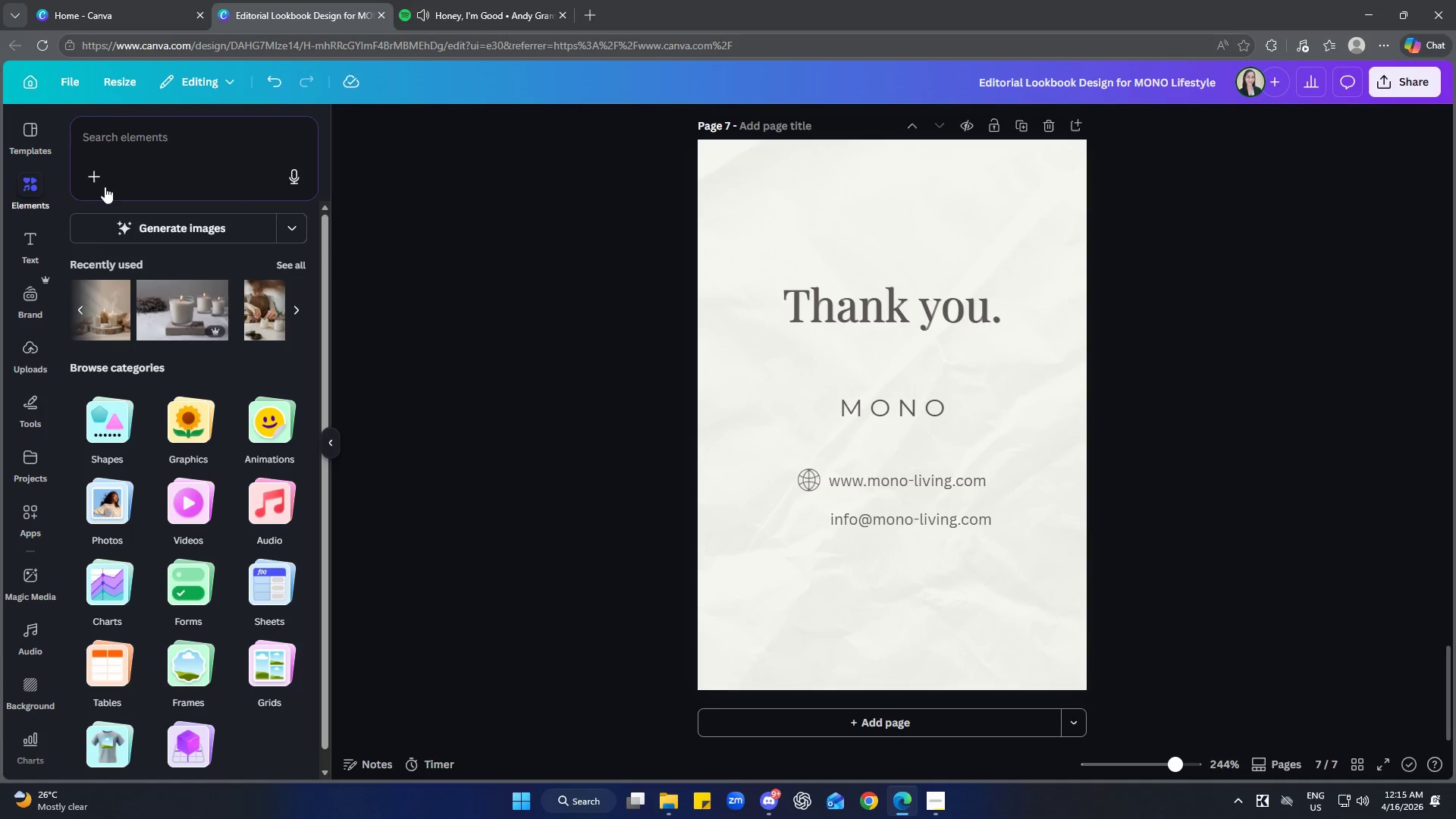 
left_click([179, 143])
 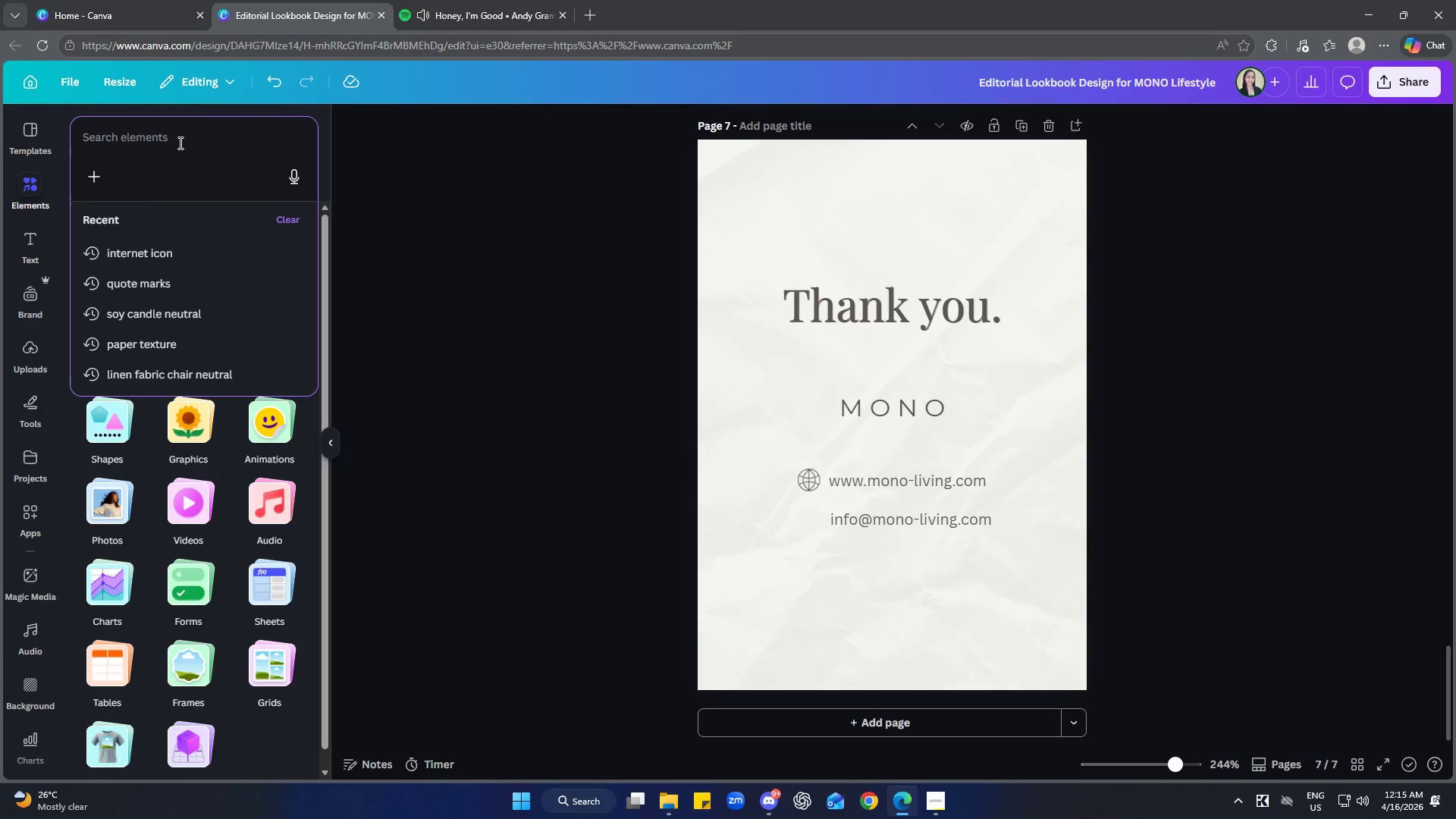 
type(email icon)
 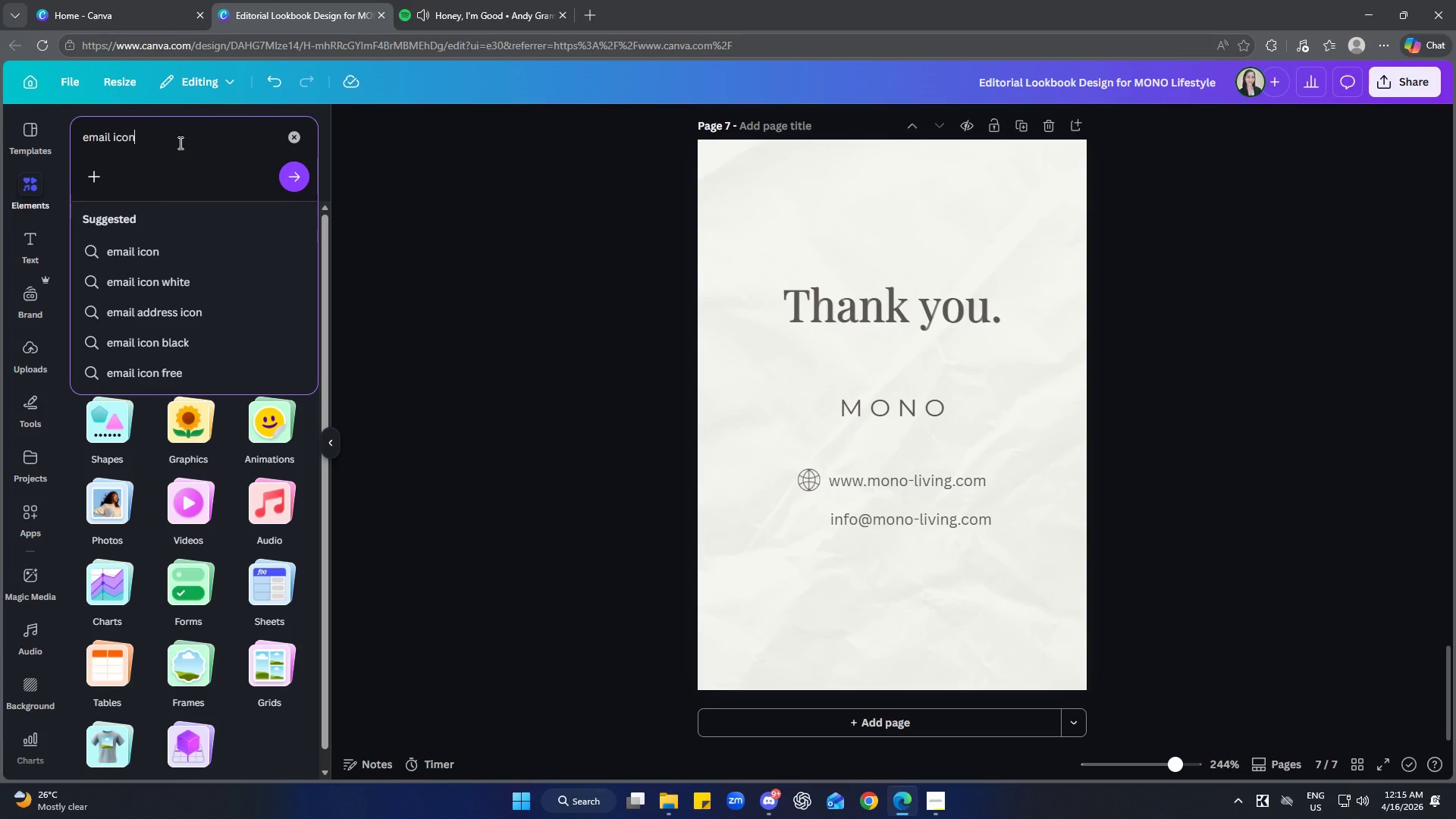 
key(Enter)
 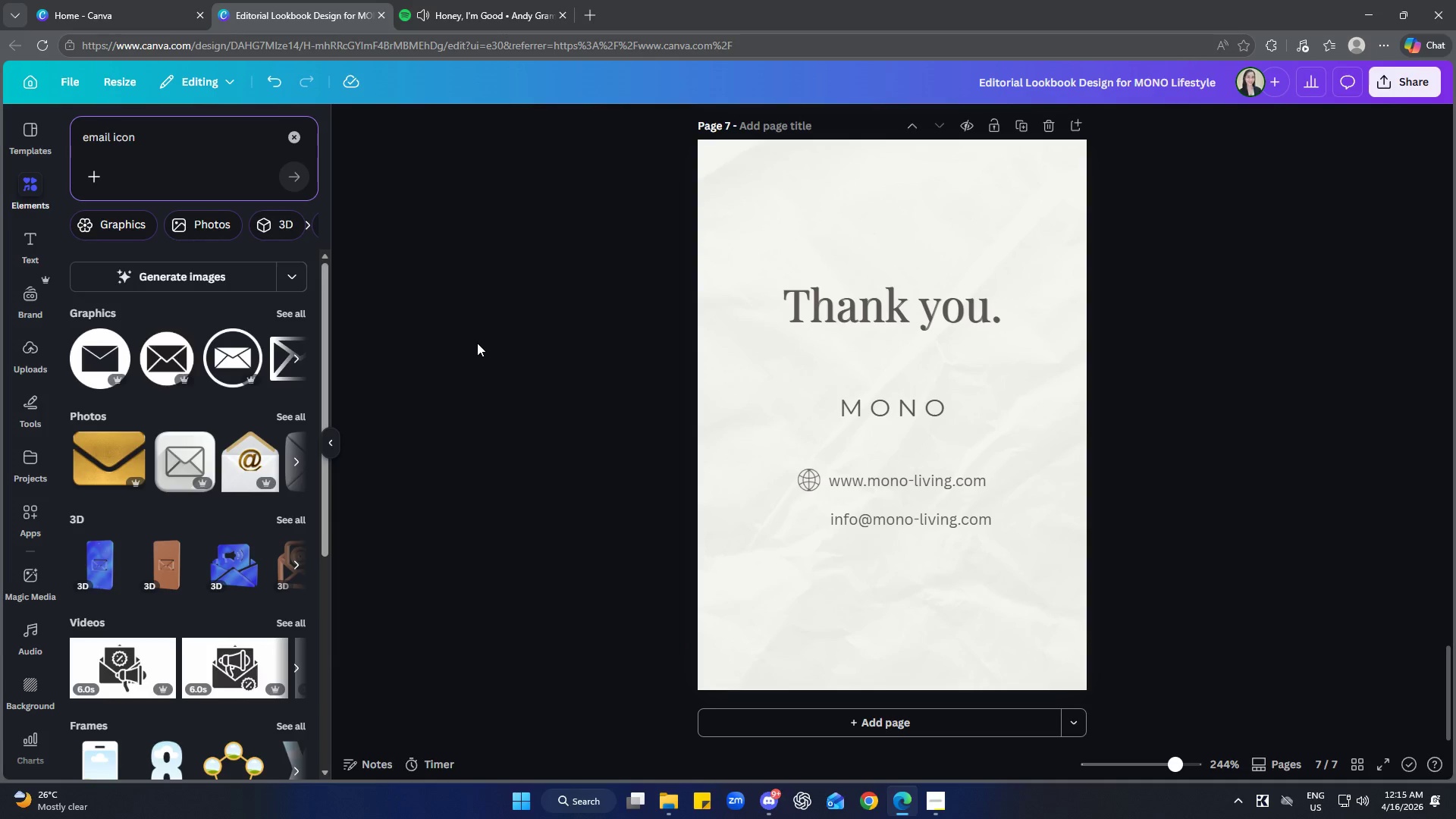 
left_click([281, 311])
 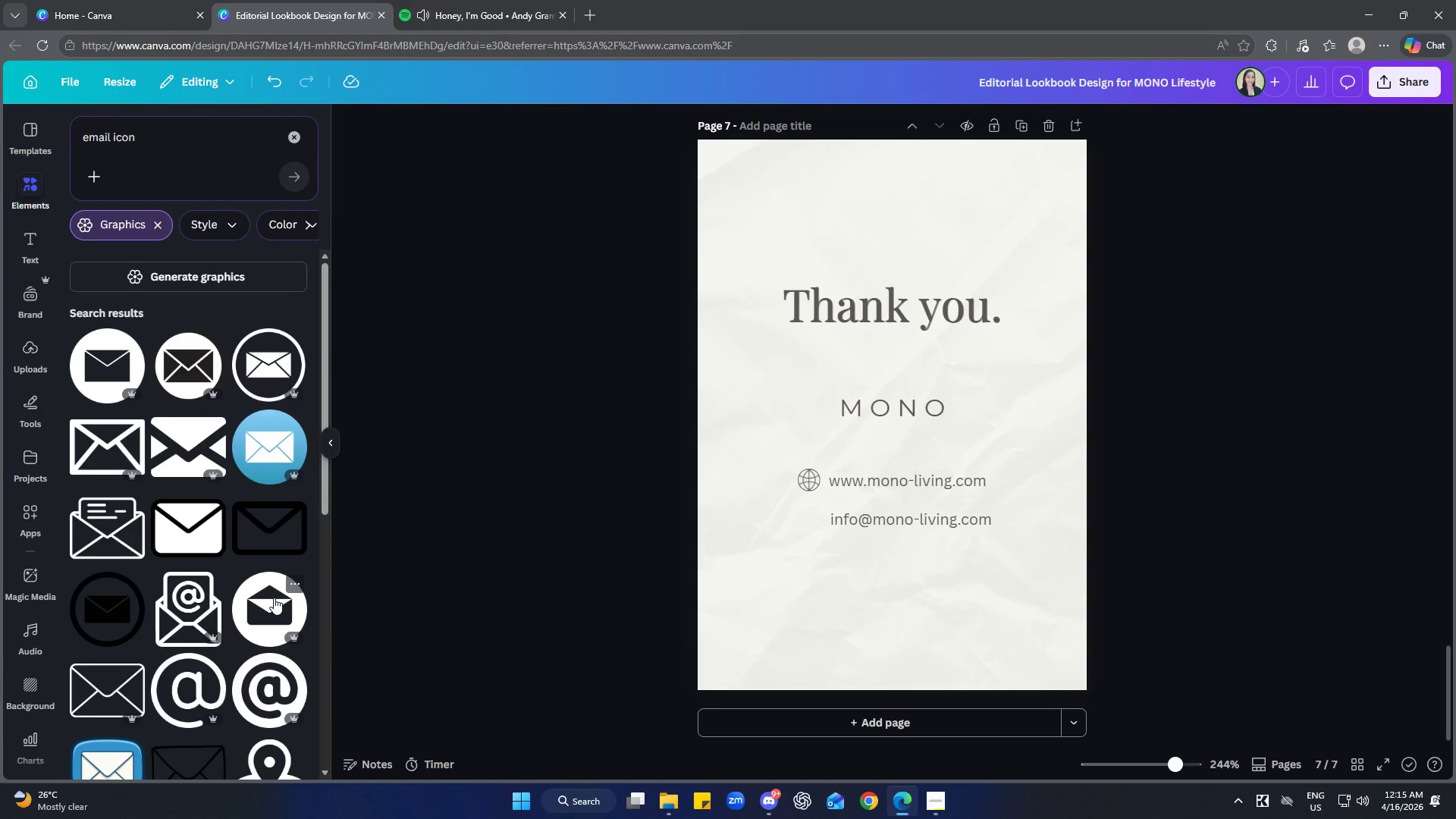 
scroll: coordinate [227, 575], scroll_direction: down, amount: 2.0
 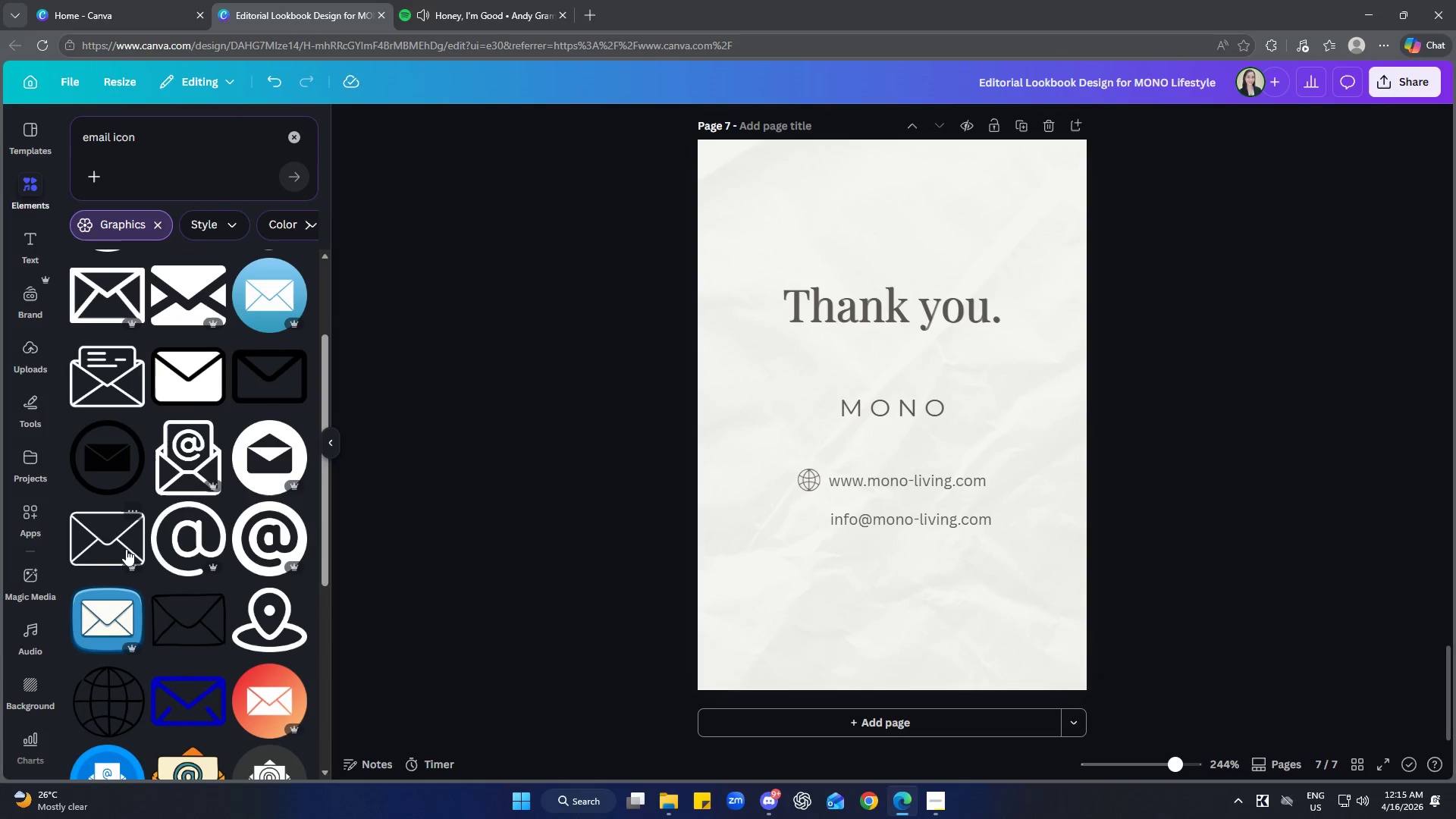 
left_click([90, 532])
 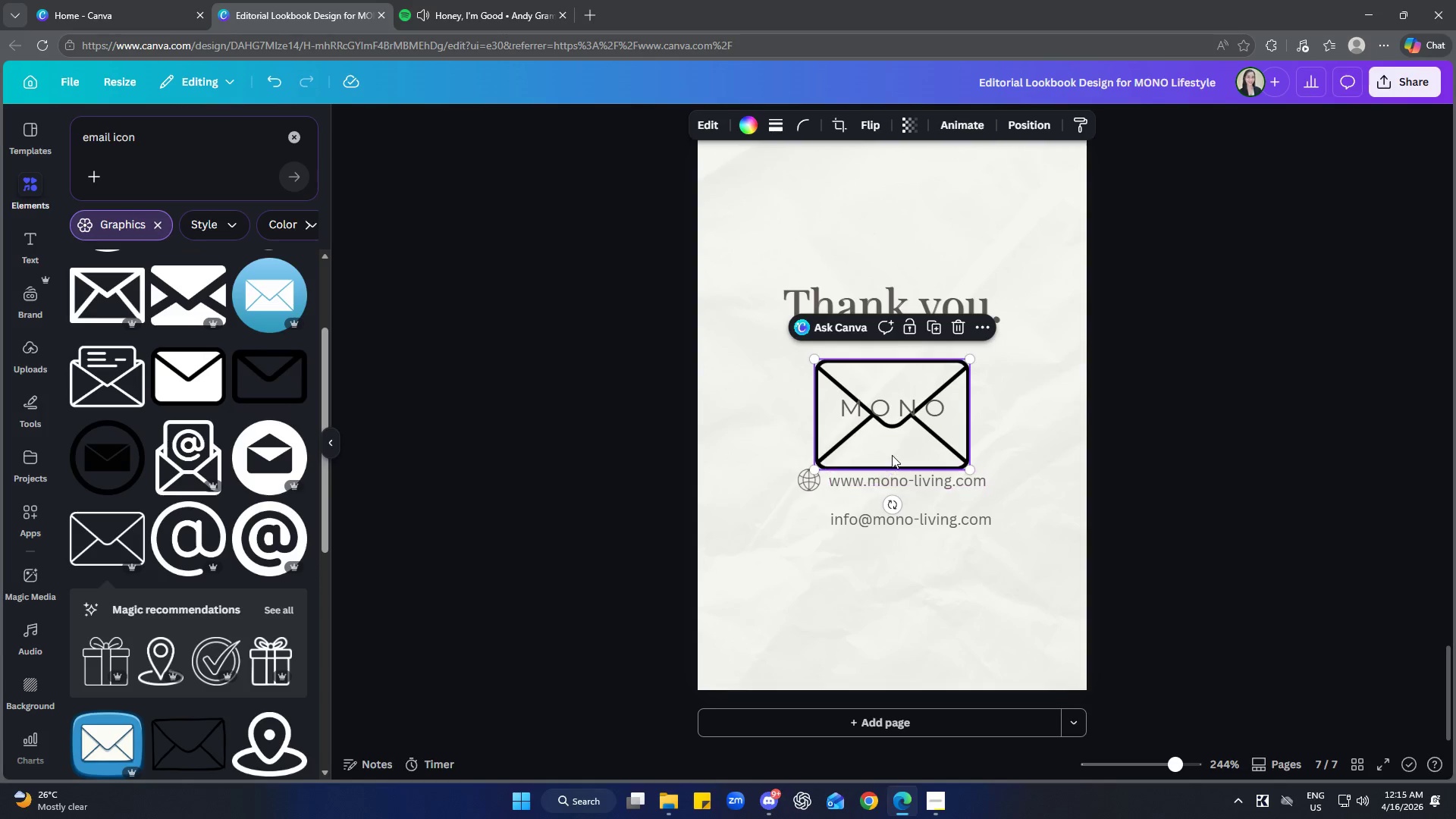 
left_click_drag(start_coordinate=[893, 453], to_coordinate=[868, 575])
 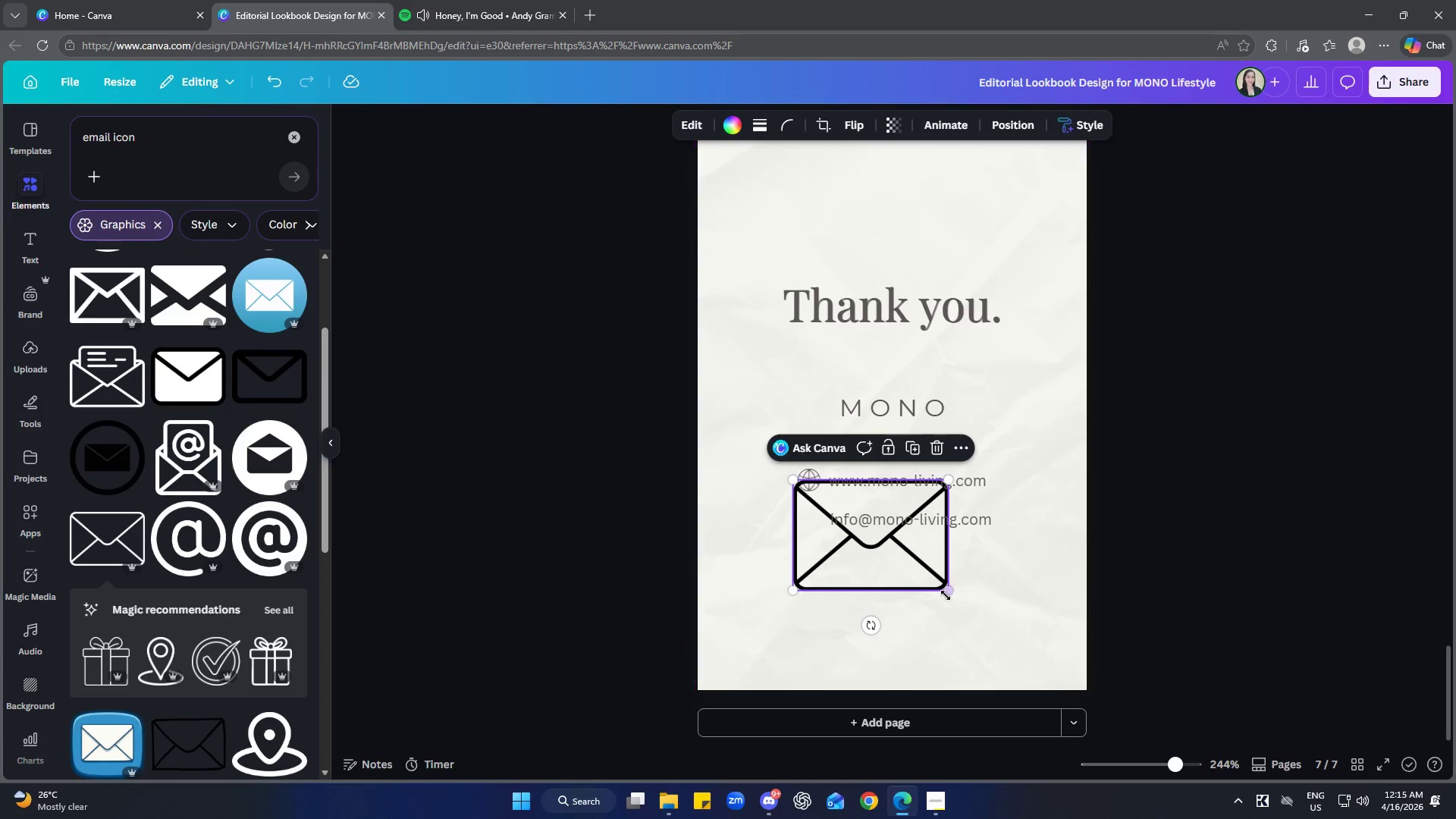 
left_click_drag(start_coordinate=[946, 592], to_coordinate=[820, 527])
 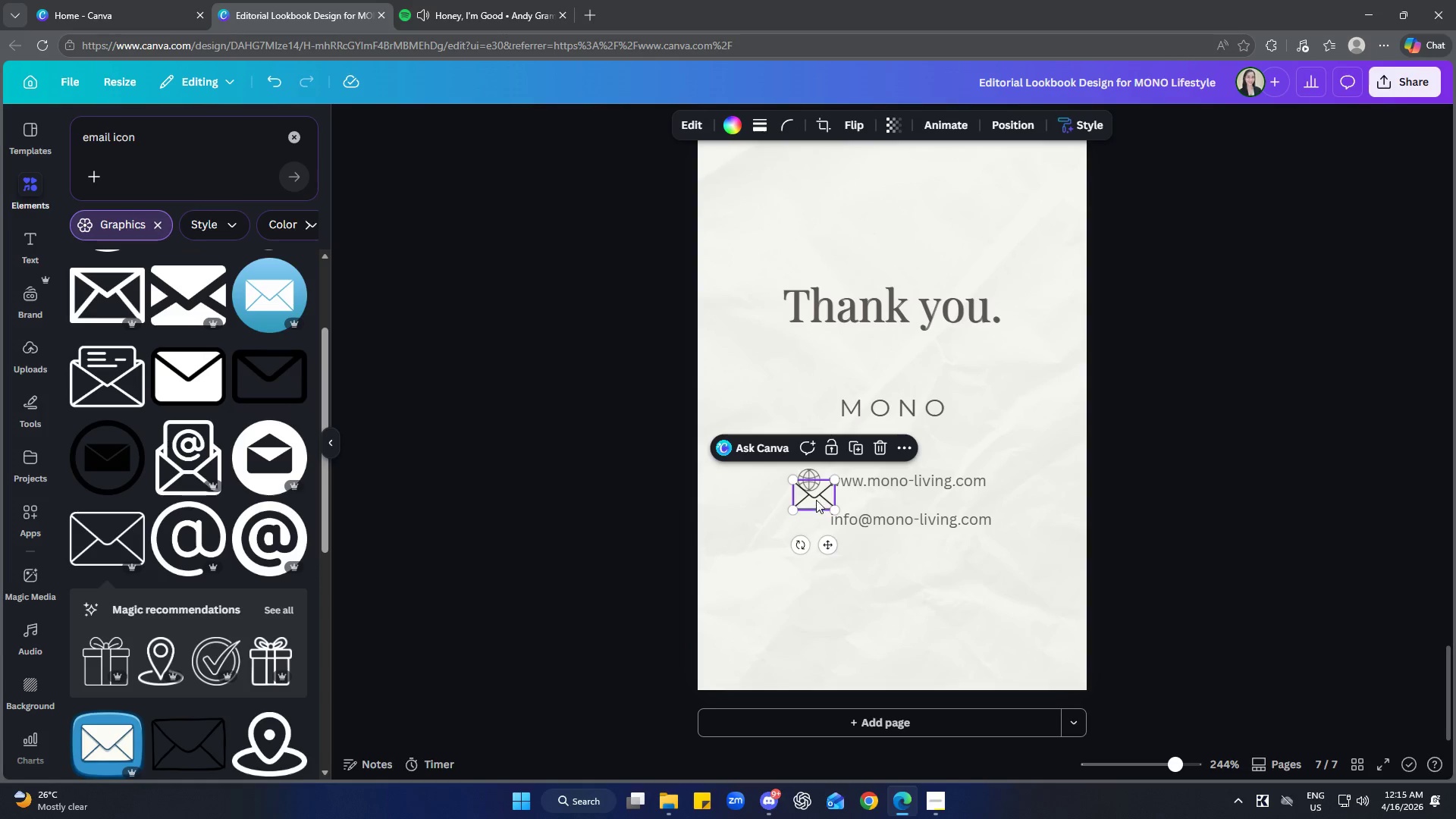 
left_click_drag(start_coordinate=[816, 499], to_coordinate=[760, 488])
 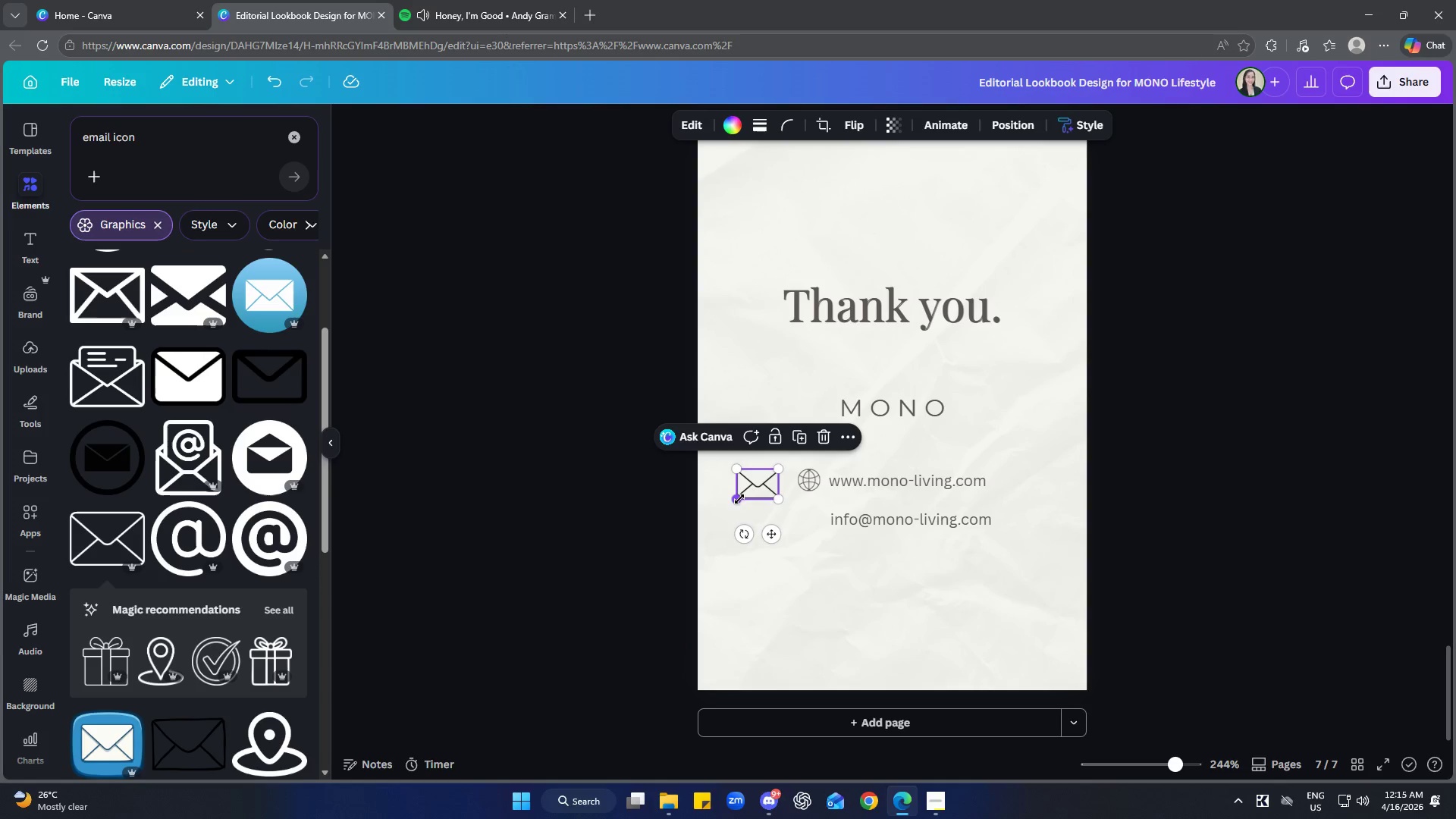 
left_click_drag(start_coordinate=[739, 499], to_coordinate=[752, 493])
 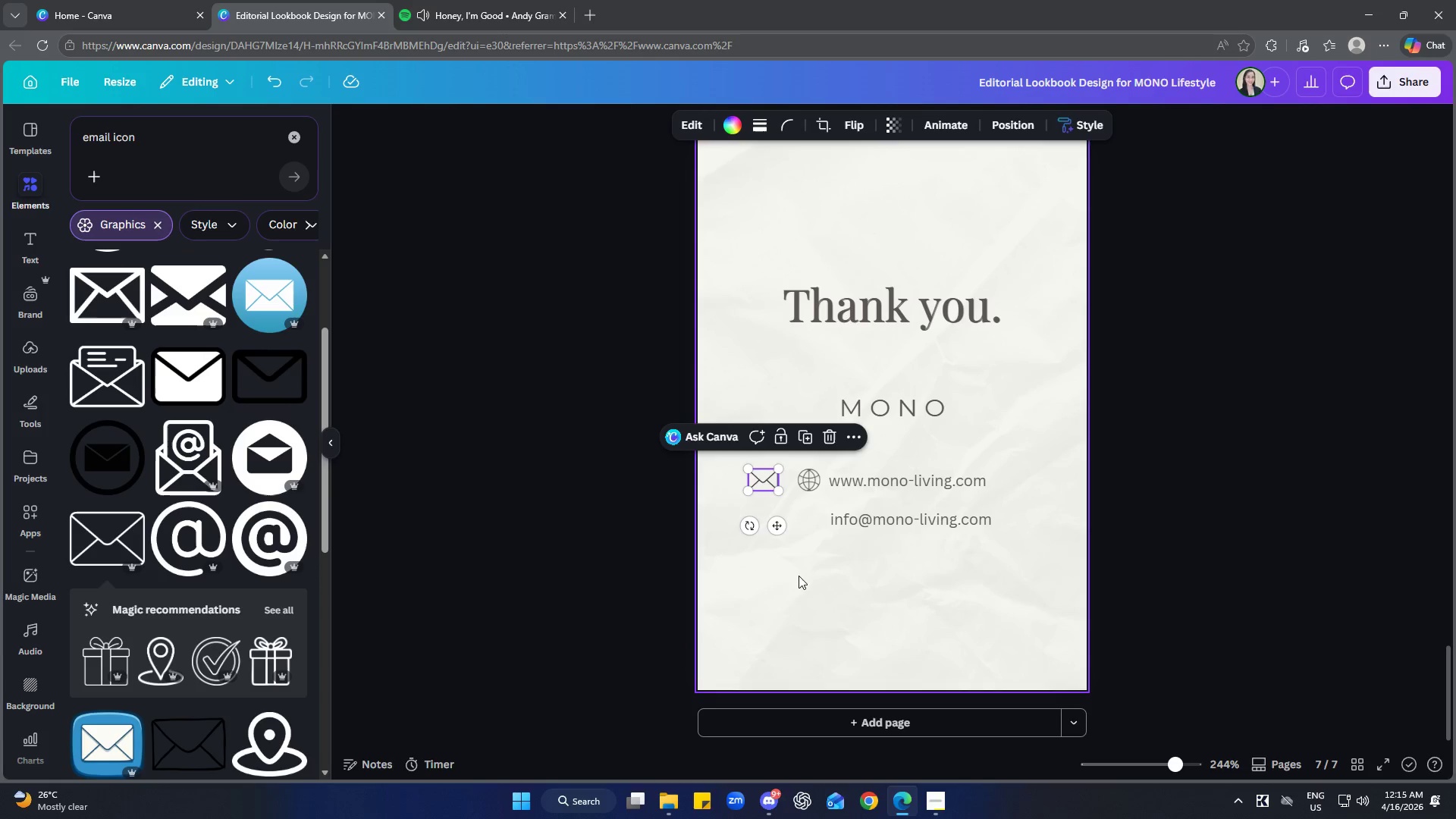 
left_click([799, 576])
 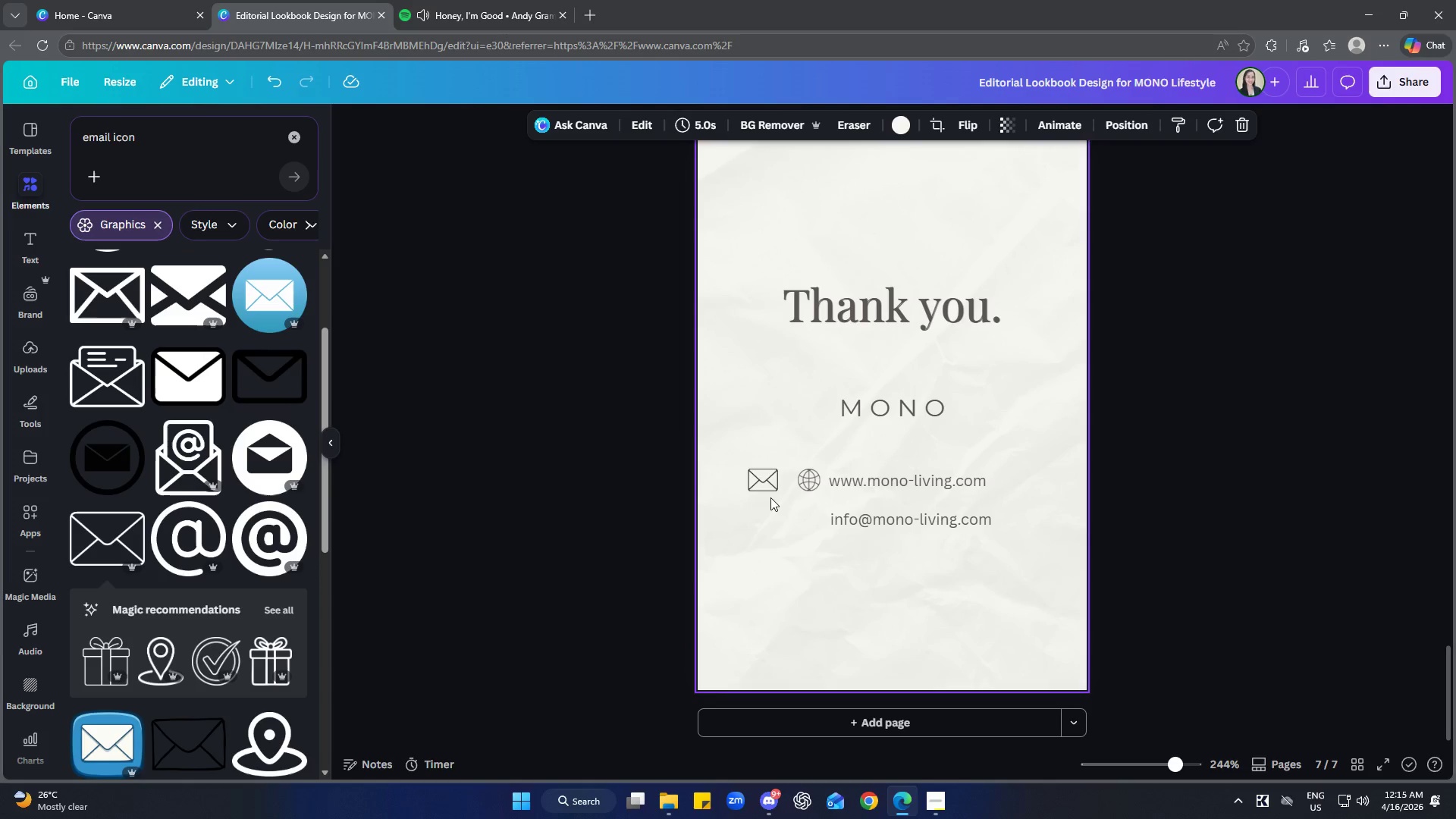 
left_click([767, 480])
 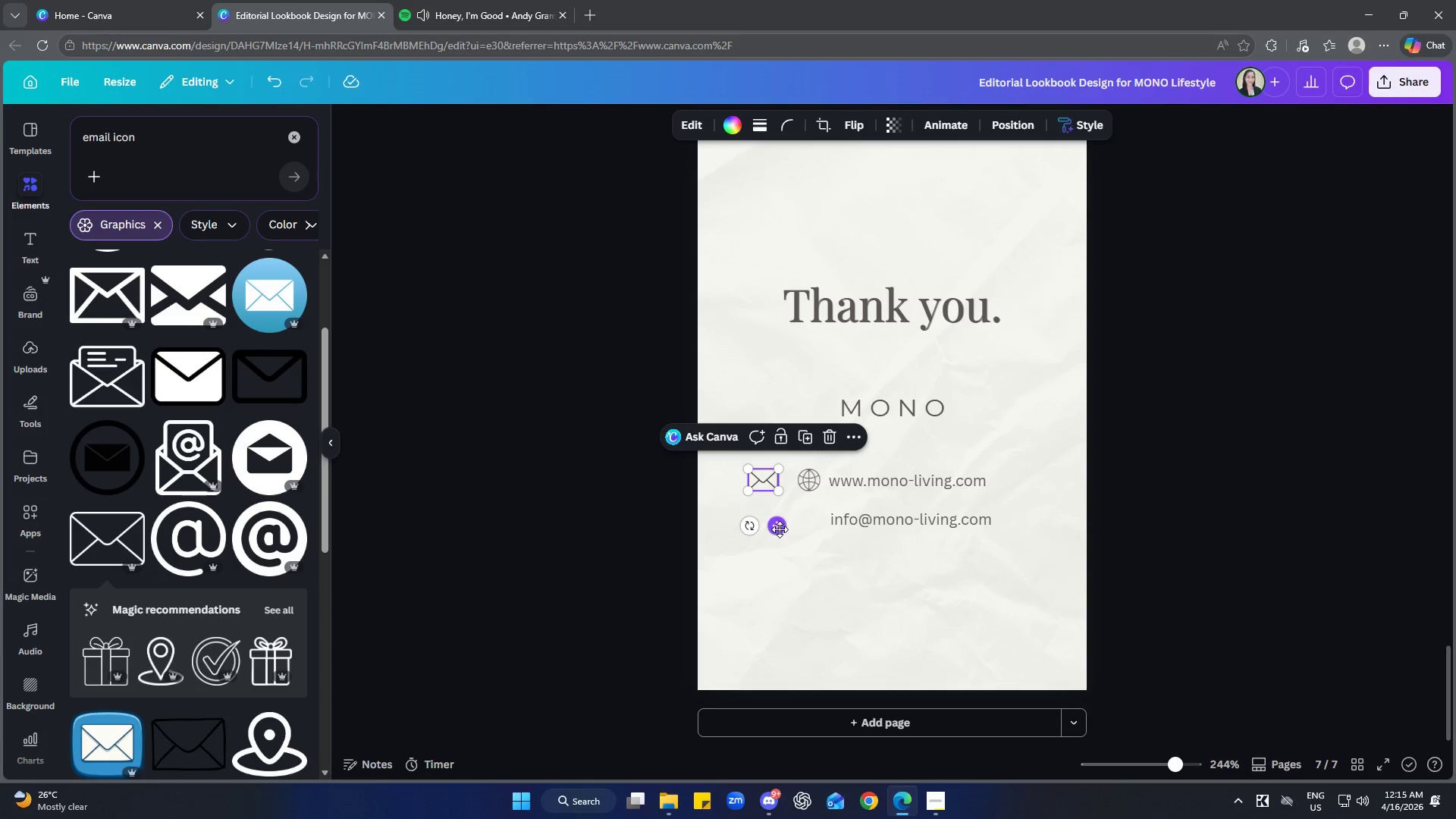 
left_click_drag(start_coordinate=[780, 529], to_coordinate=[817, 568])
 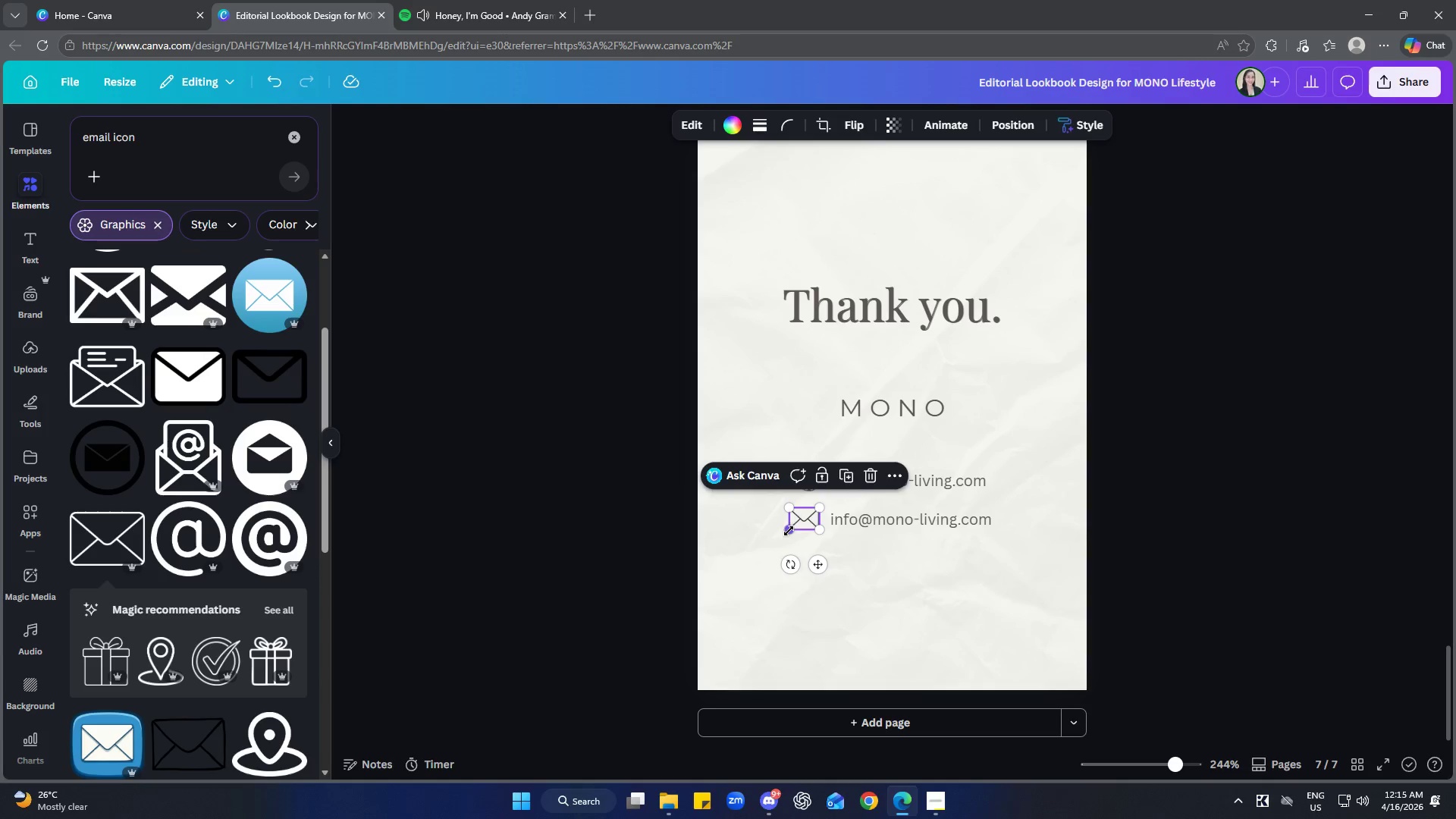 
left_click_drag(start_coordinate=[789, 530], to_coordinate=[802, 528])
 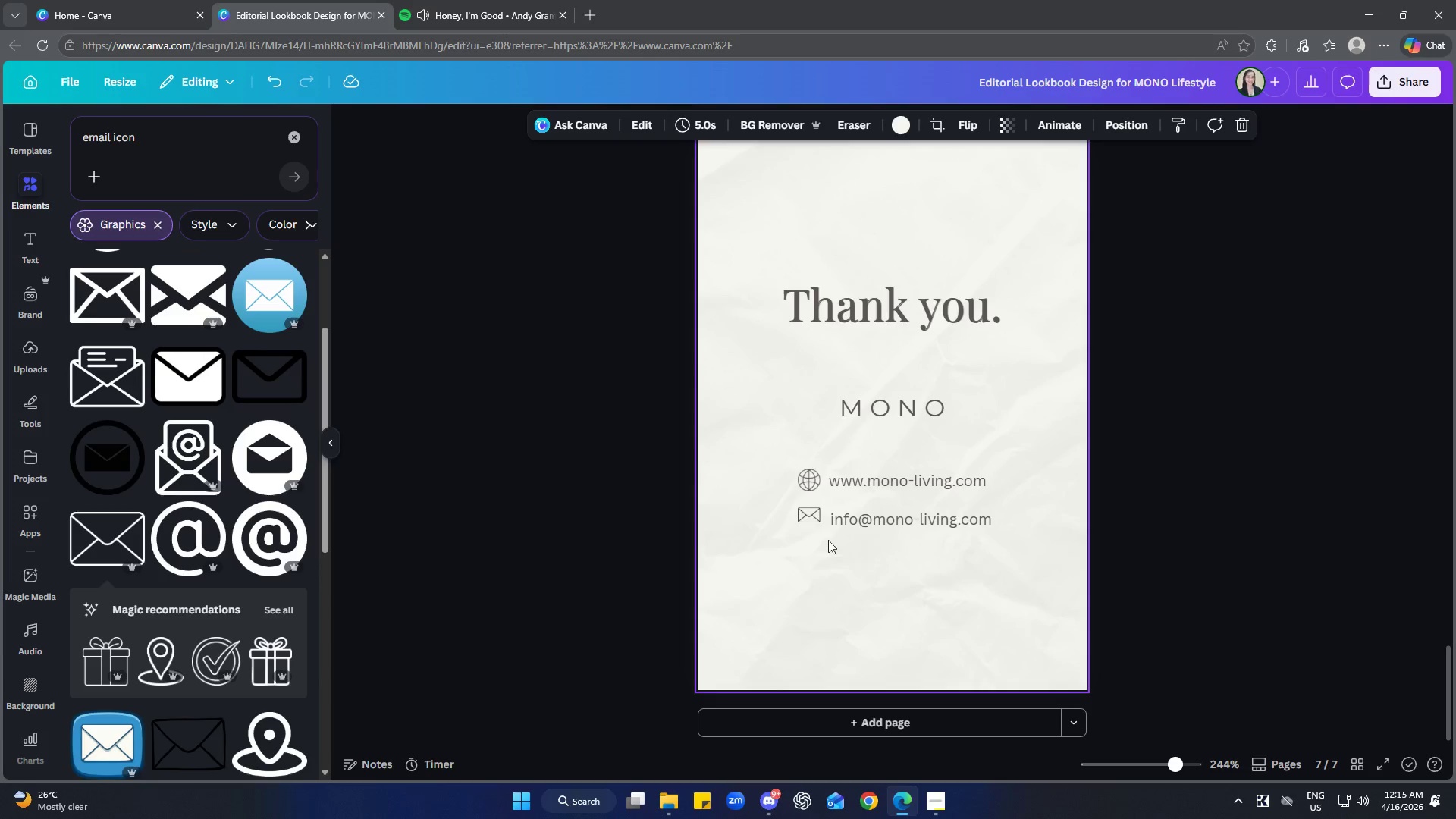 
left_click([810, 515])
 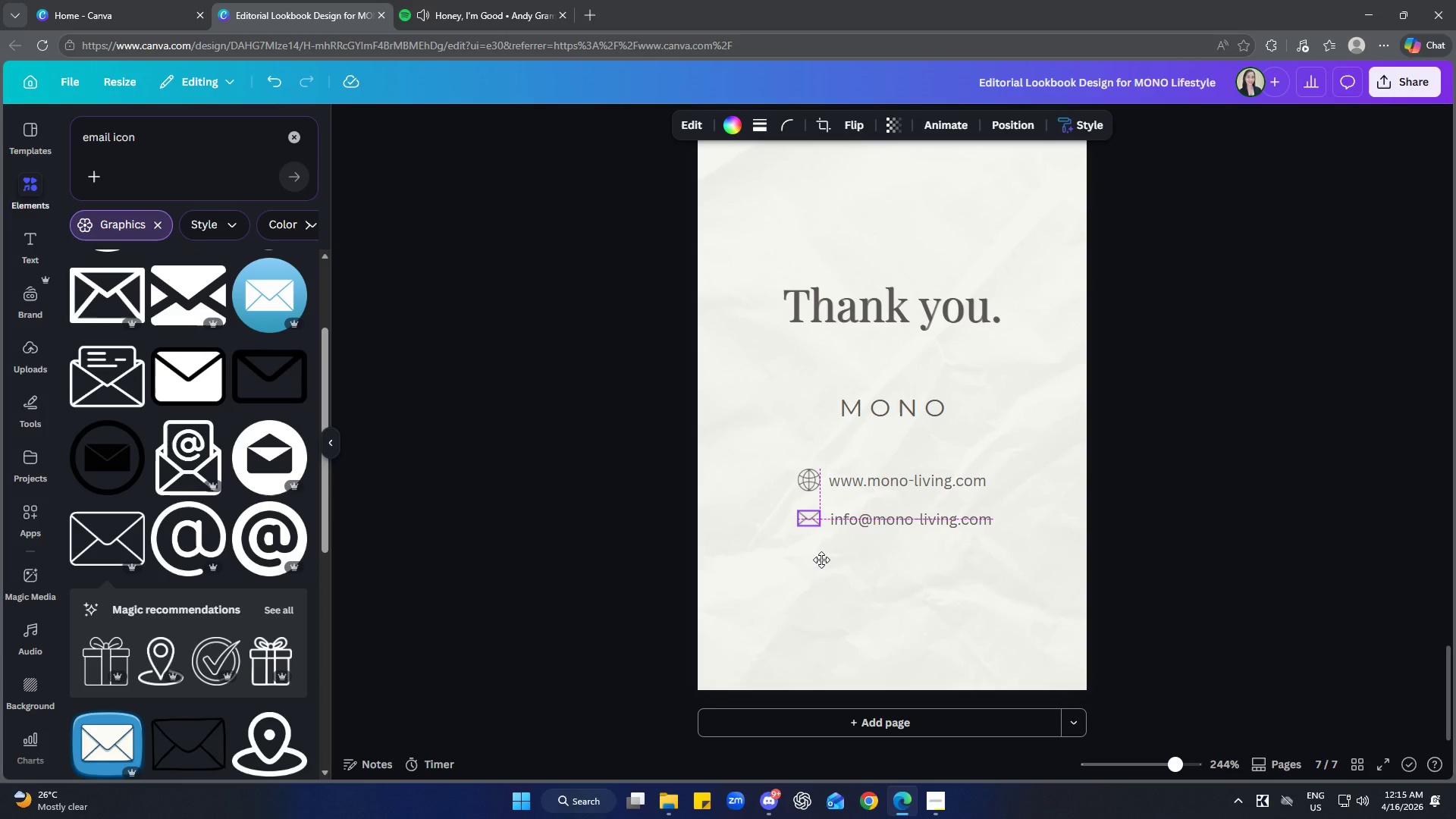 
left_click([858, 568])
 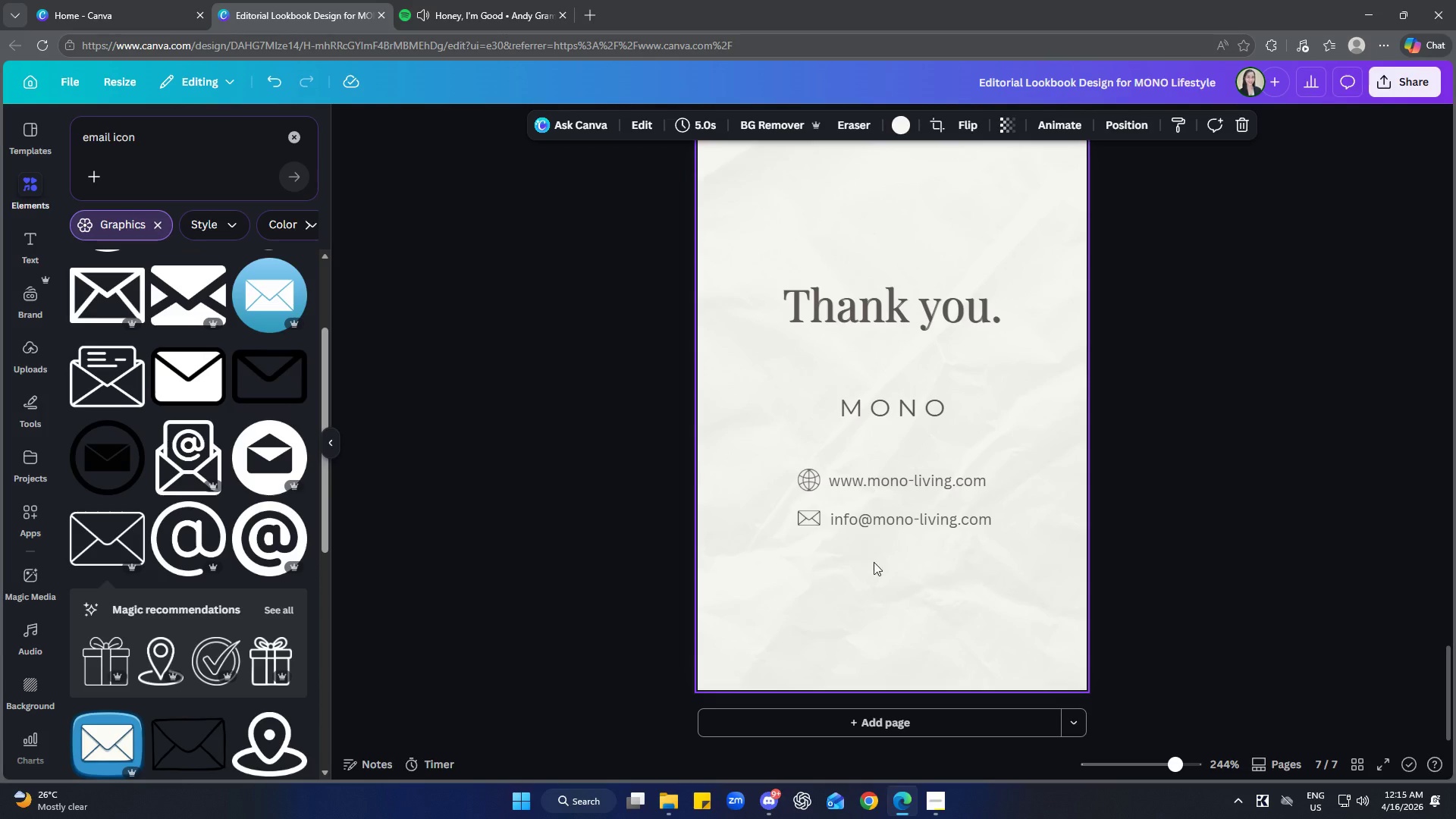 
left_click([812, 524])
 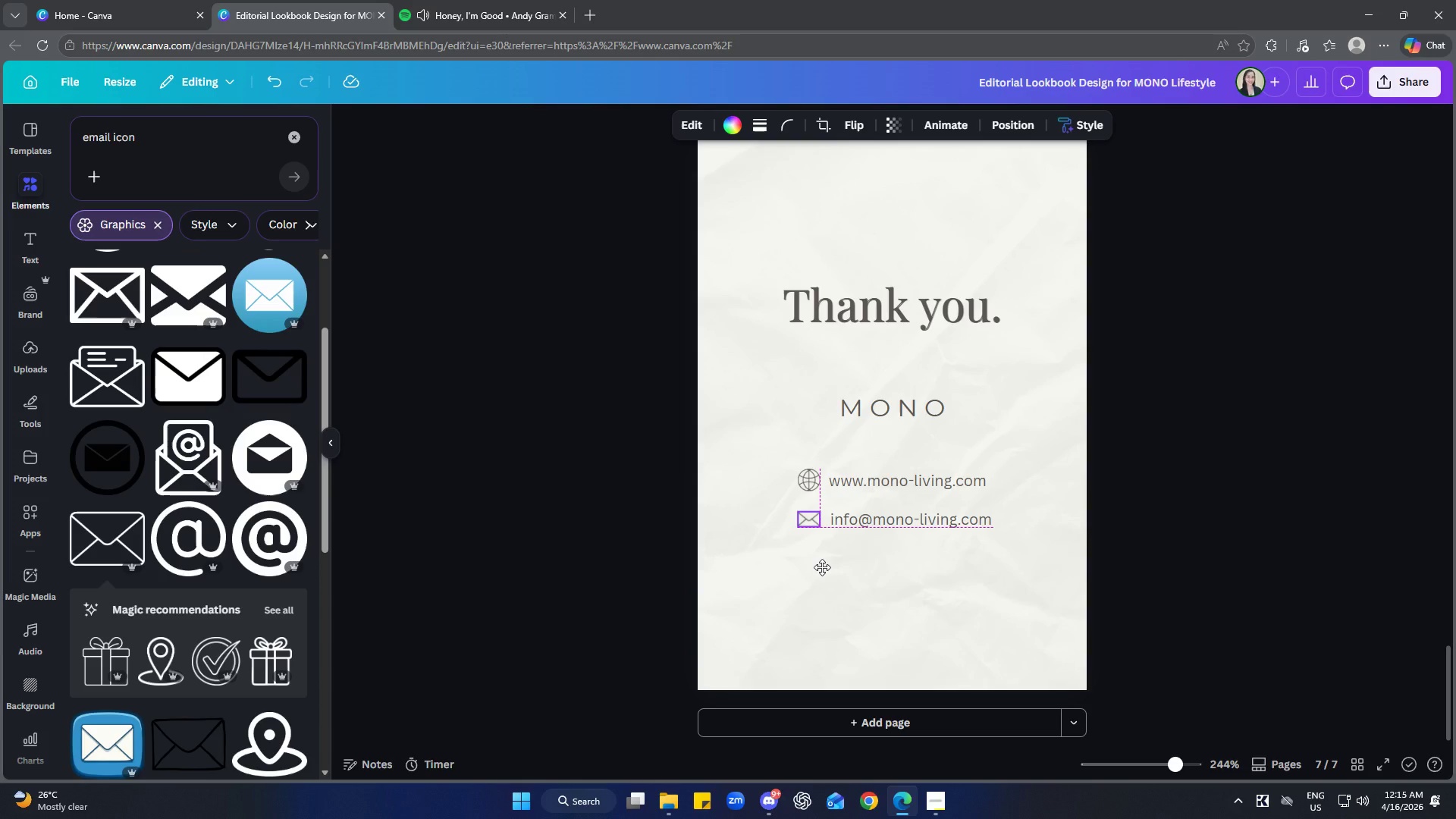 
left_click([902, 577])
 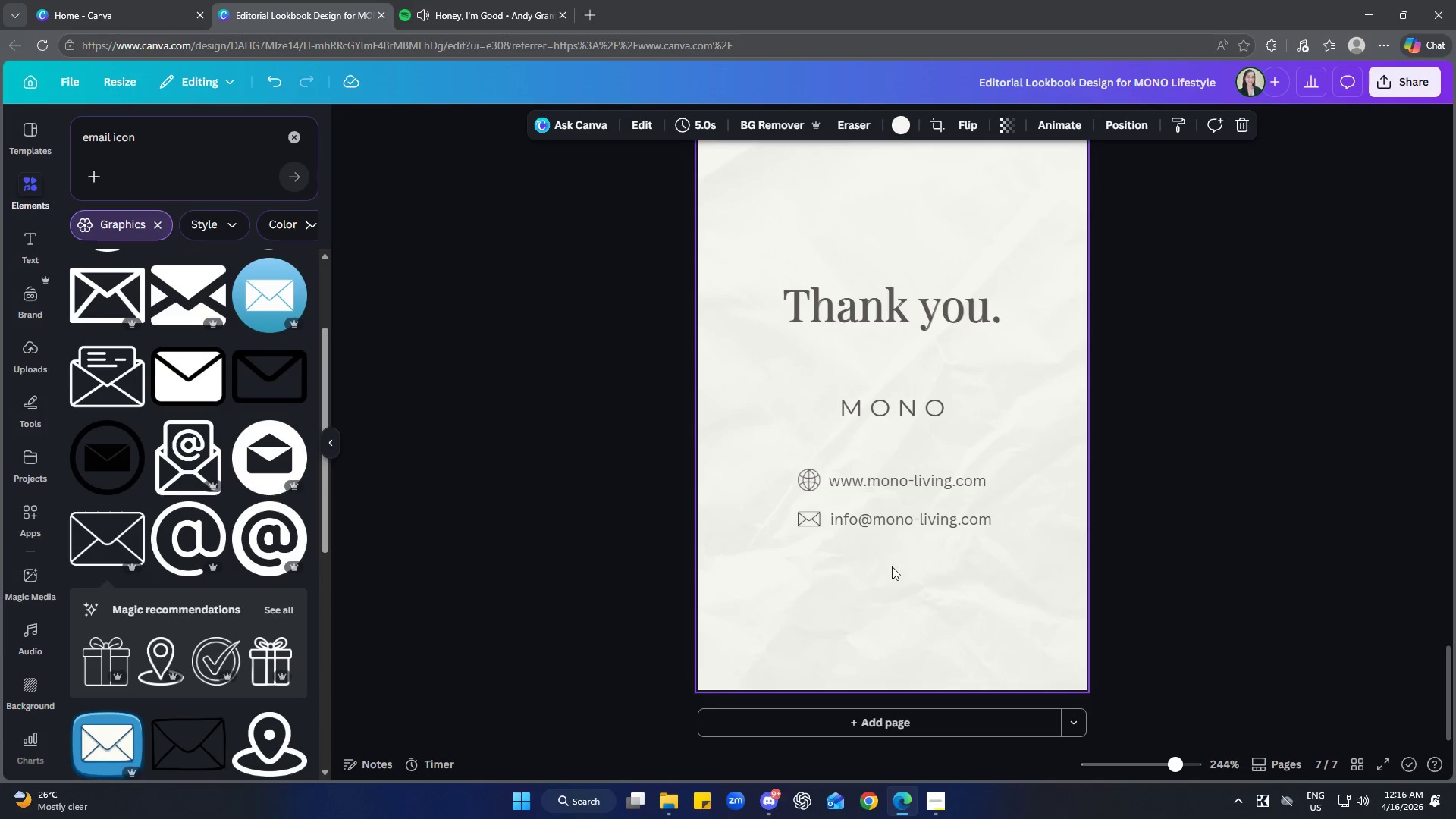 
left_click([798, 524])
 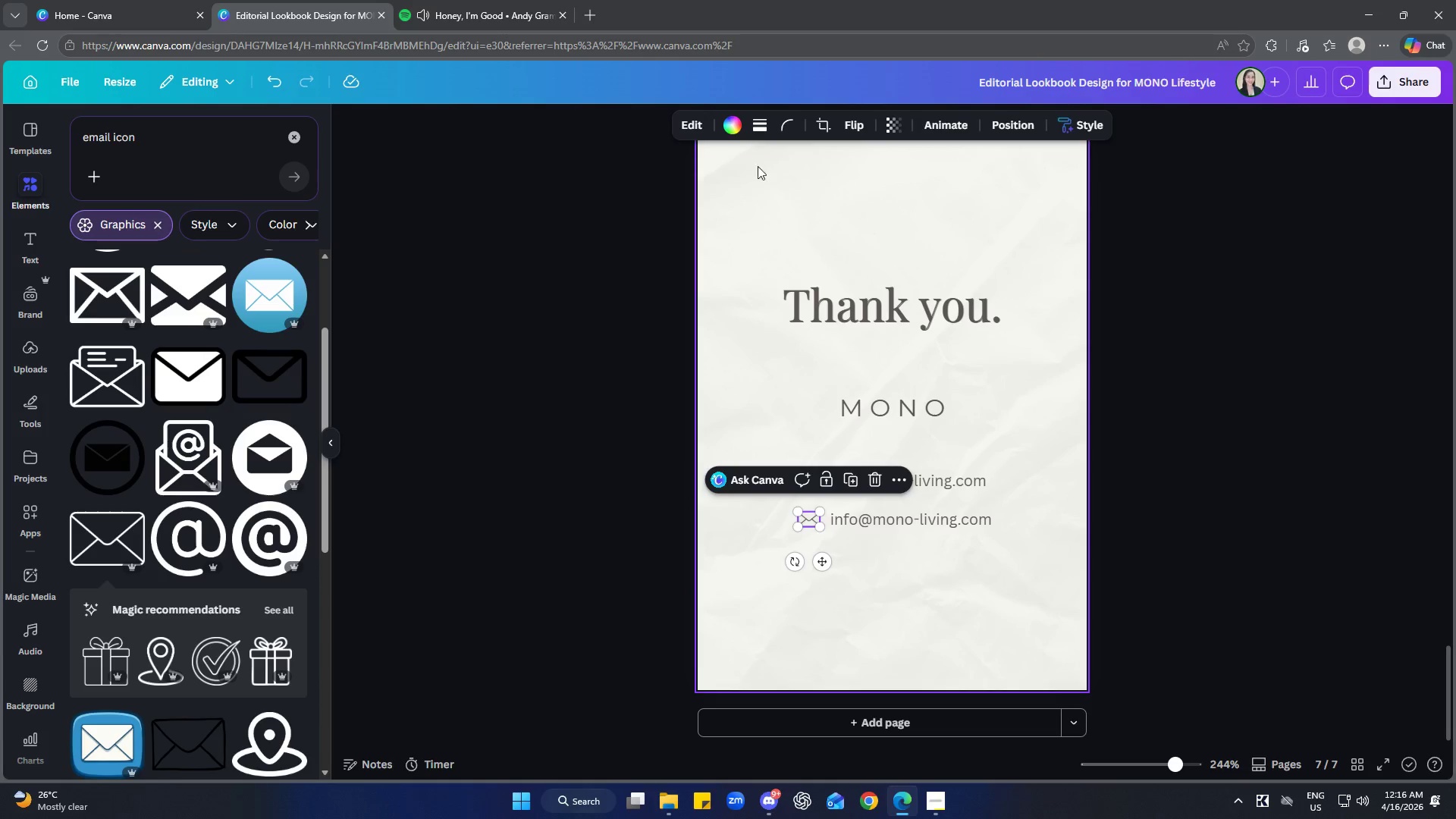 
left_click([732, 125])
 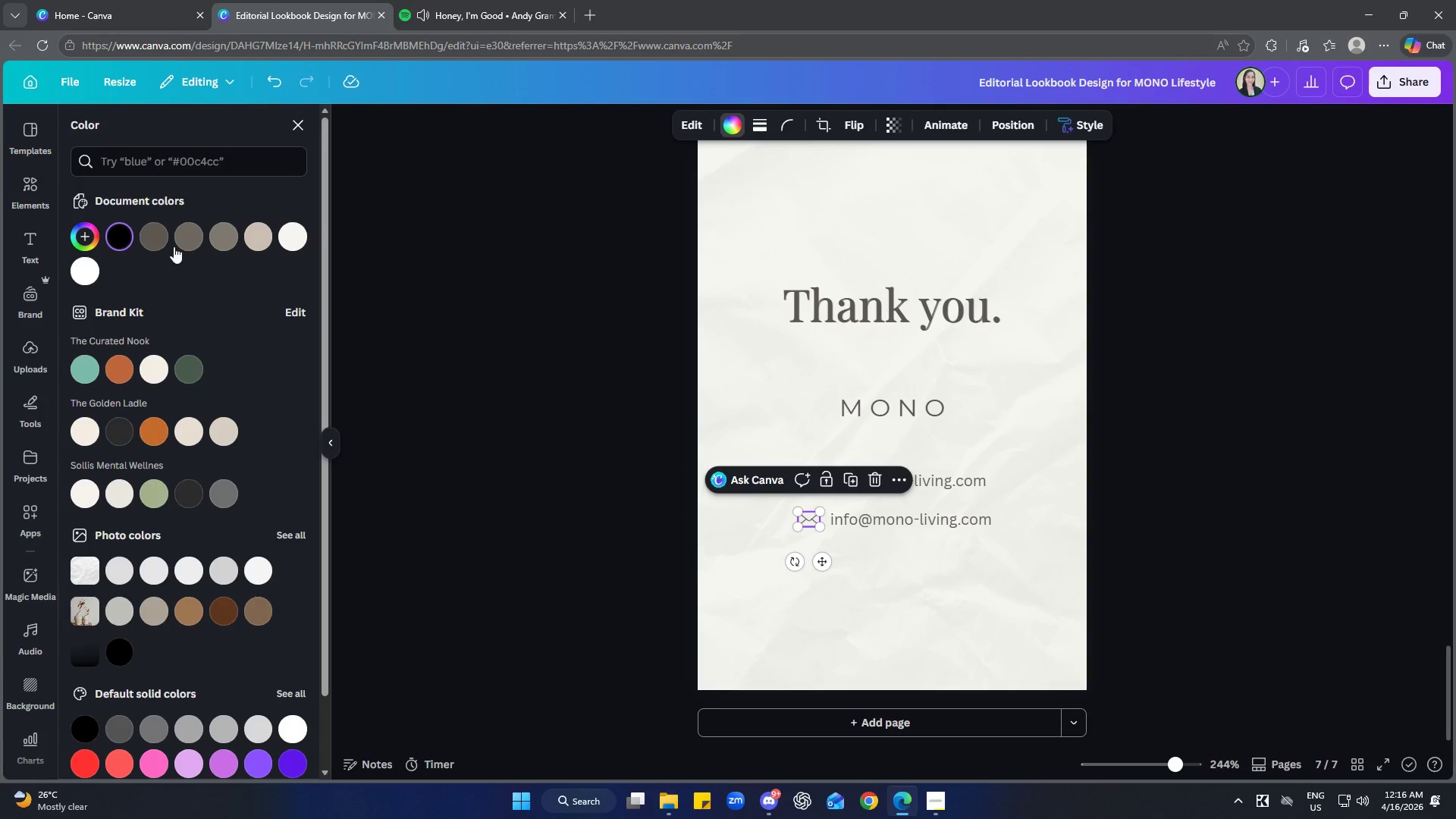 
left_click([161, 236])
 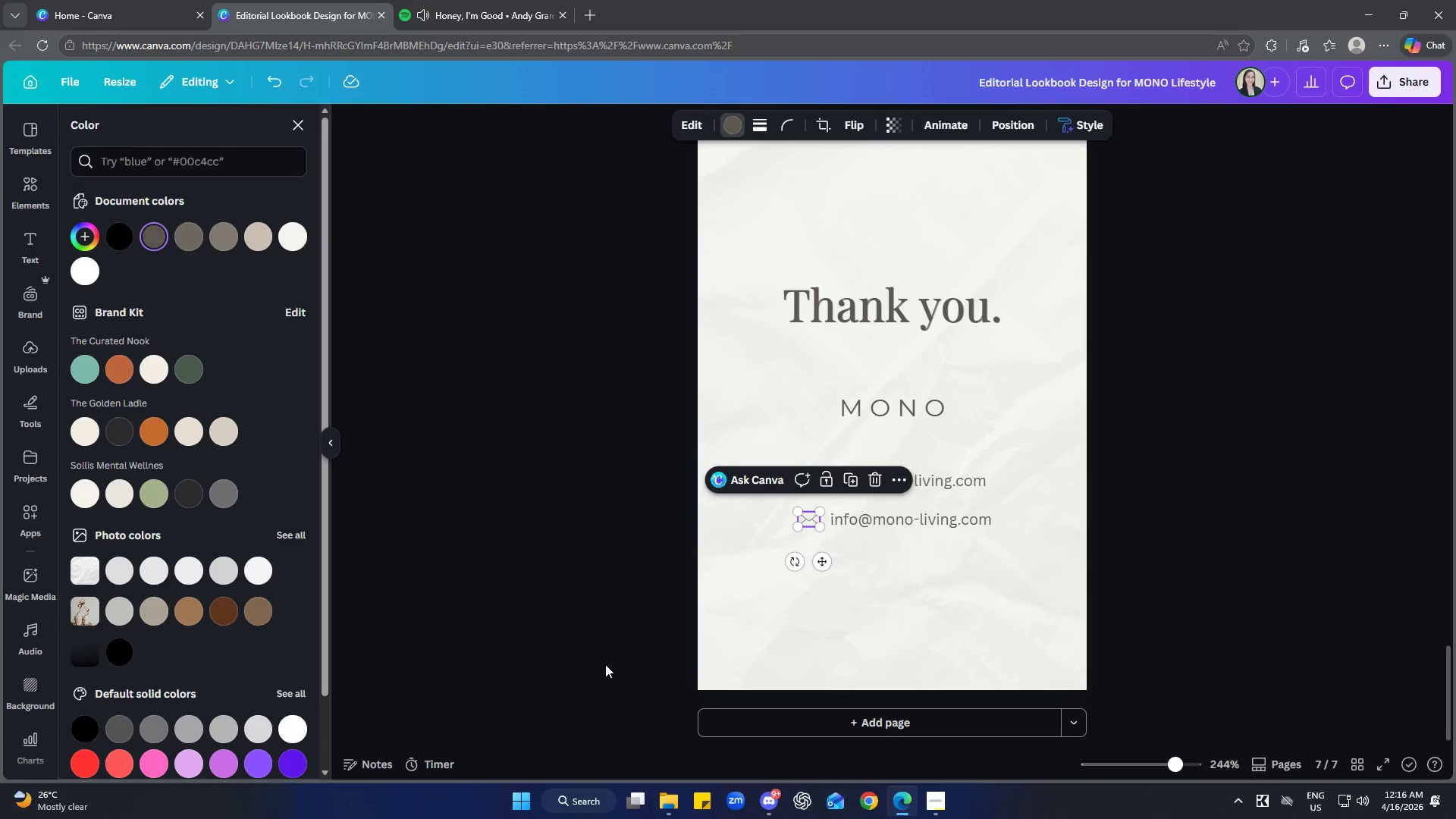 
left_click([867, 620])
 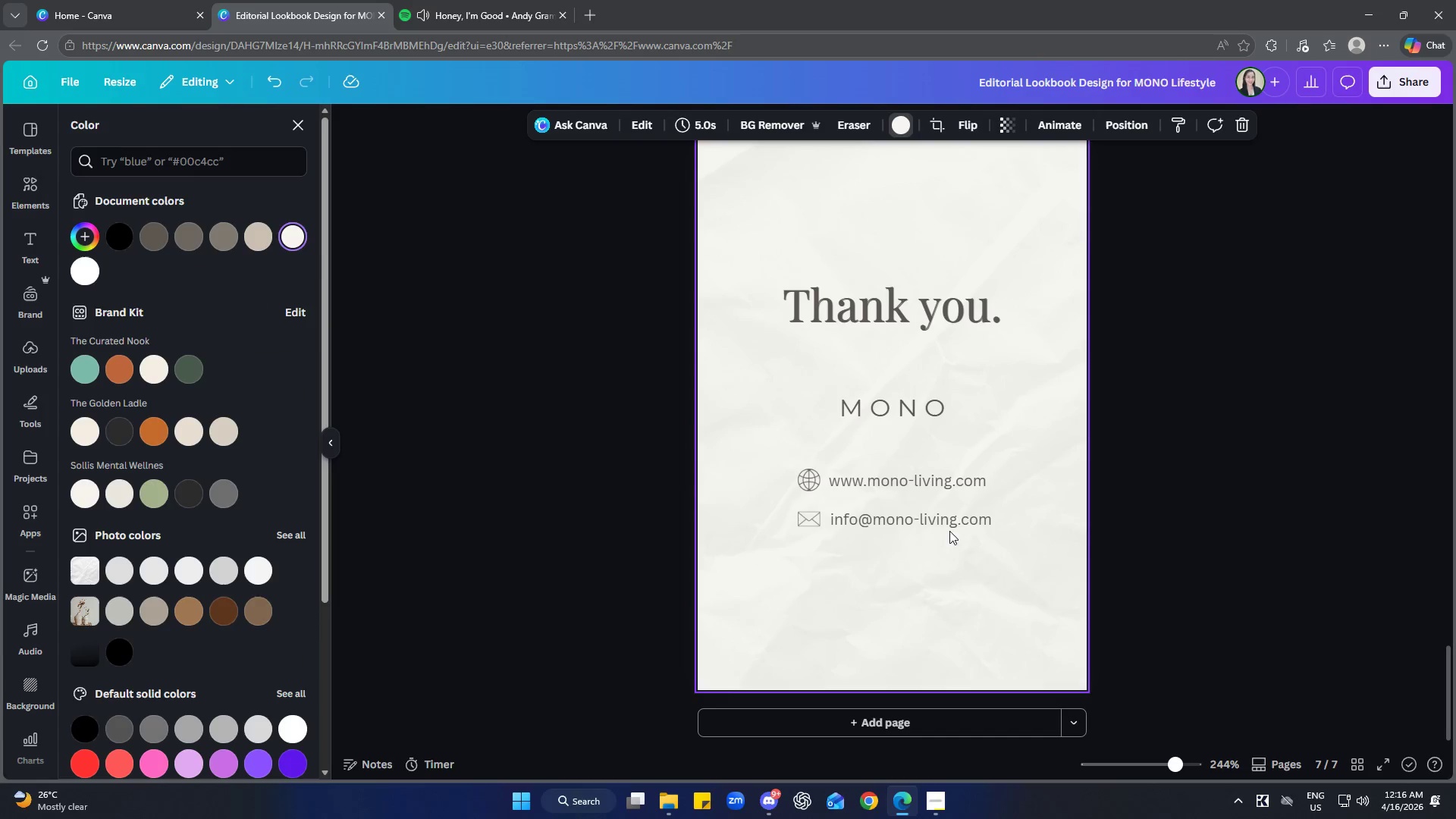 
key(Control+ControlLeft)
 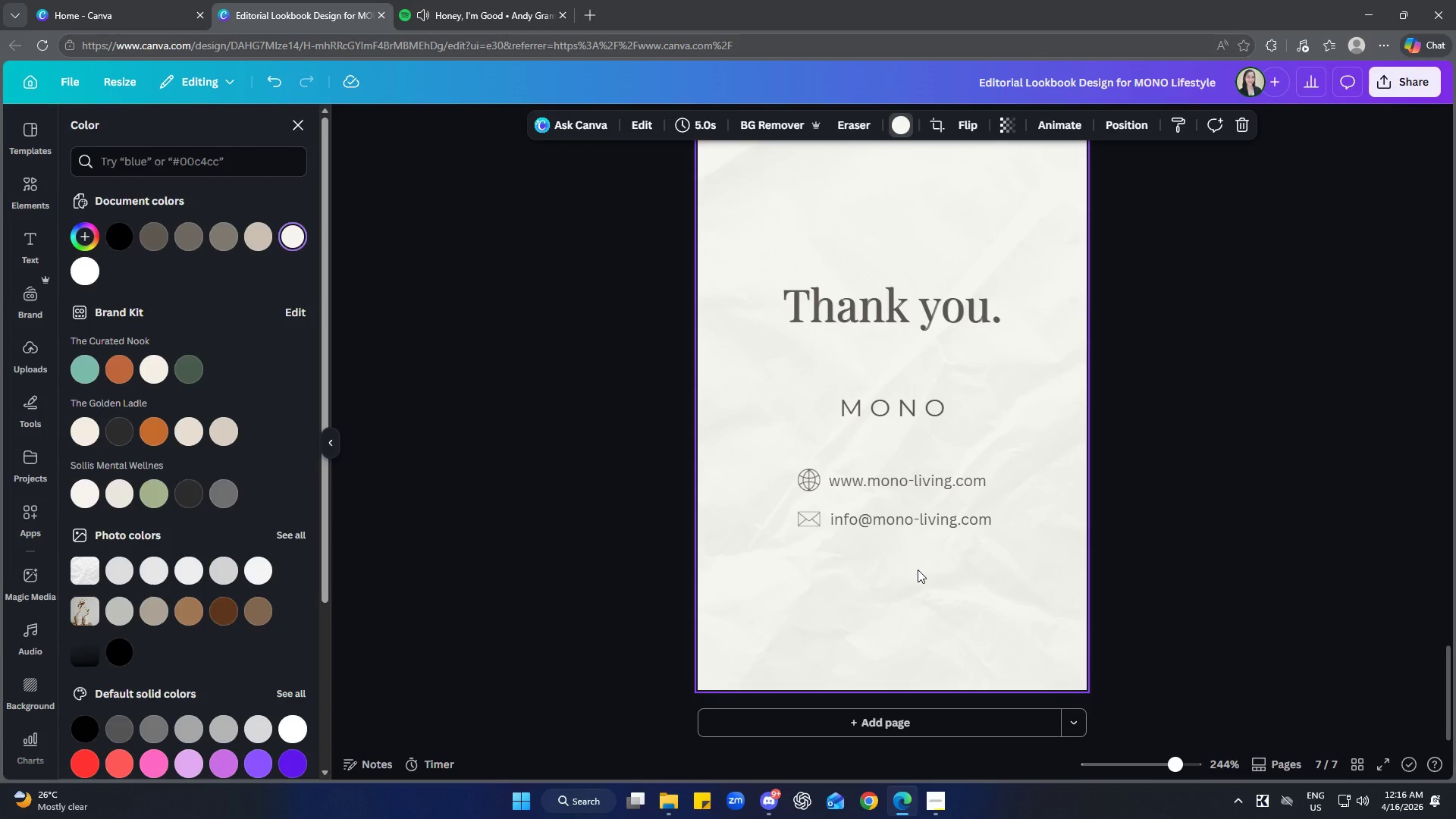 
key(Control+V)
 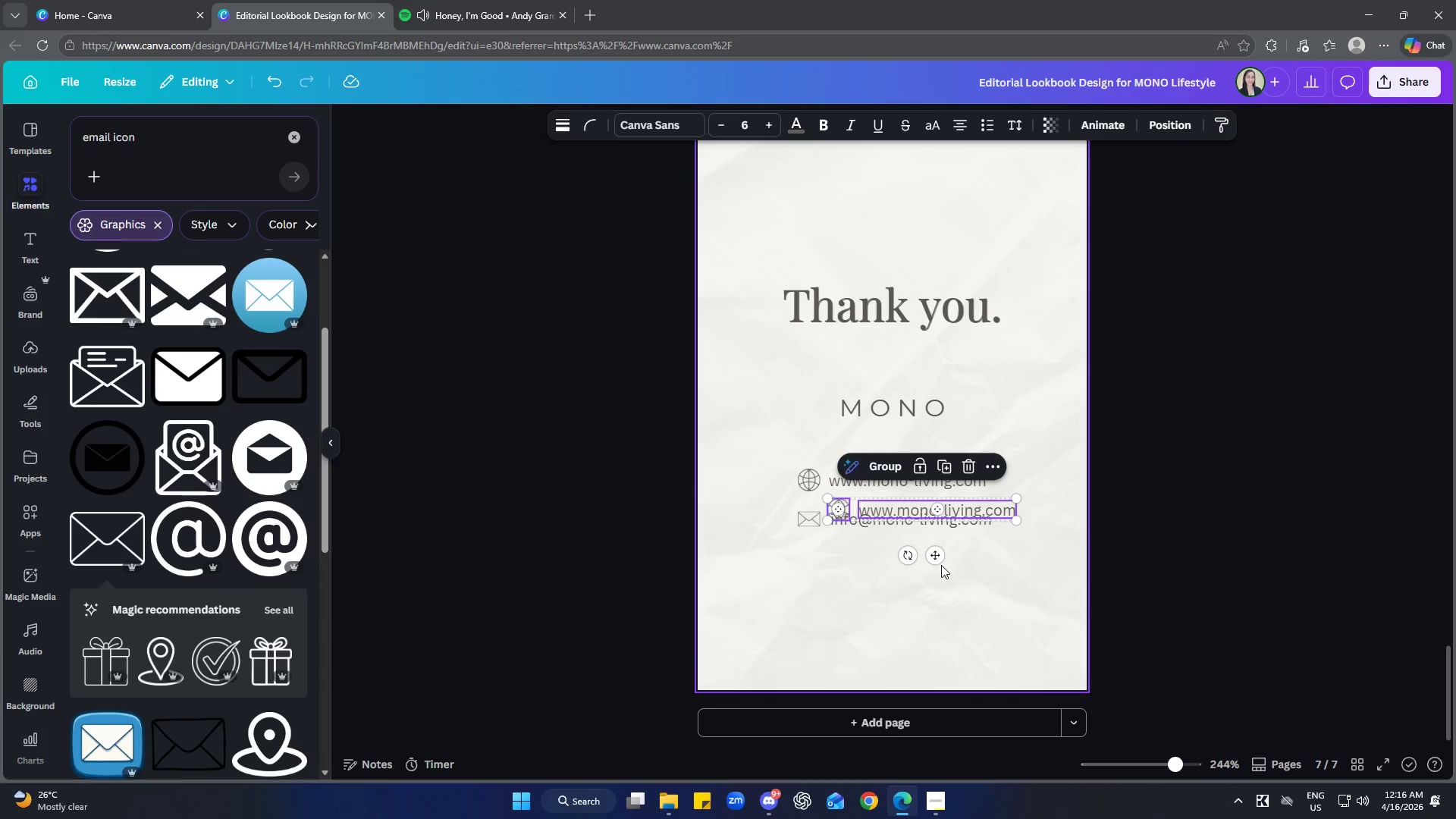 
left_click_drag(start_coordinate=[940, 560], to_coordinate=[910, 604])
 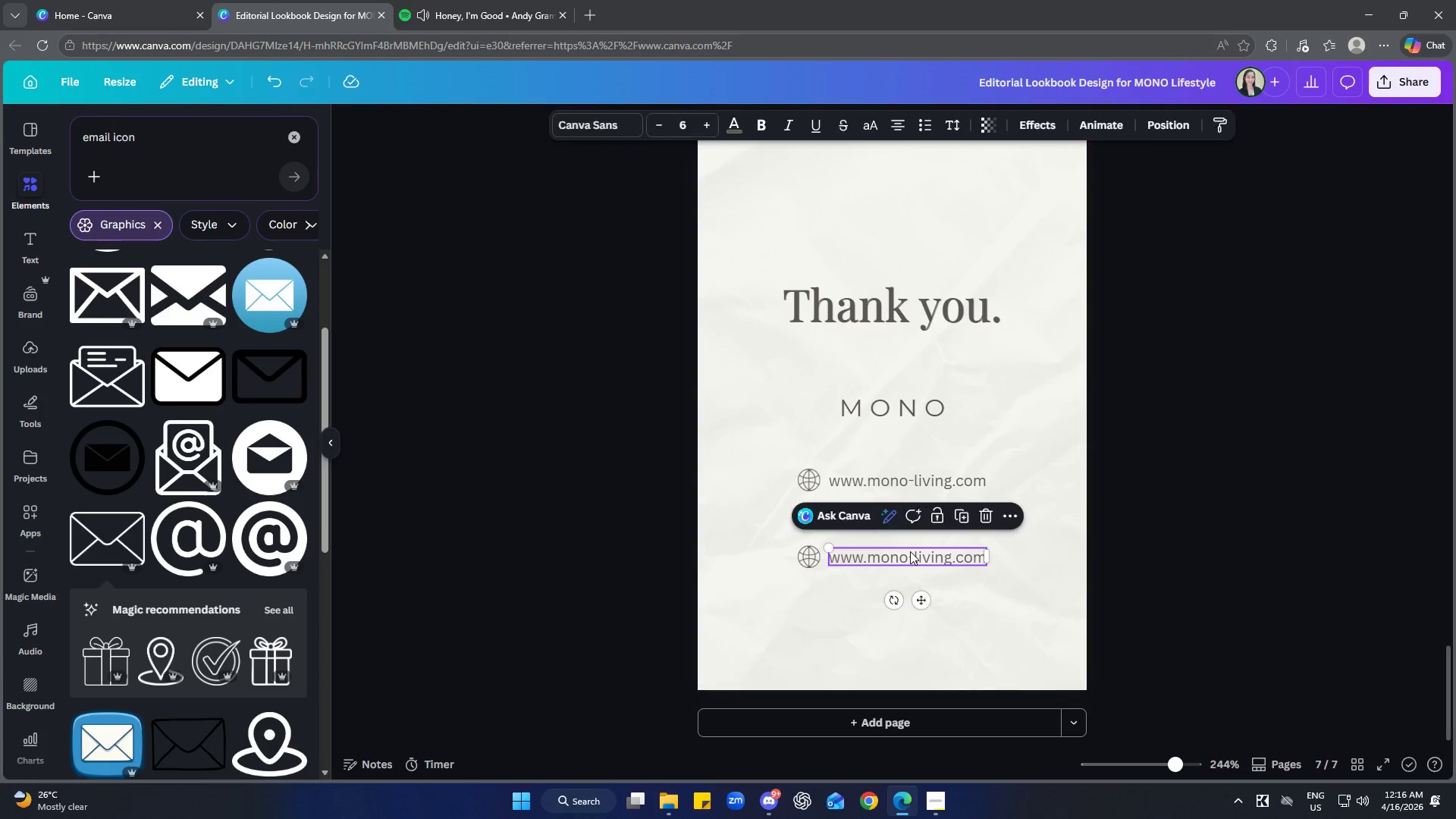 
double_click([910, 551])
 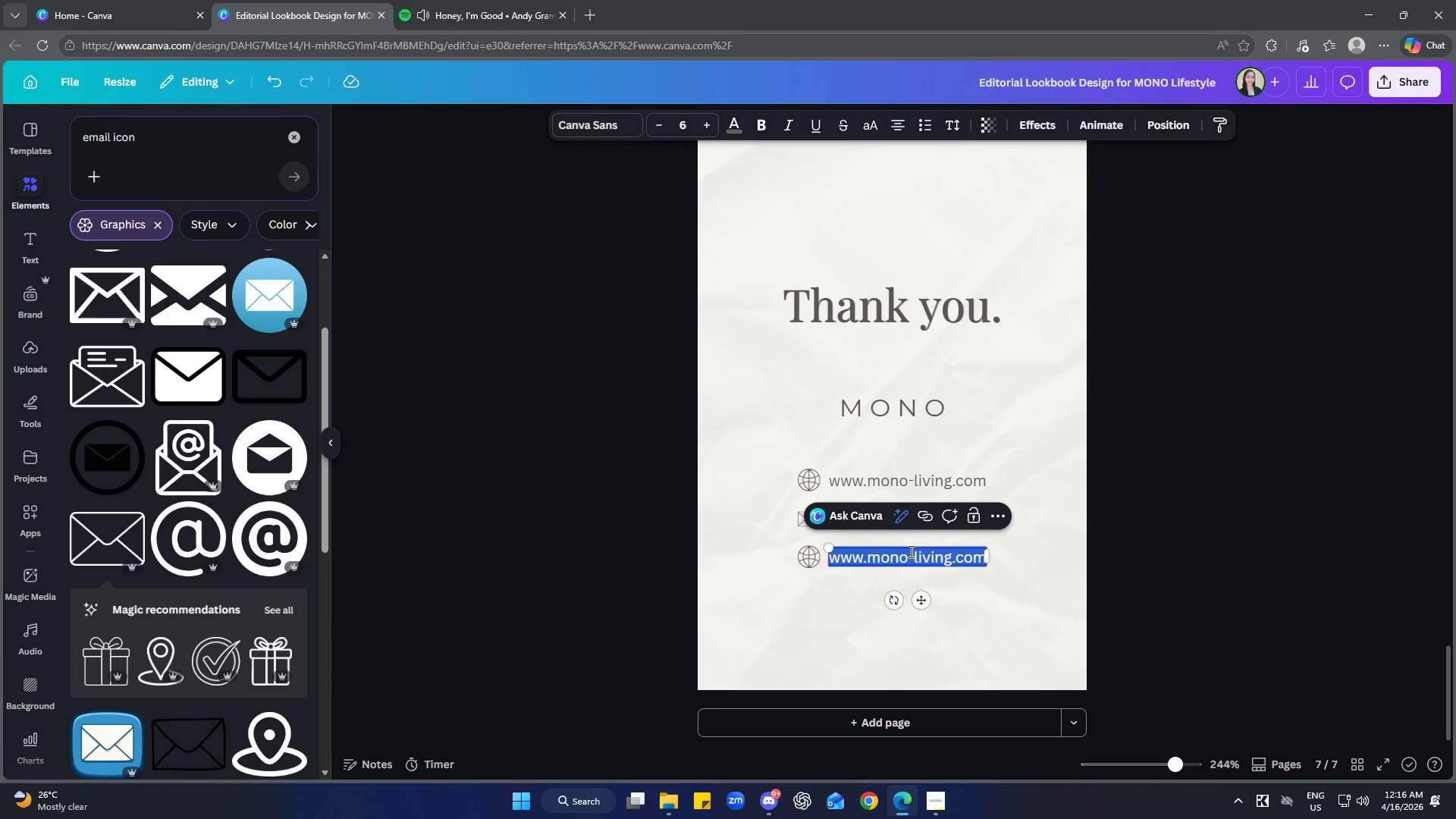 
type(@monolibin)
key(Backspace)
key(Backspace)
key(Backspace)
type(ving)
 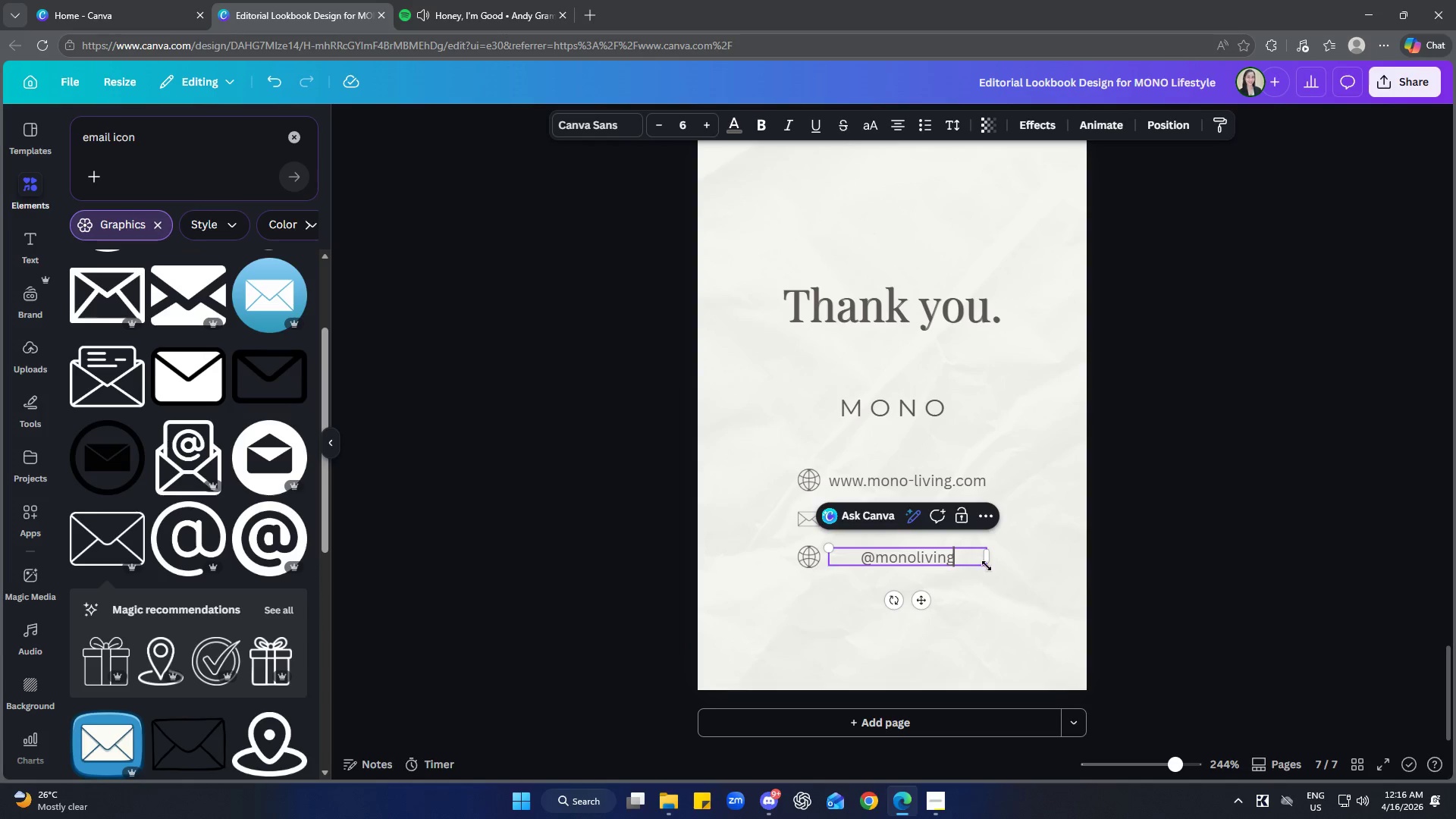 
left_click_drag(start_coordinate=[991, 559], to_coordinate=[929, 556])
 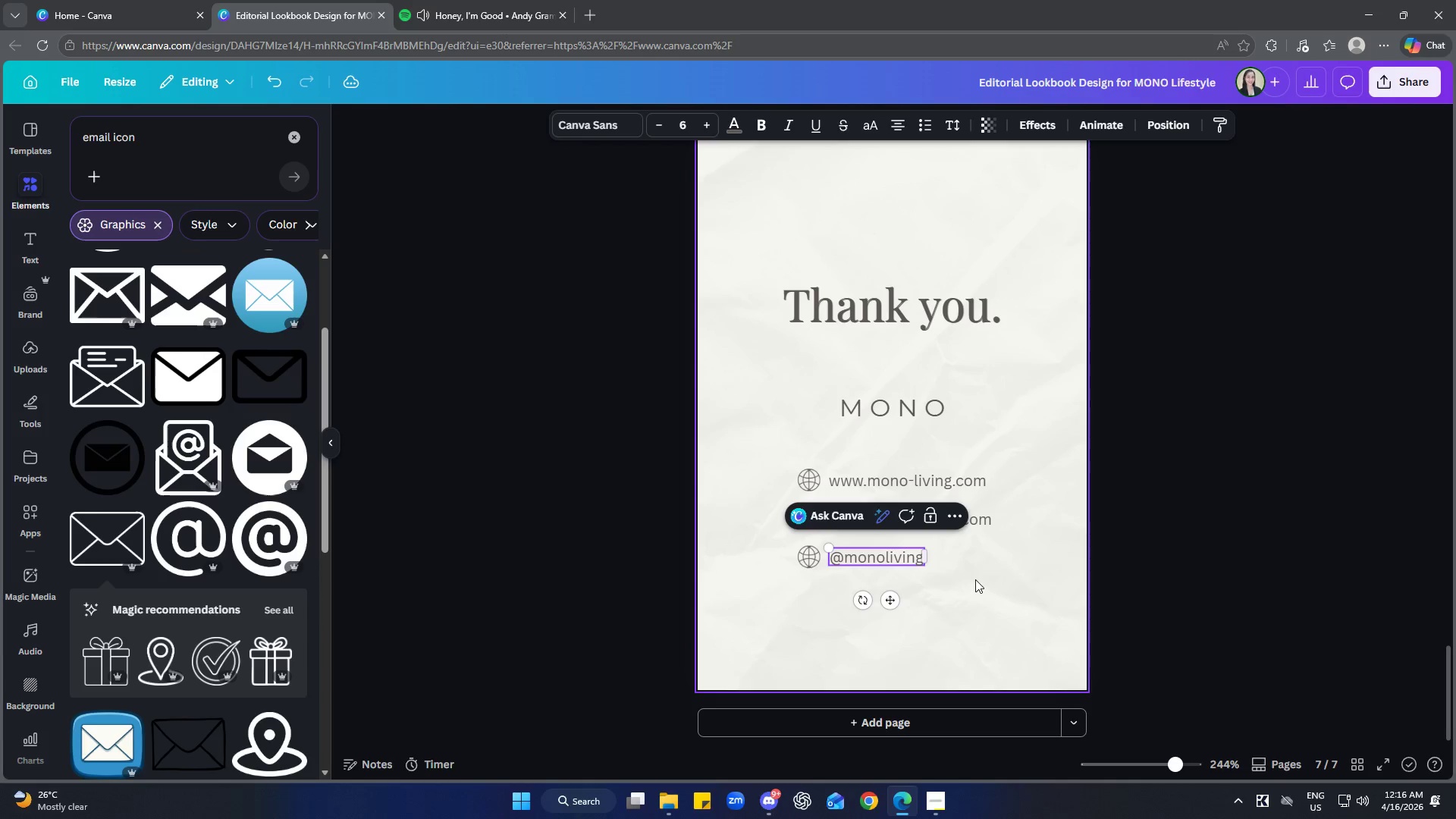 
left_click([975, 579])
 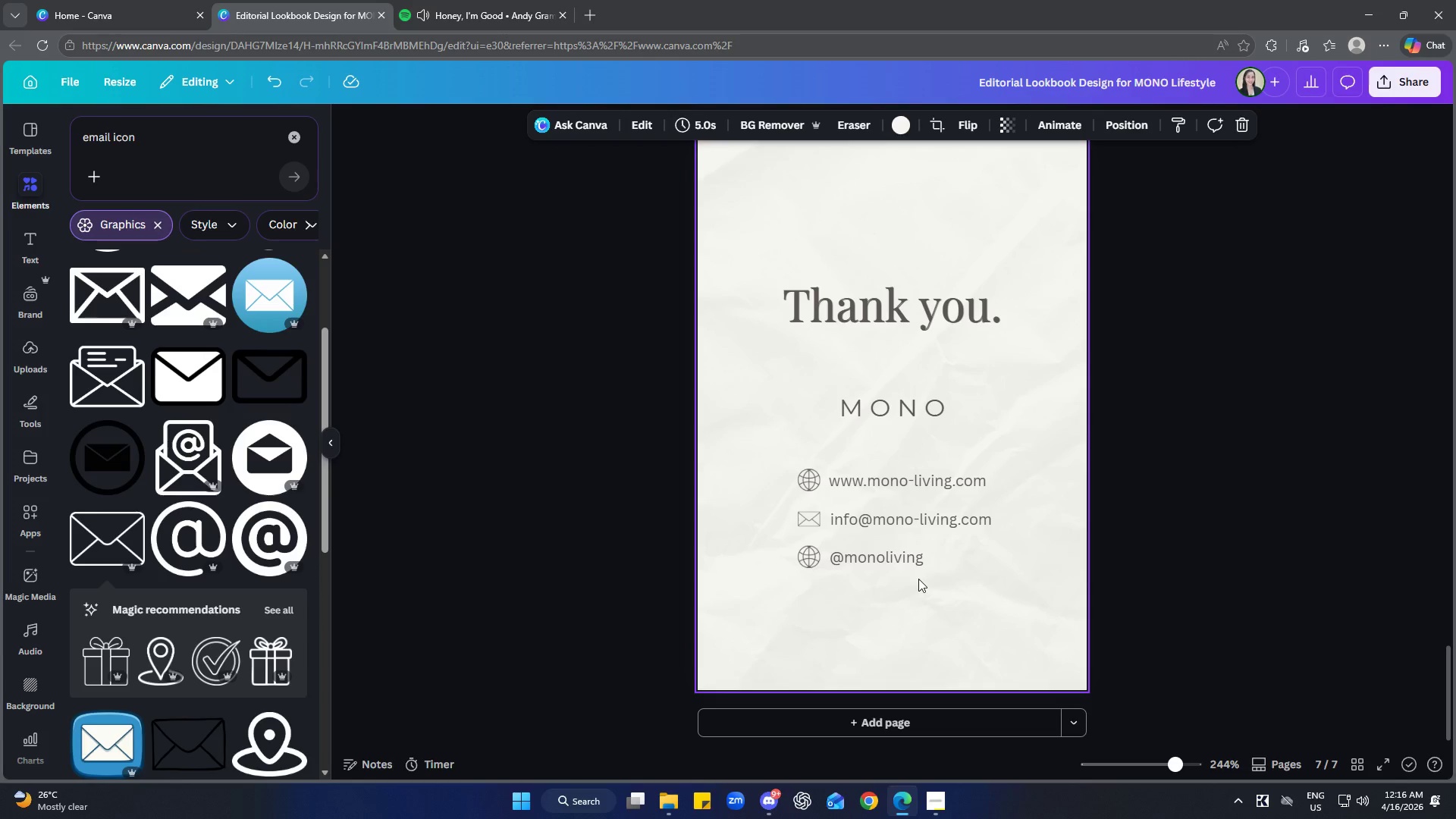 
left_click([900, 560])
 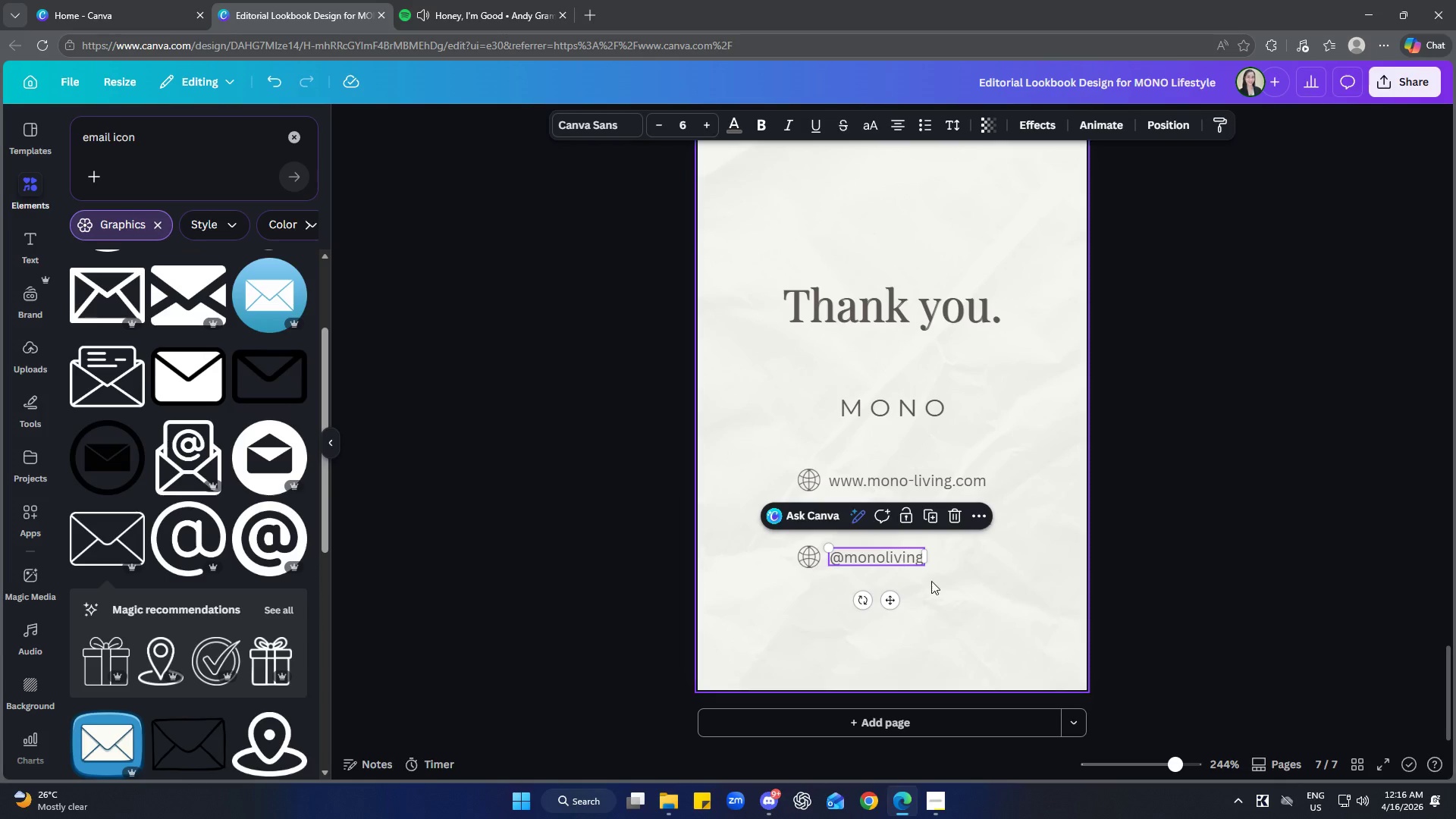 
left_click([1008, 598])
 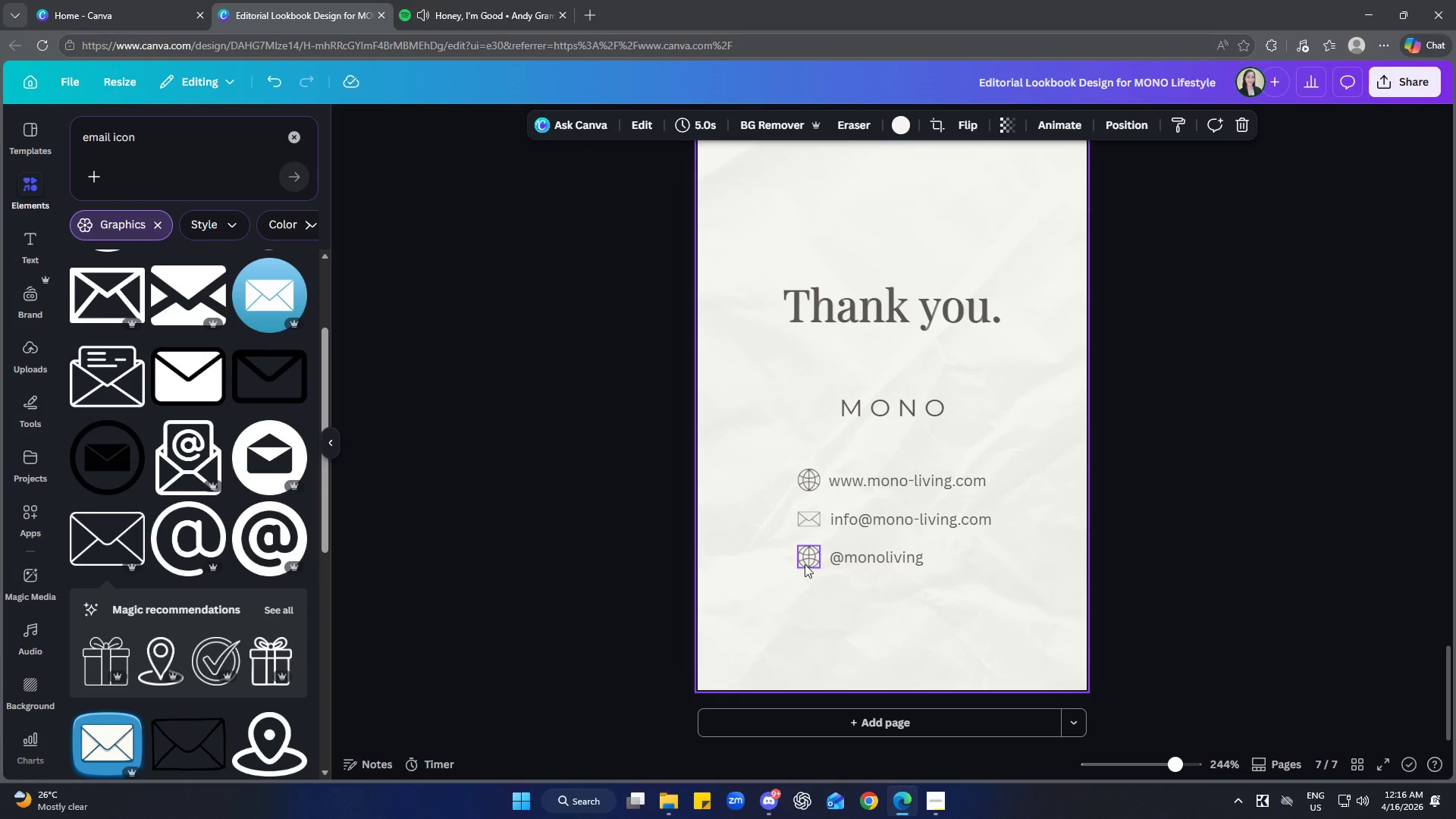 
left_click([810, 558])
 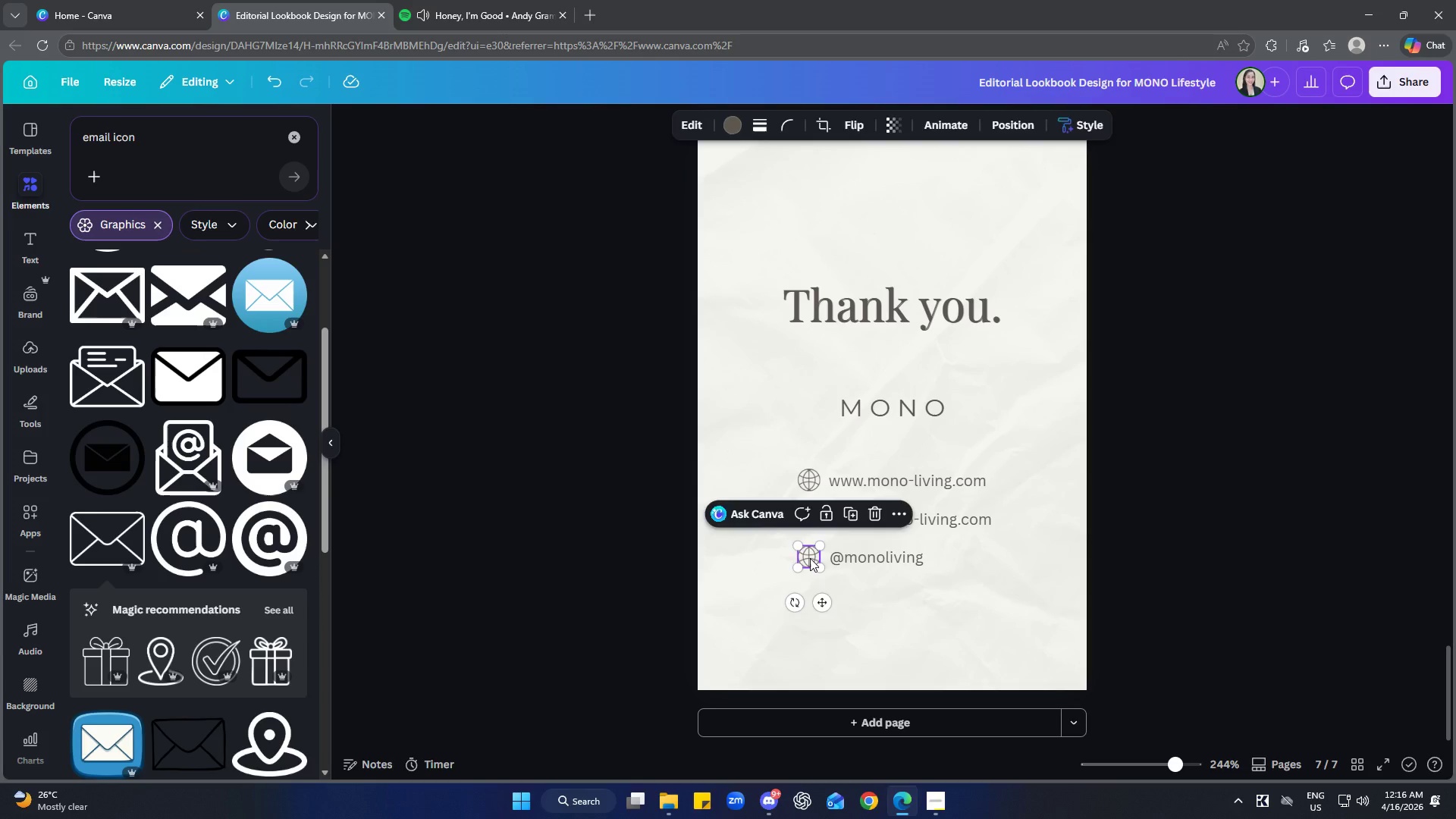 
key(Delete)
 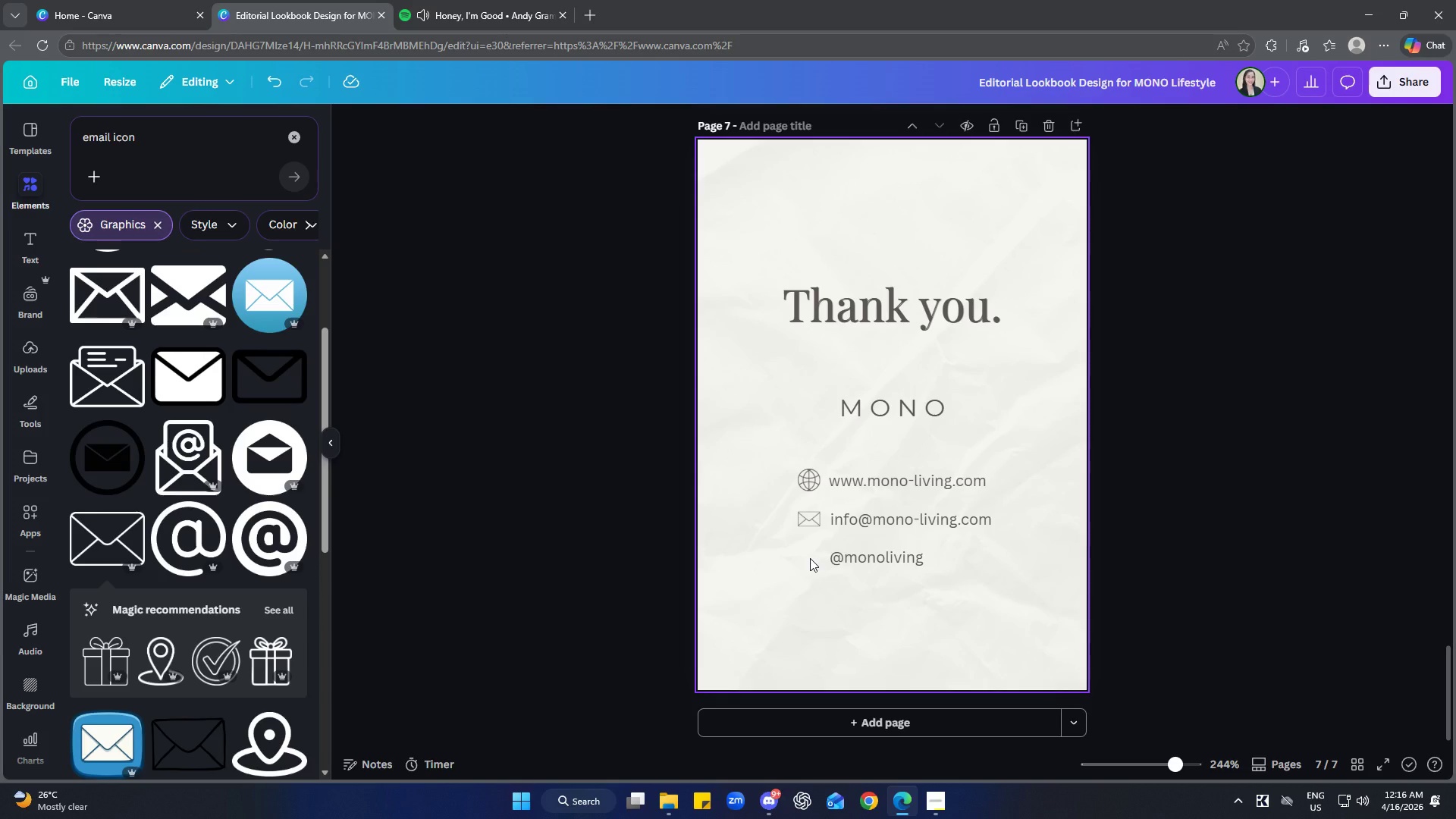 
wait(6.94)
 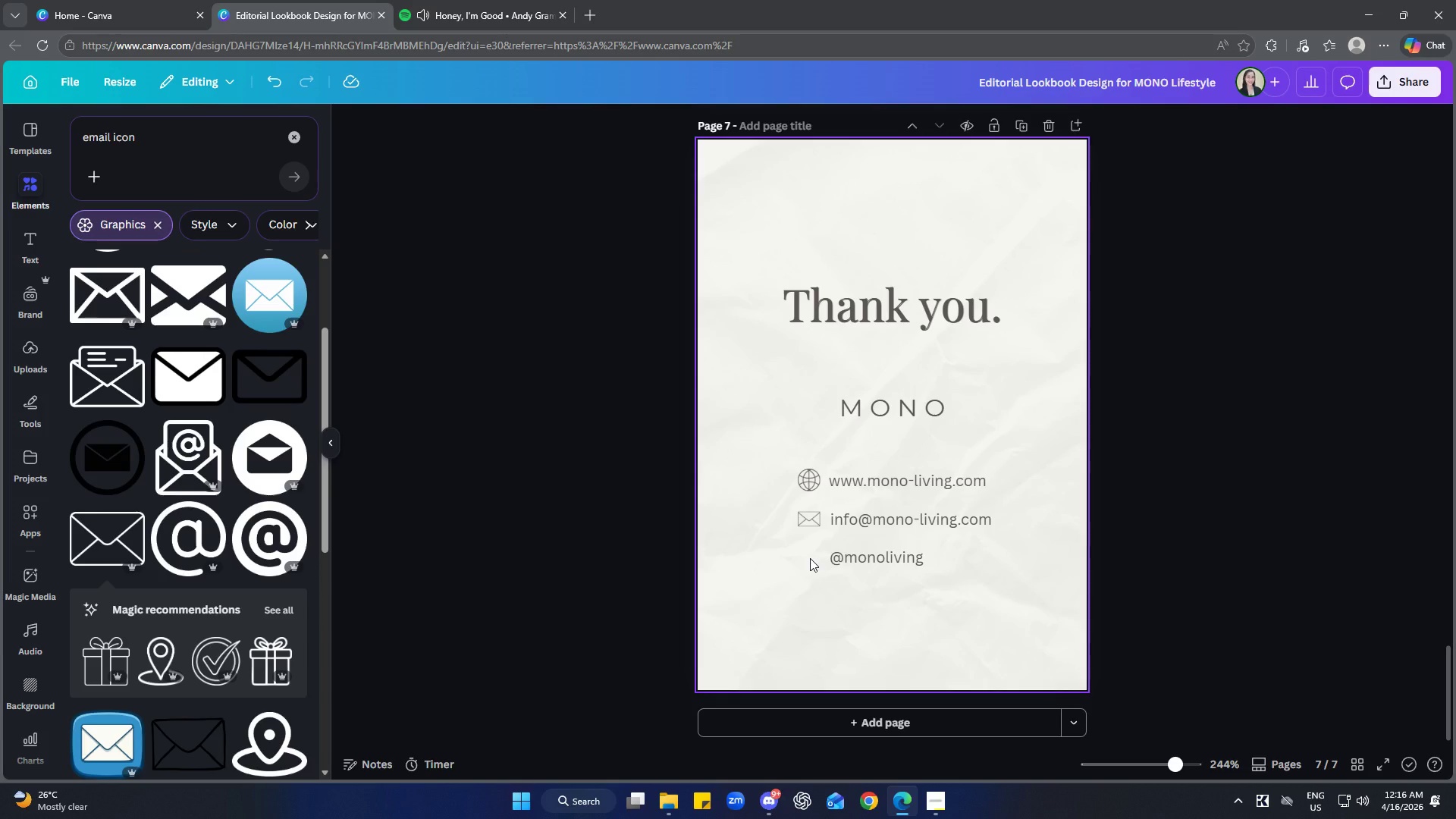 
double_click([256, 158])
 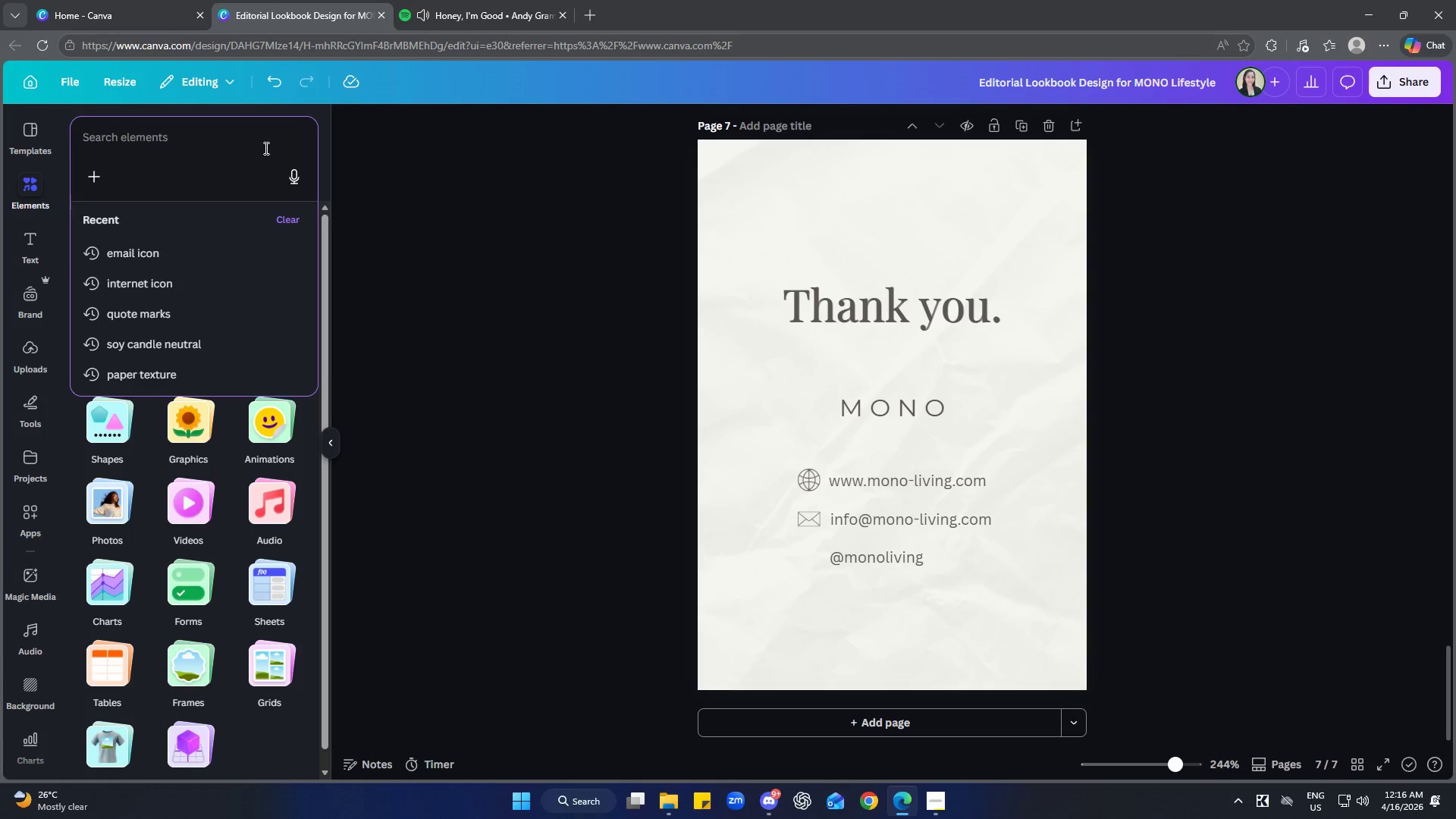 
type(ins)
 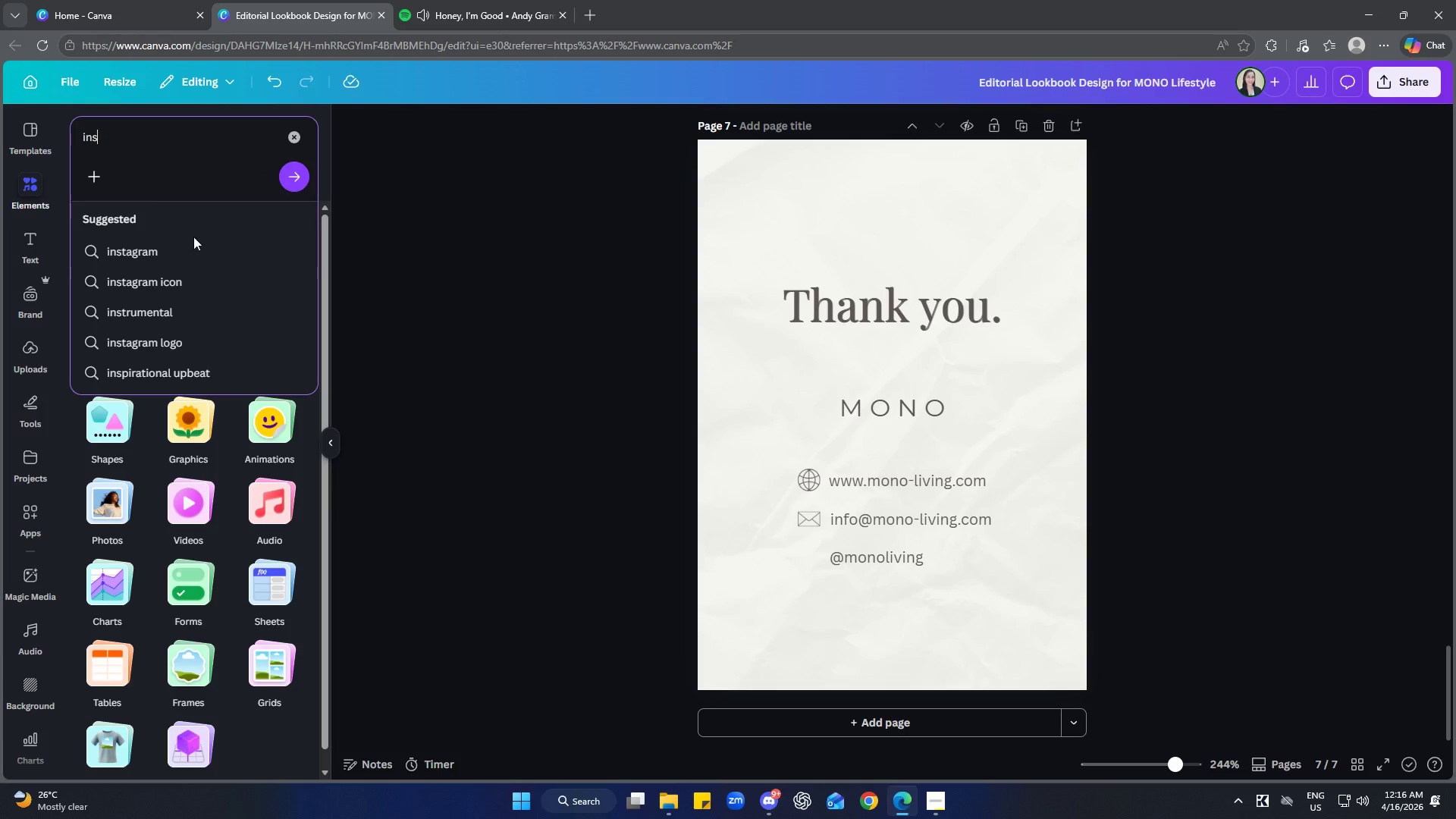 
left_click([176, 293])
 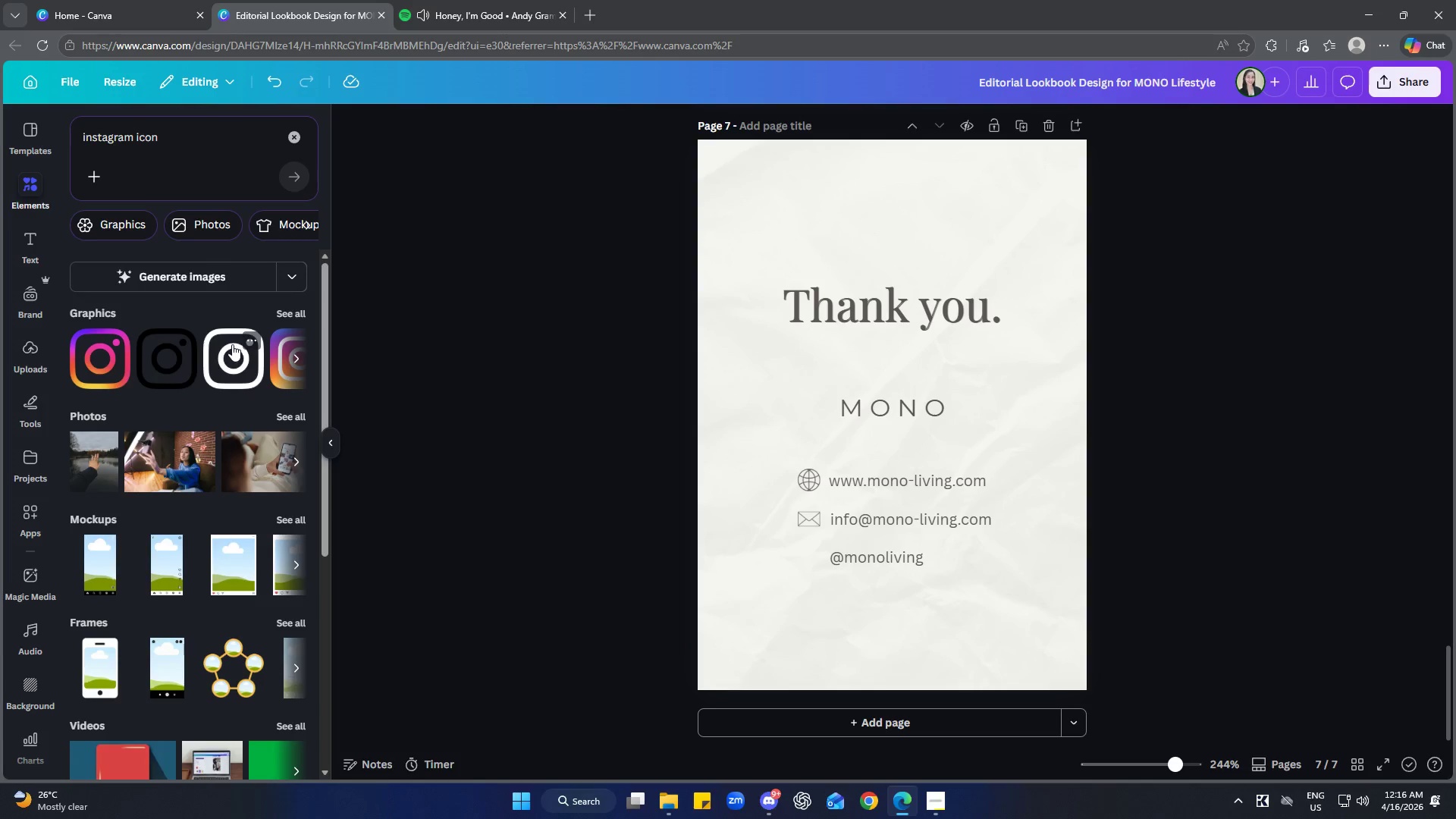 
left_click([155, 370])
 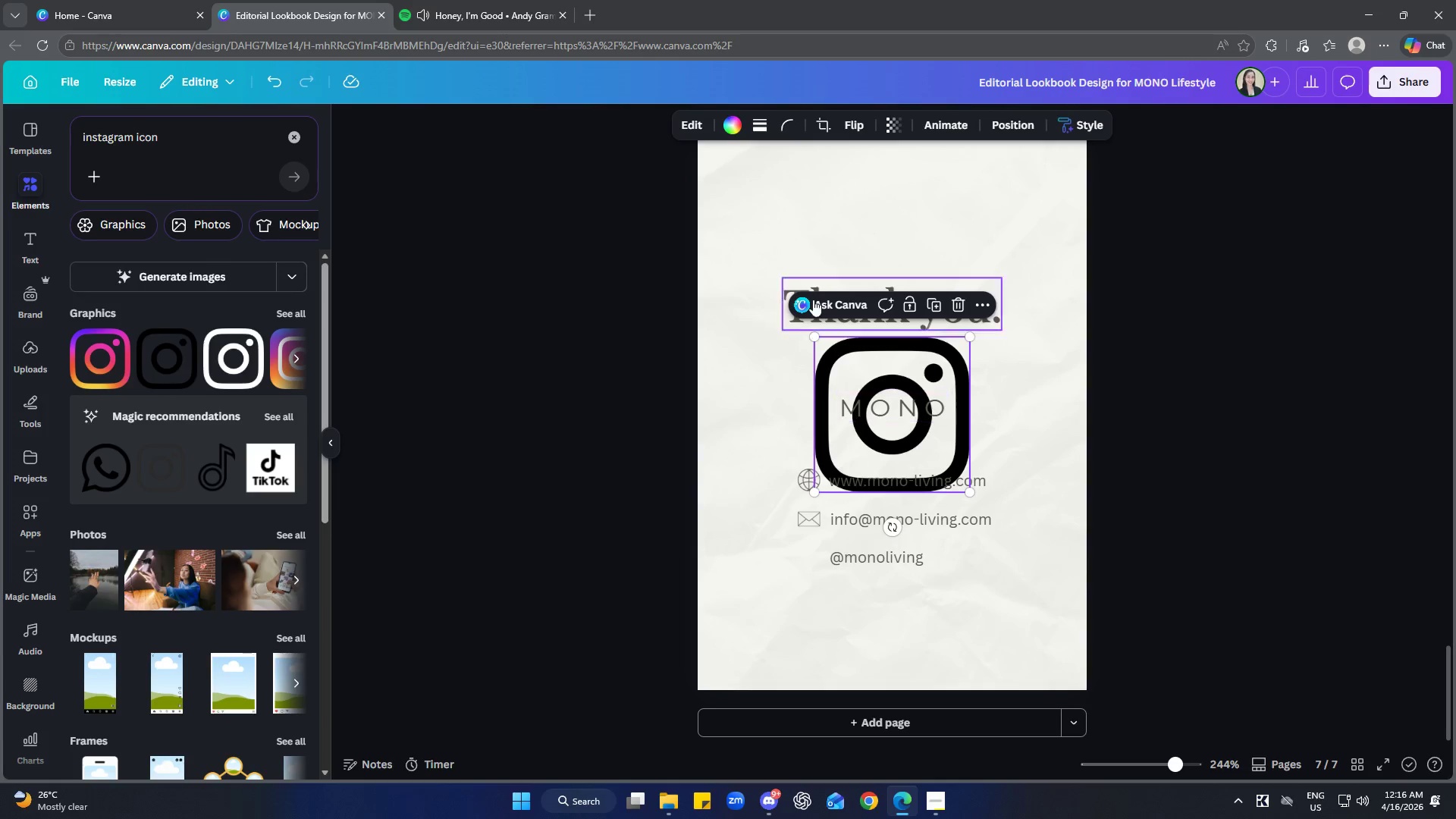 
left_click([733, 126])
 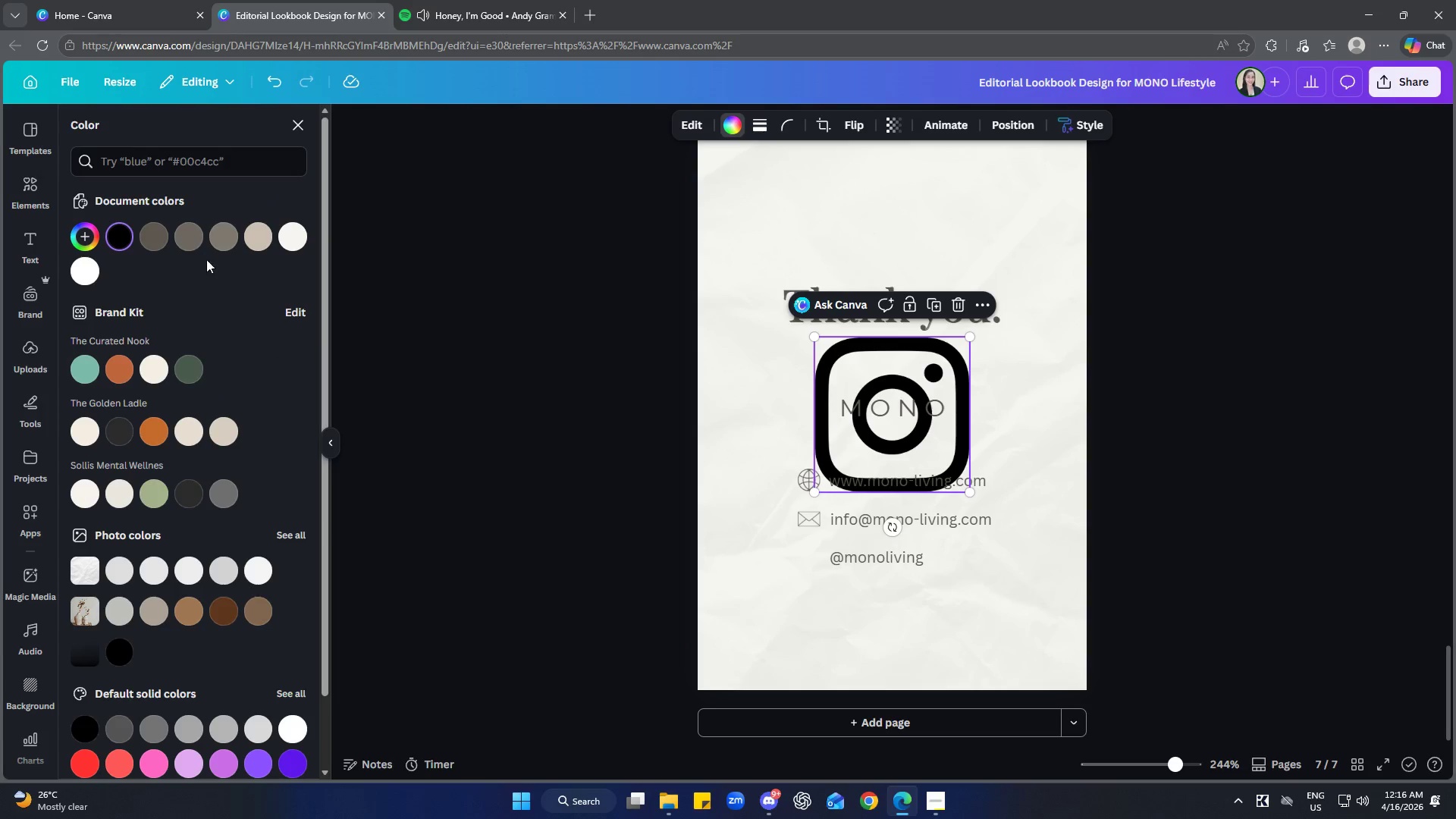 
left_click([161, 240])
 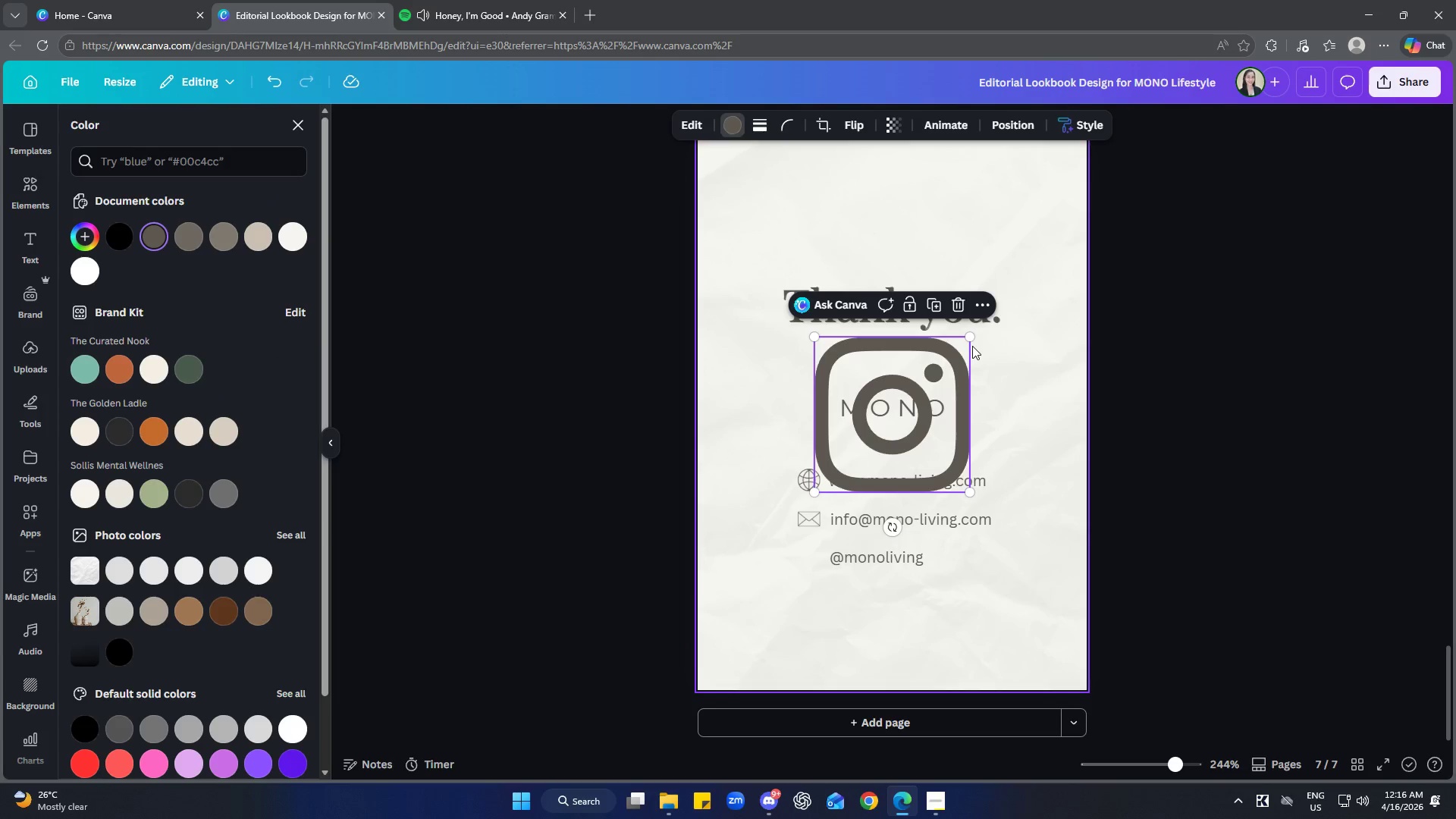 
left_click_drag(start_coordinate=[971, 336], to_coordinate=[839, 449])
 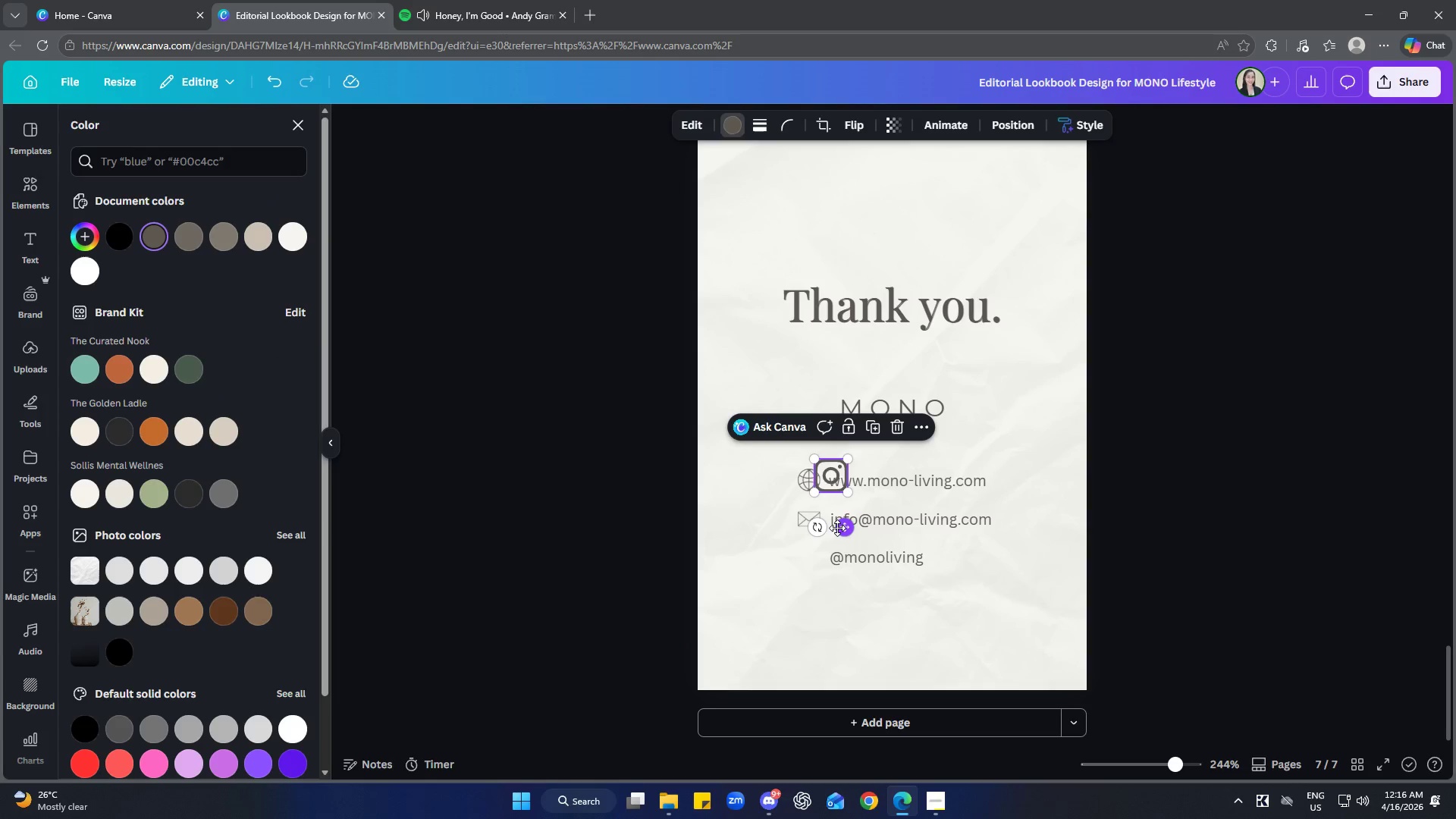 
left_click_drag(start_coordinate=[841, 529], to_coordinate=[785, 583])
 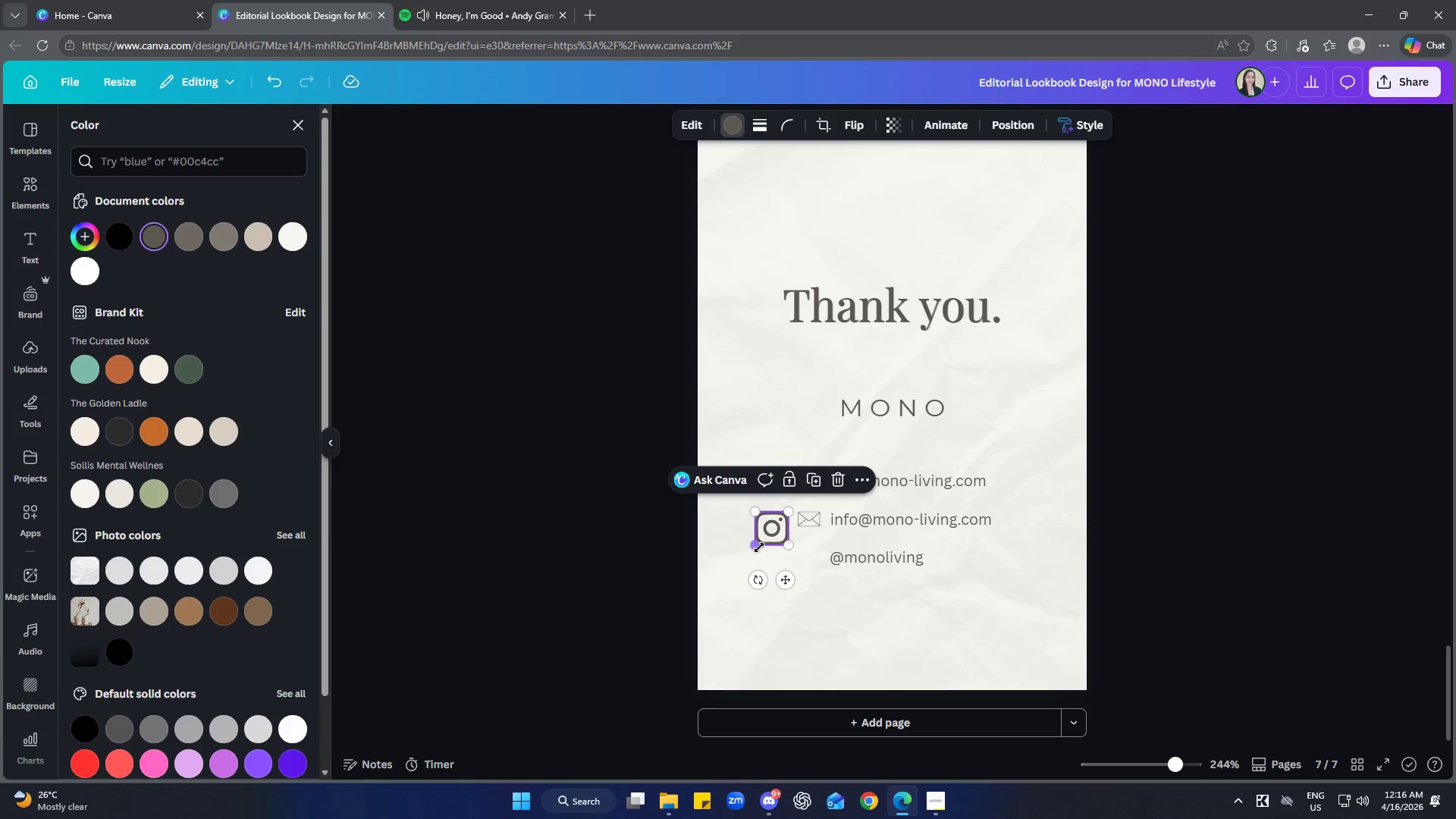 
left_click_drag(start_coordinate=[758, 547], to_coordinate=[774, 529])
 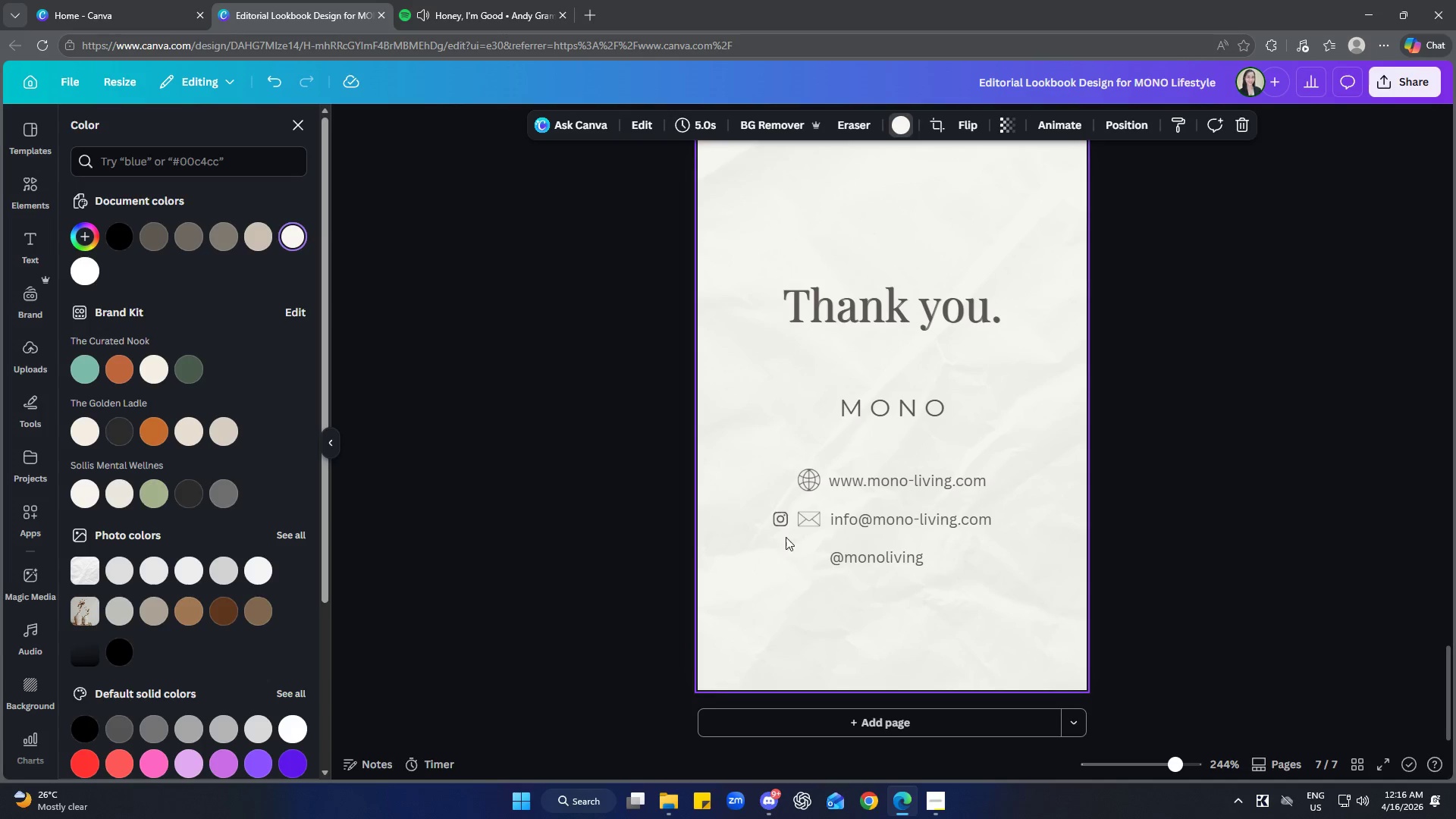 
left_click([783, 522])
 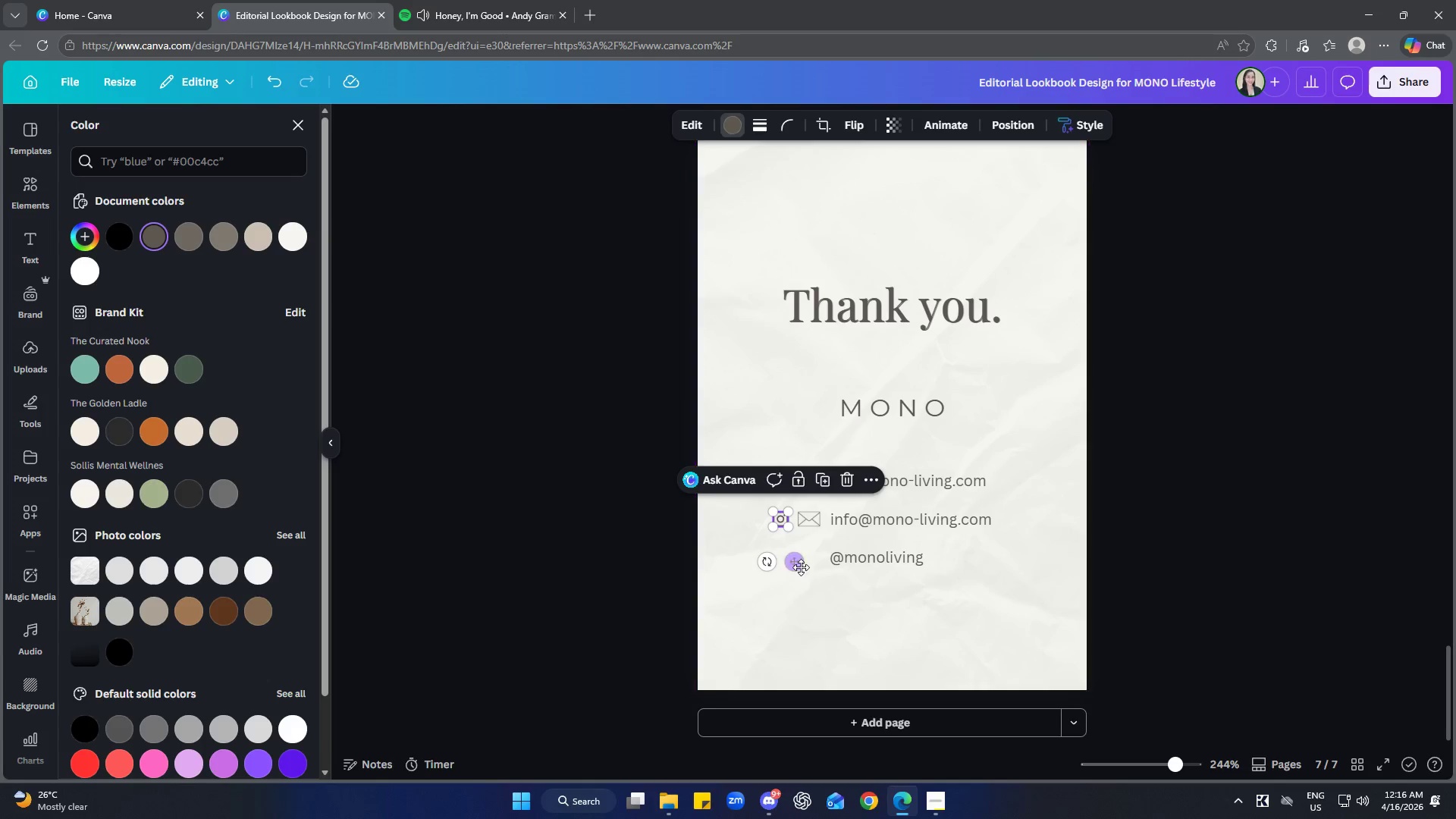 
left_click_drag(start_coordinate=[799, 563], to_coordinate=[826, 606])
 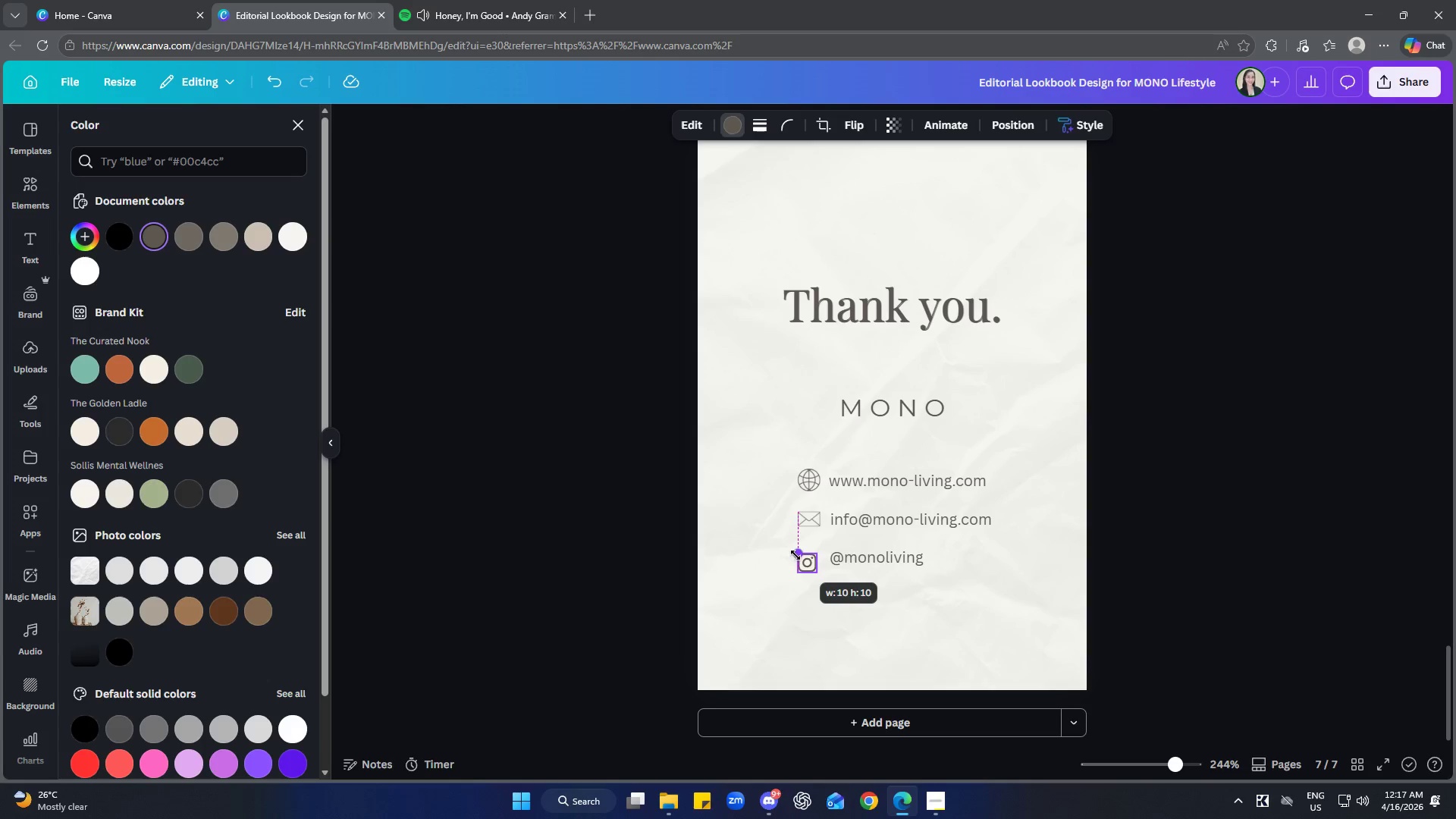 
left_click([865, 617])
 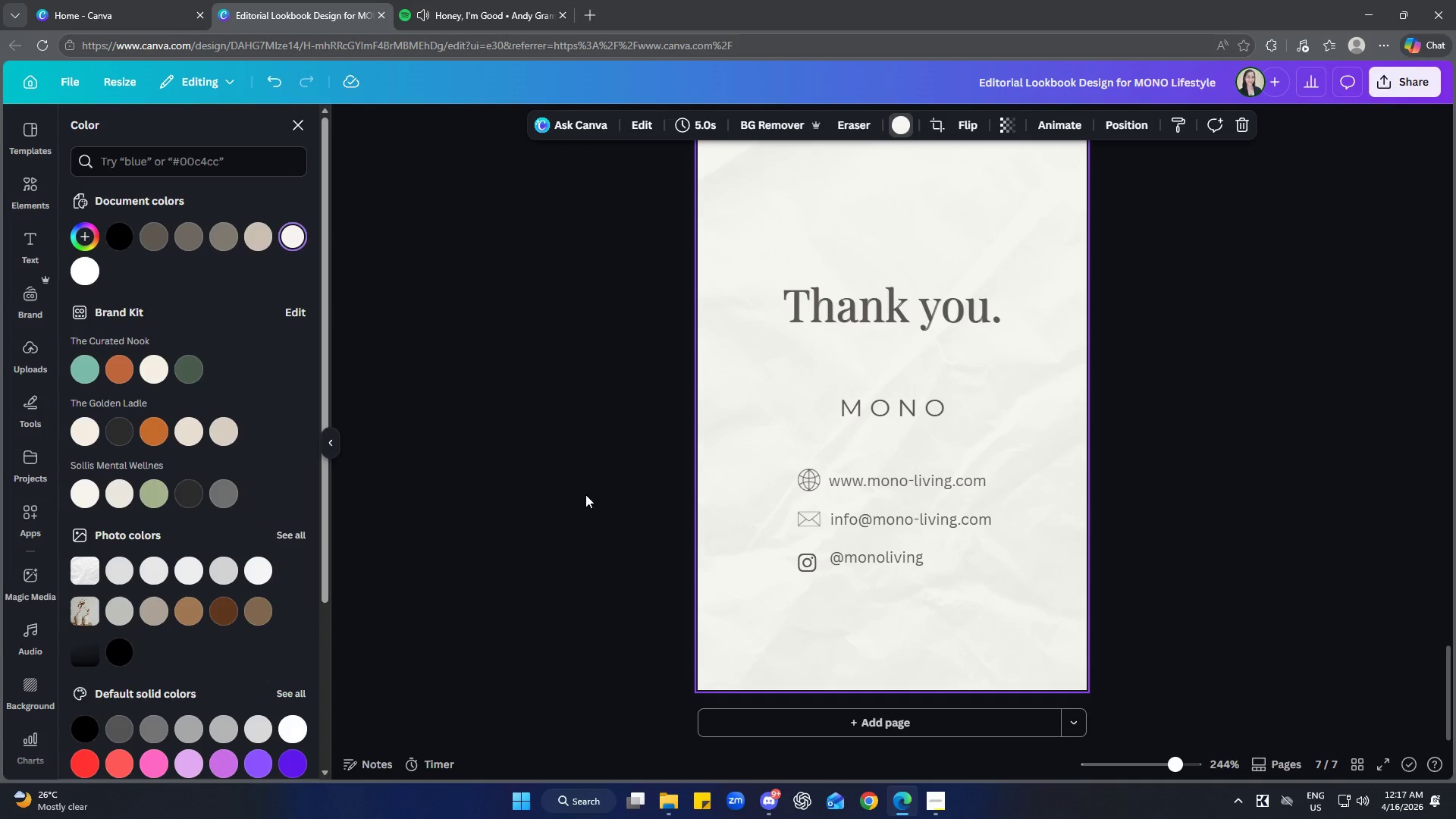 
wait(5.47)
 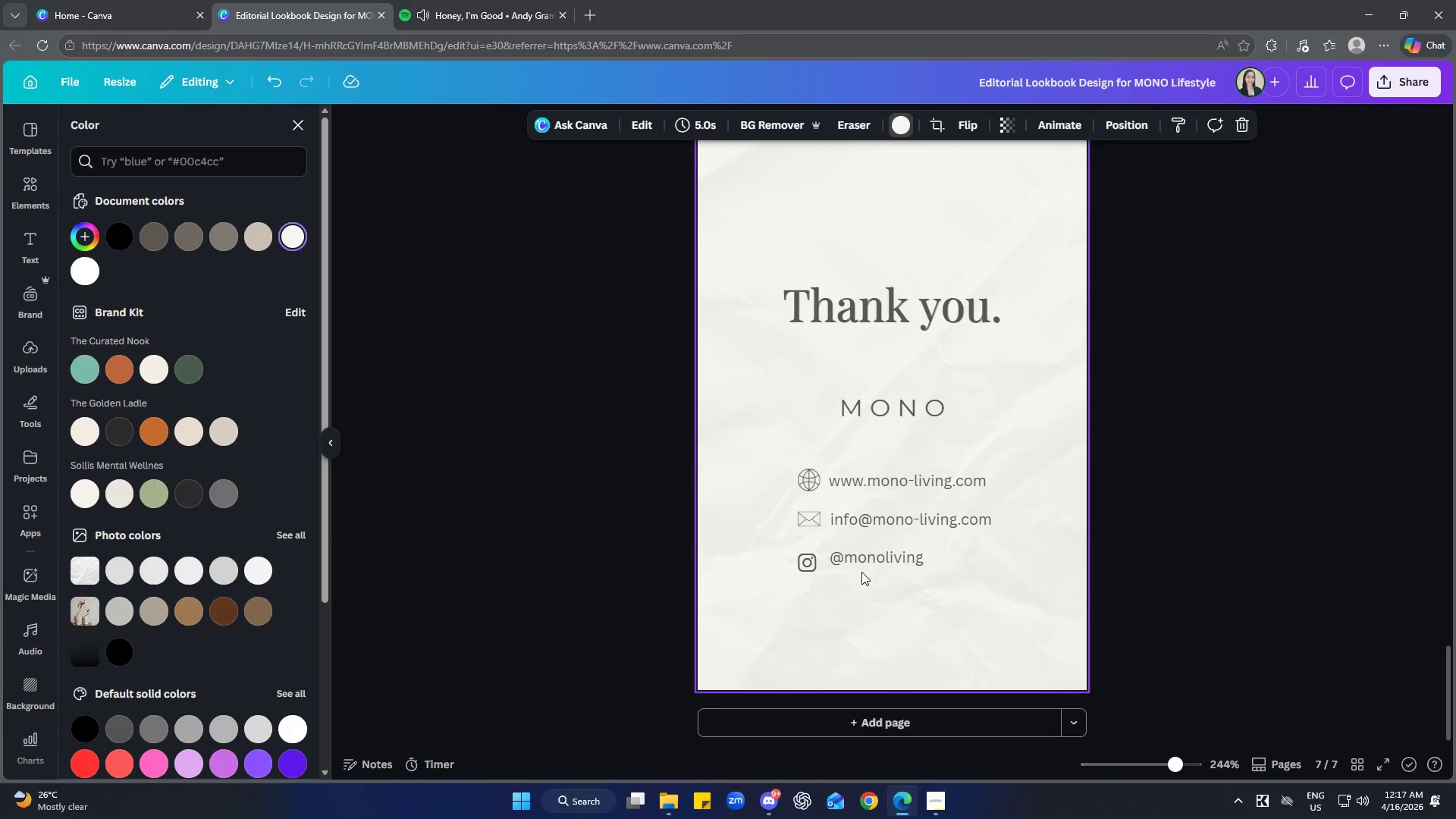 
left_click([809, 561])
 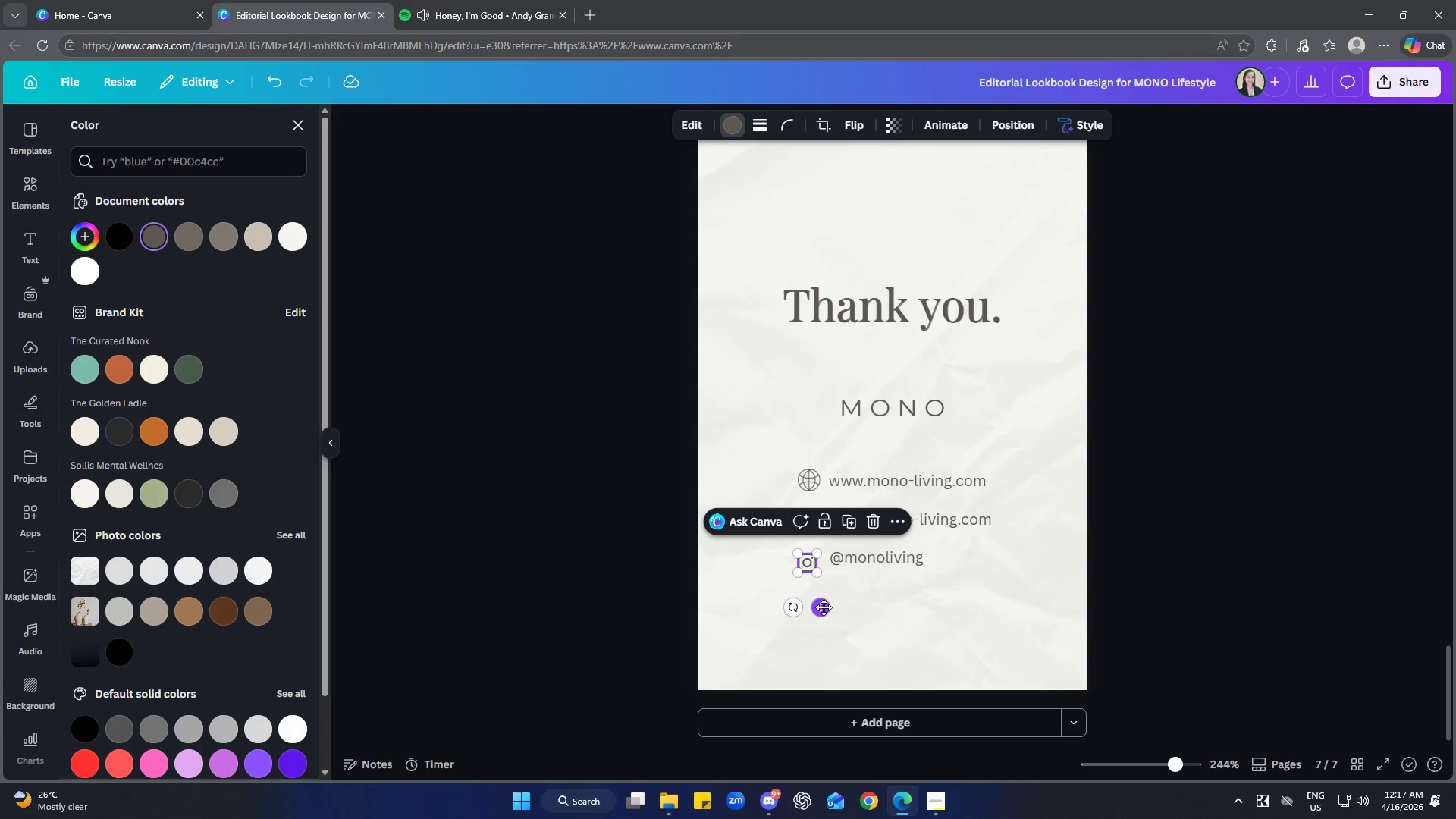 
left_click_drag(start_coordinate=[823, 608], to_coordinate=[825, 603])
 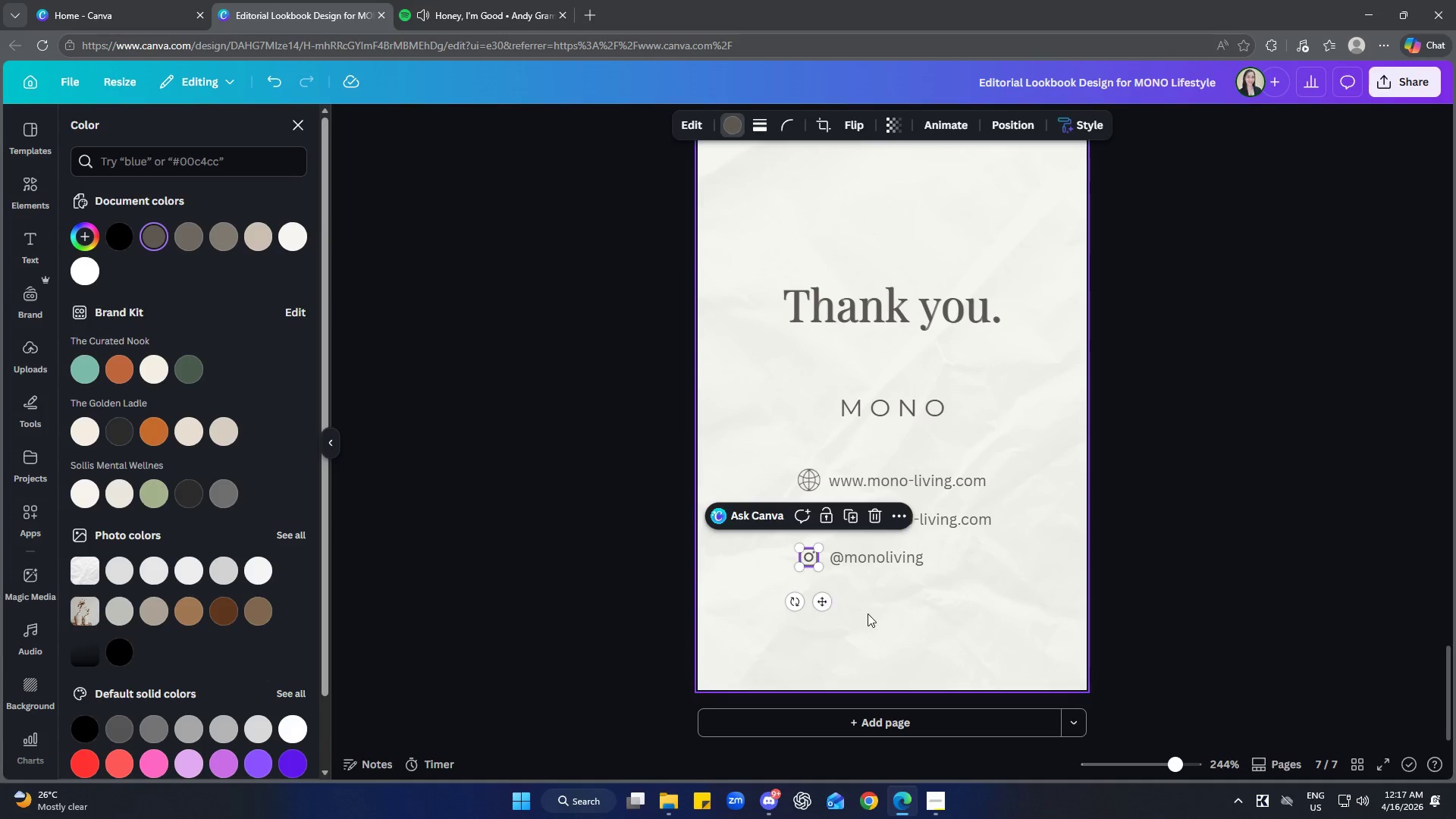 
left_click([868, 613])
 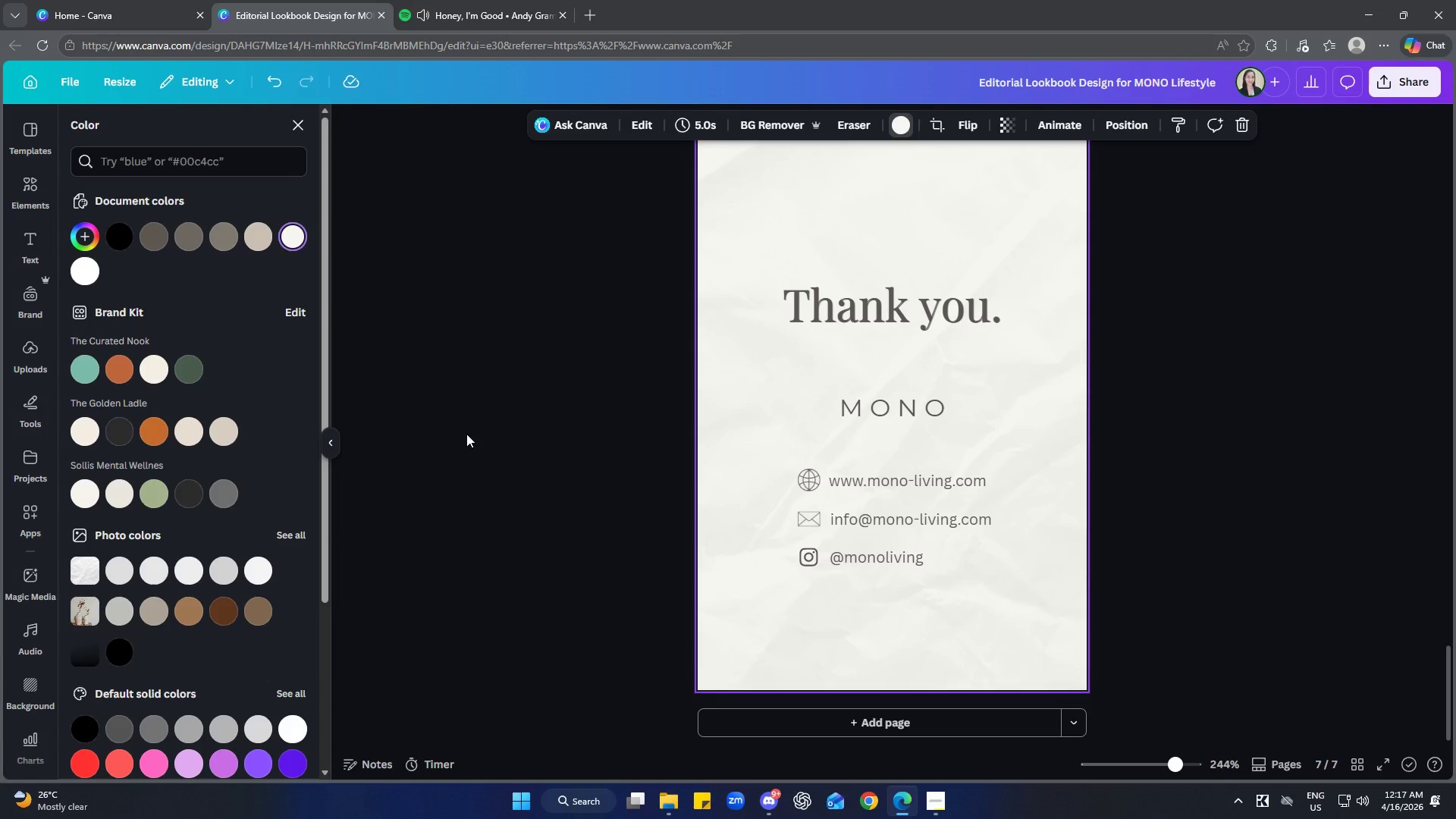 
left_click([305, 131])
 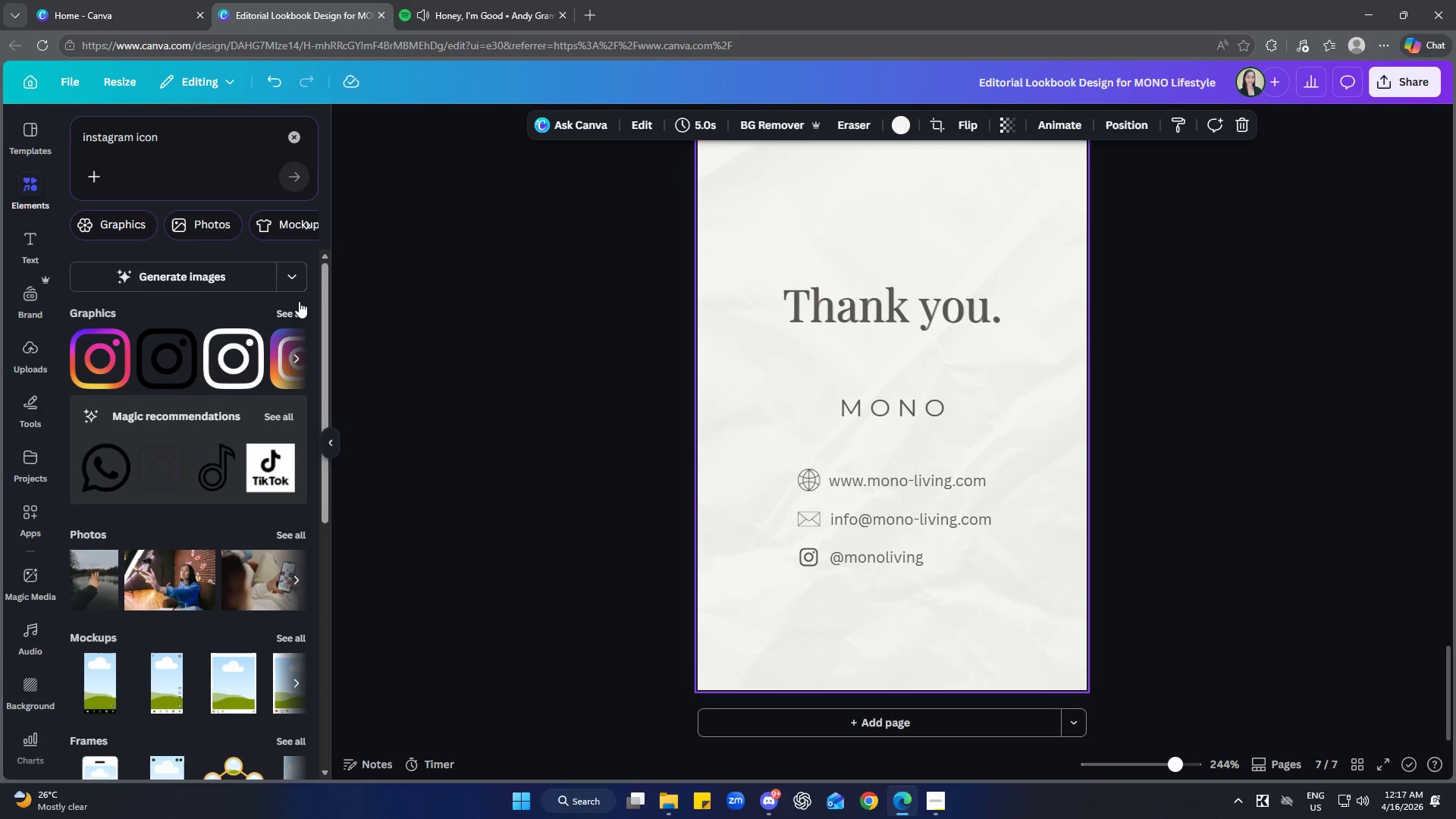 
left_click([286, 321])
 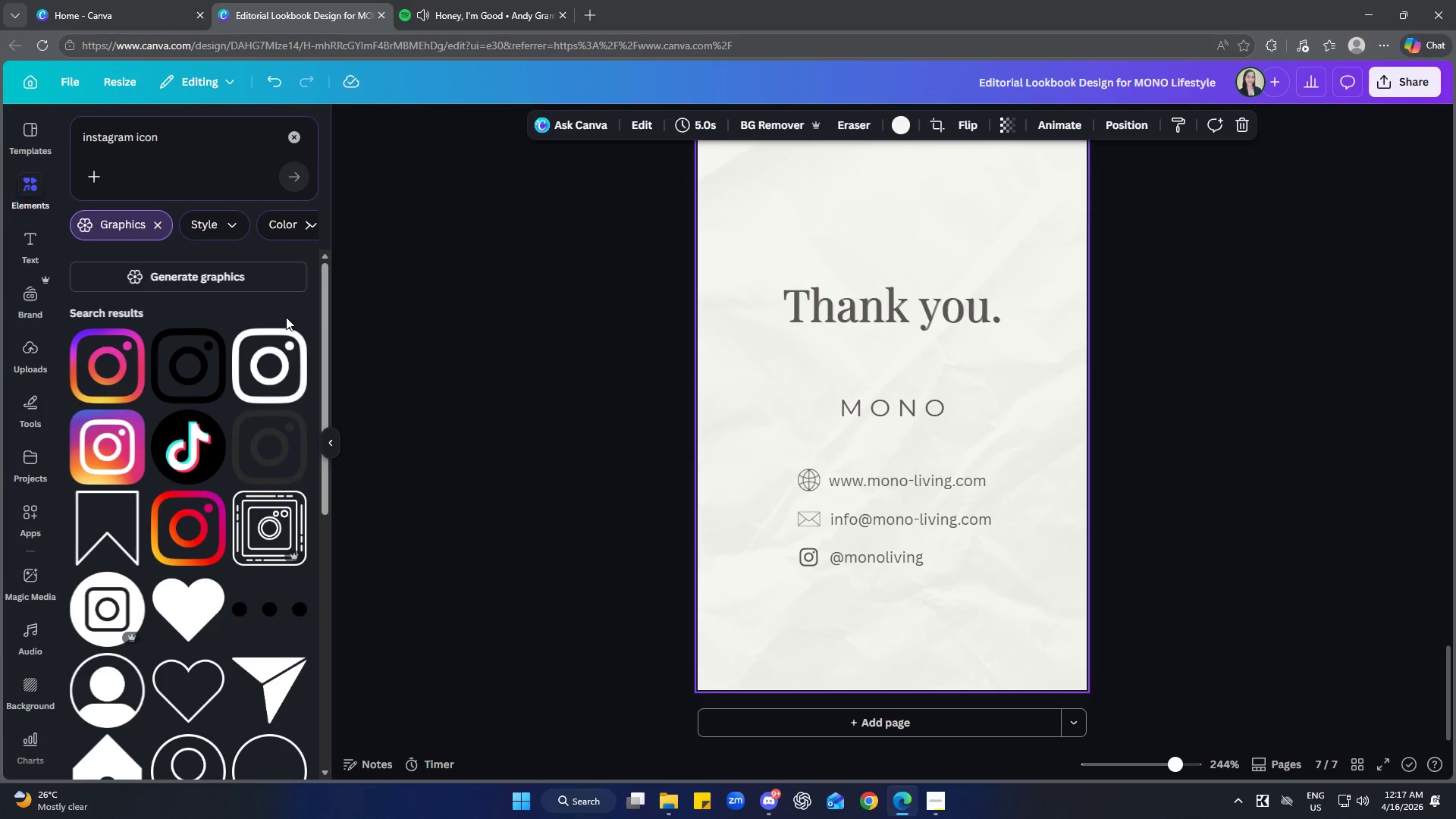 
scroll: coordinate [202, 602], scroll_direction: down, amount: 7.0
 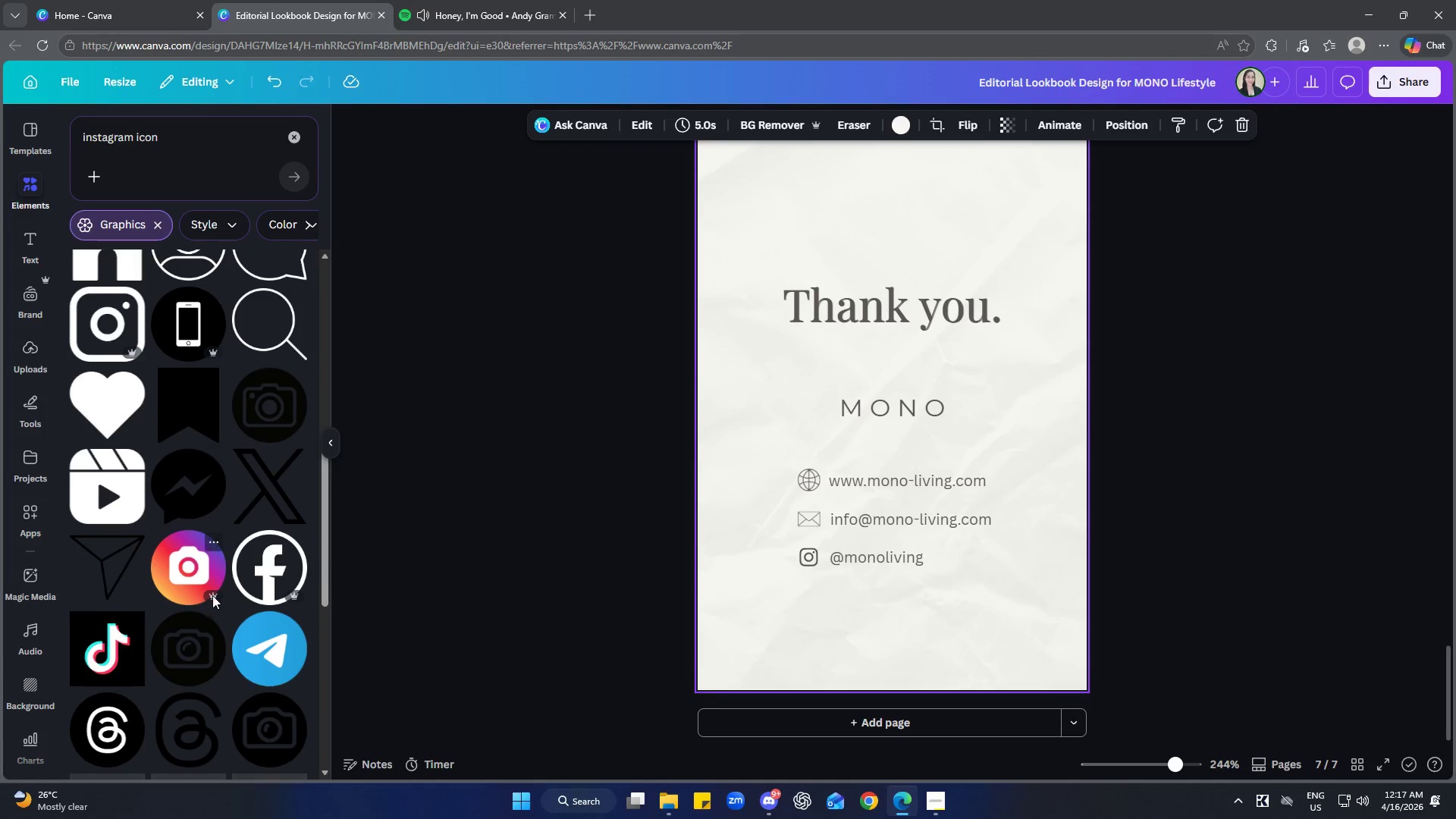 
scroll: coordinate [216, 588], scroll_direction: up, amount: 8.0
 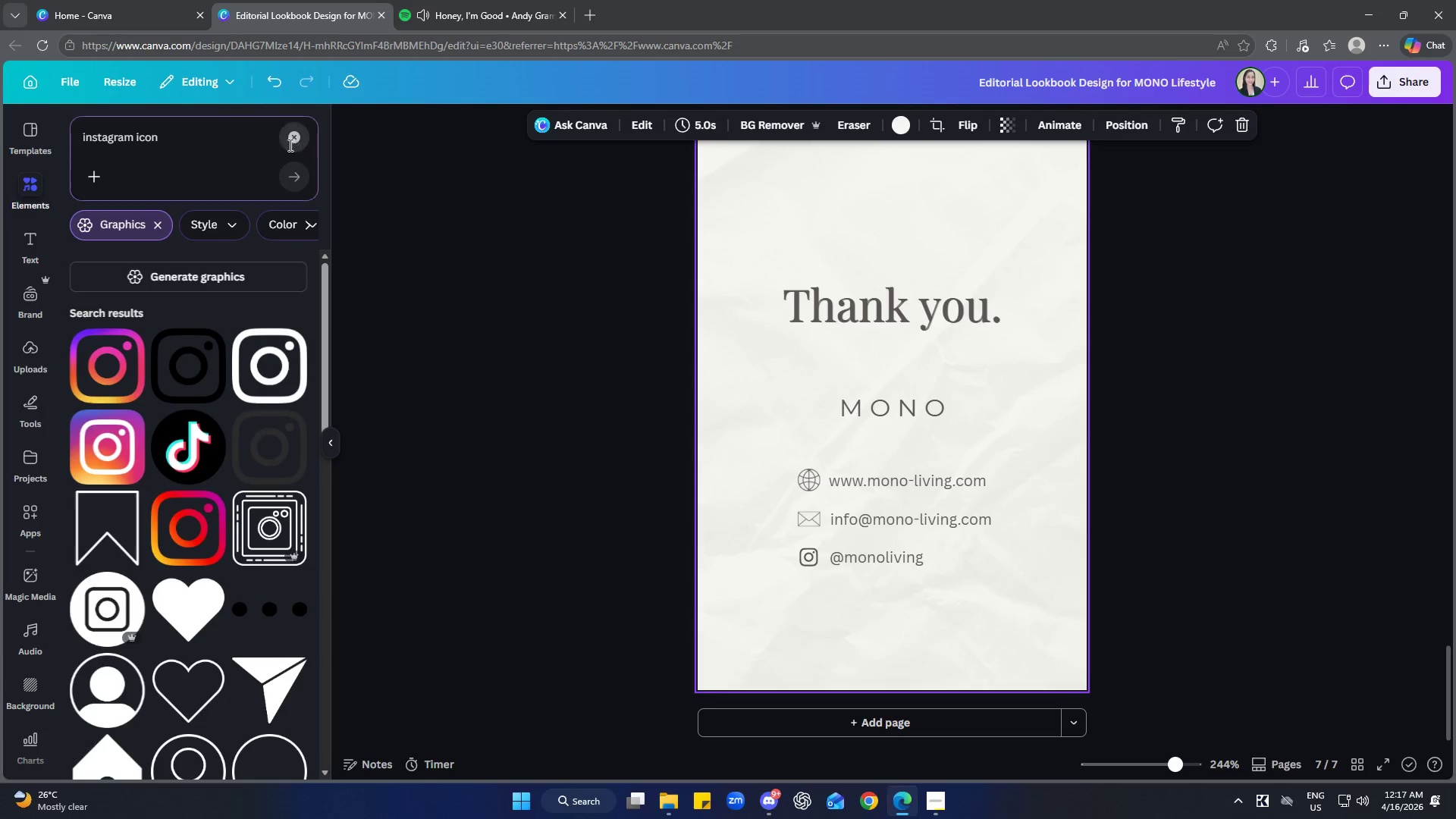 
double_click([219, 149])
 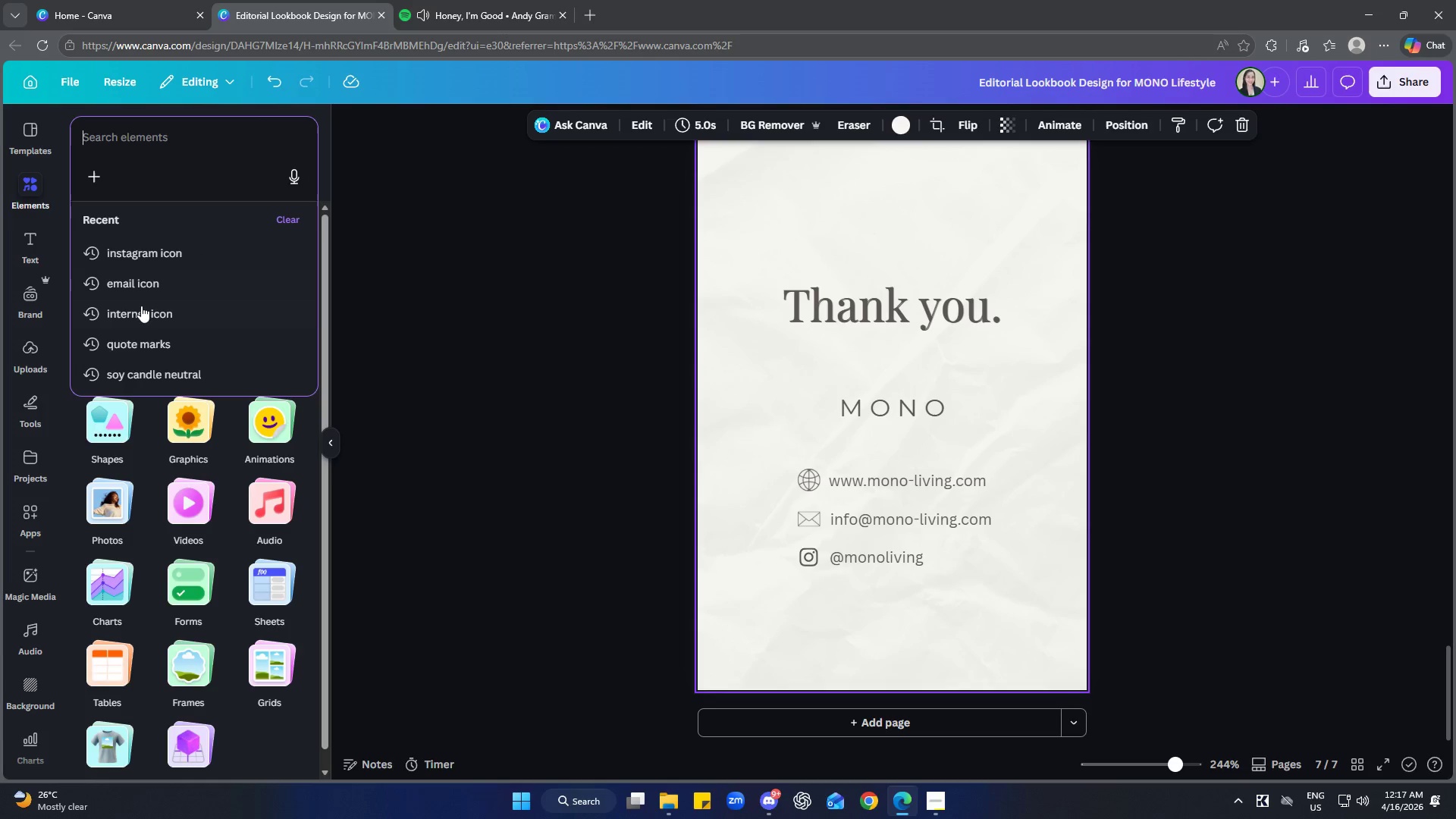 
left_click([144, 282])
 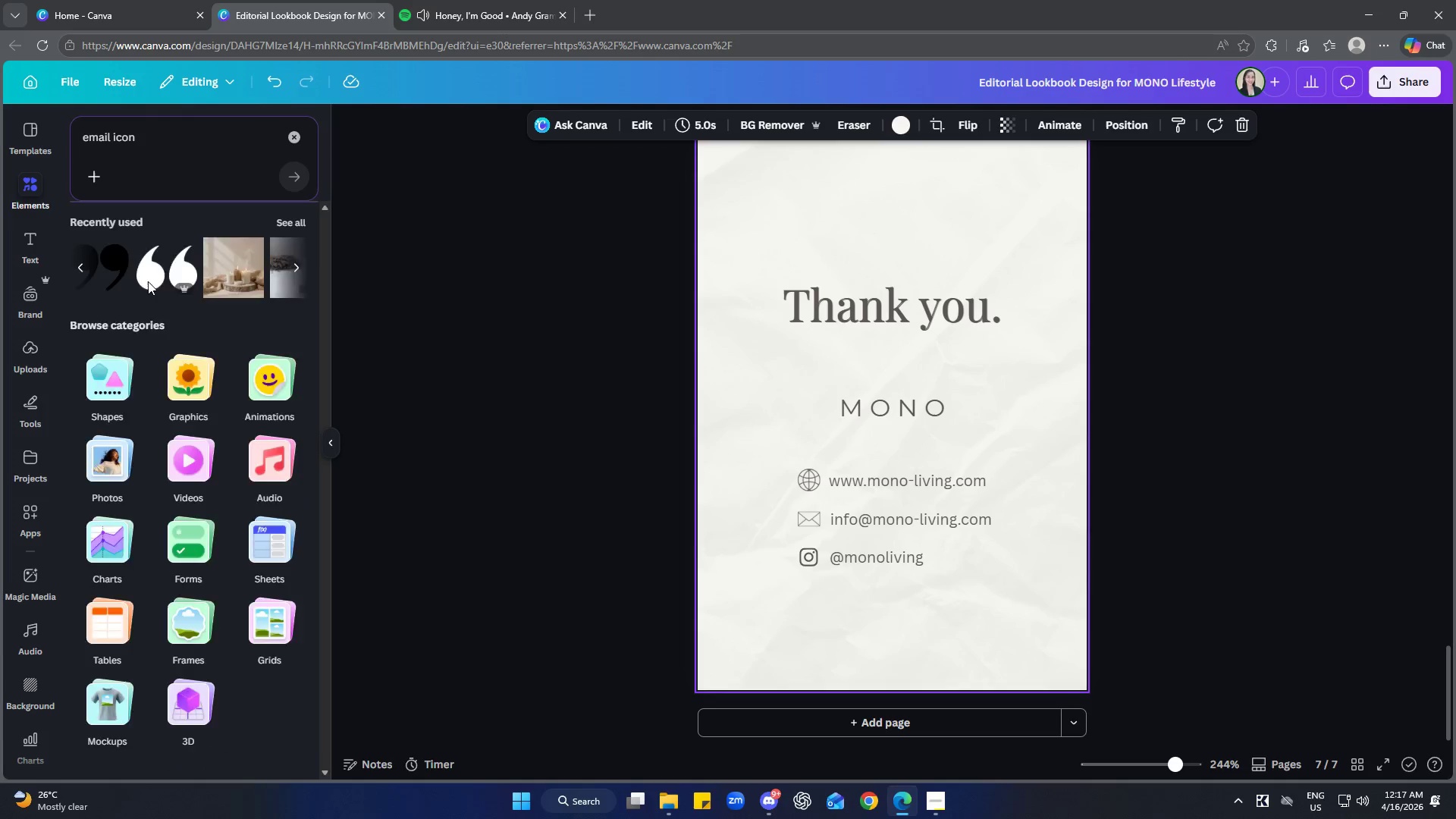 
mouse_move([192, 280])
 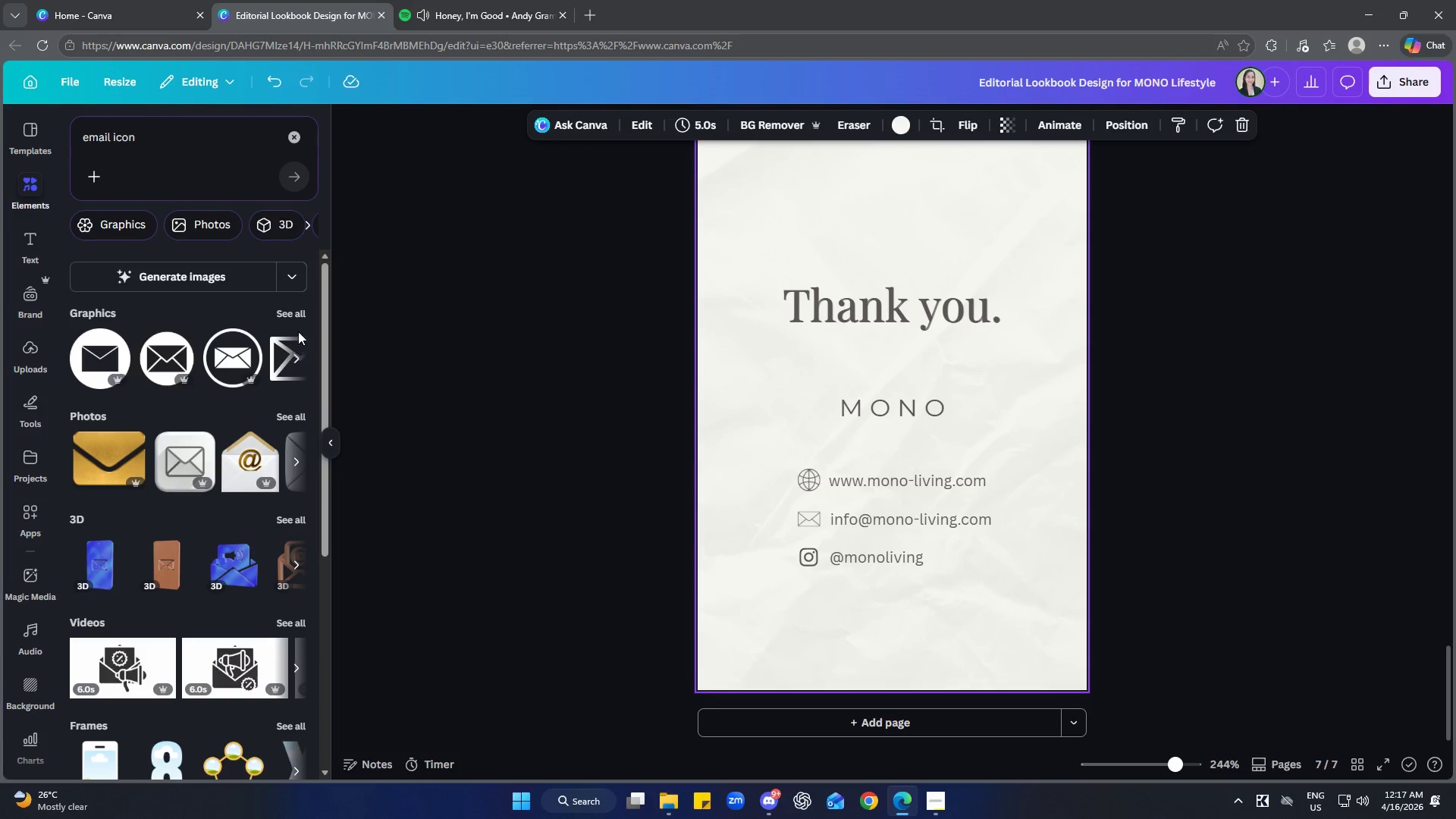 
left_click([294, 310])
 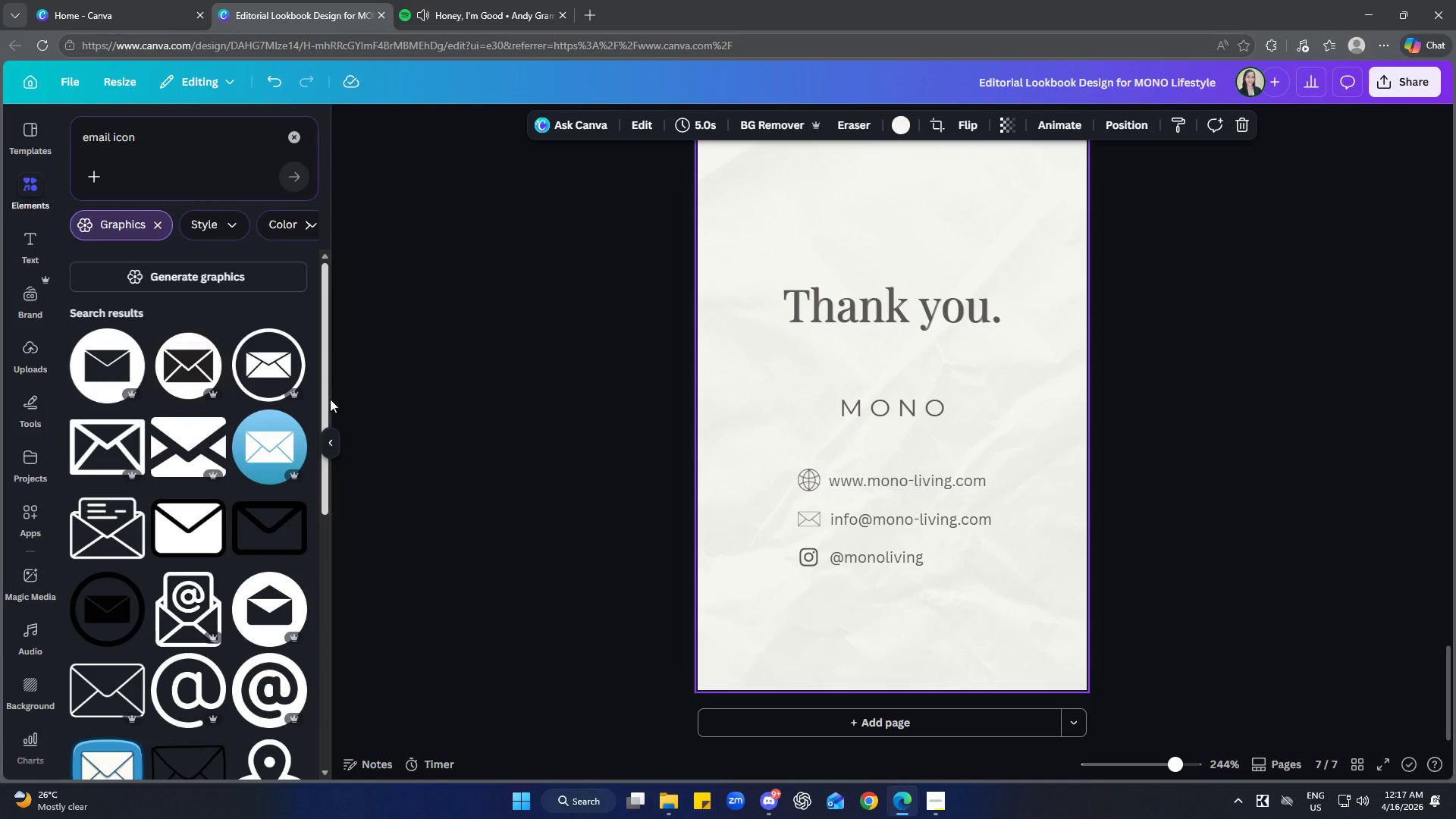 
left_click([803, 520])
 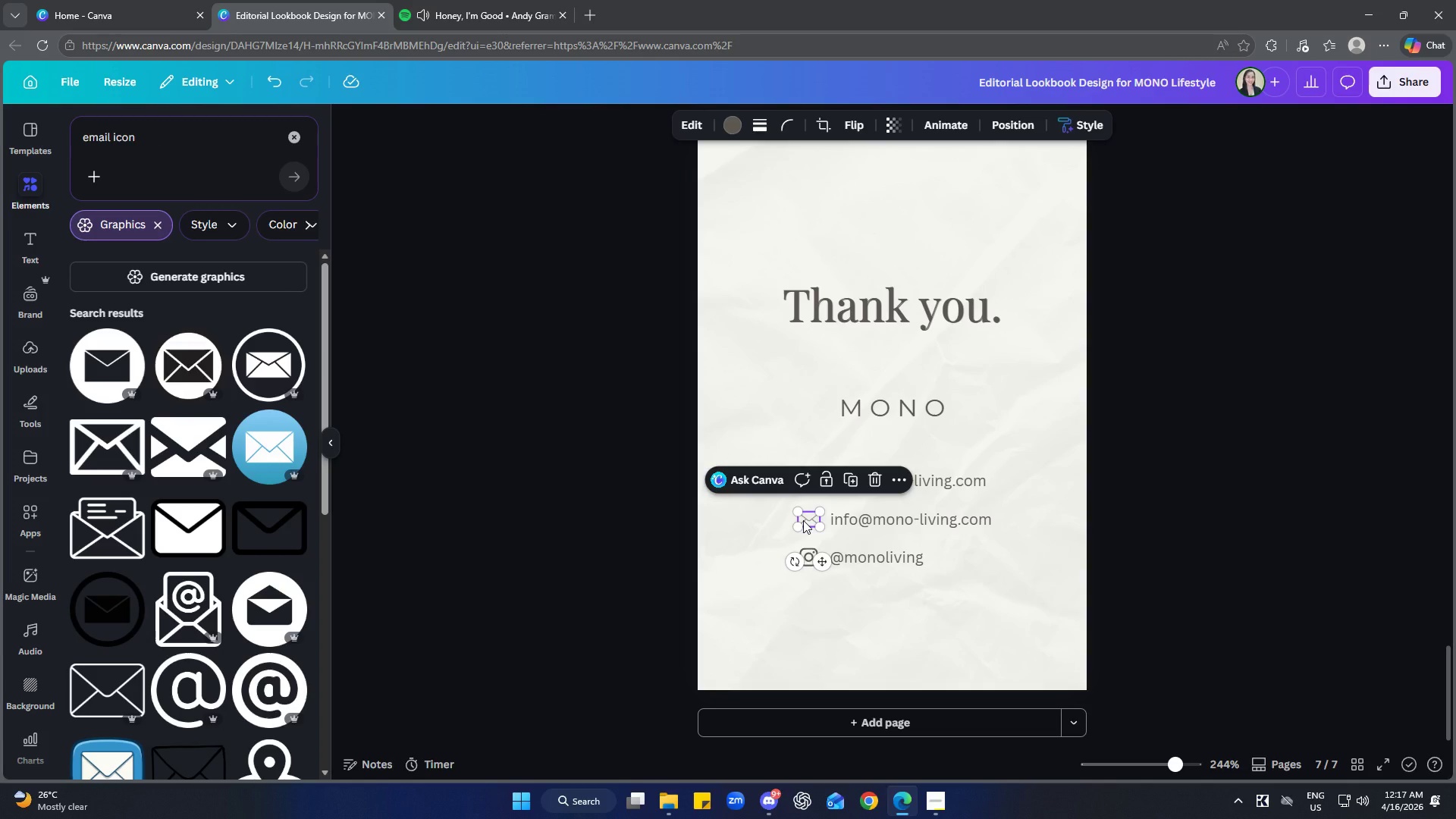 
key(Delete)
 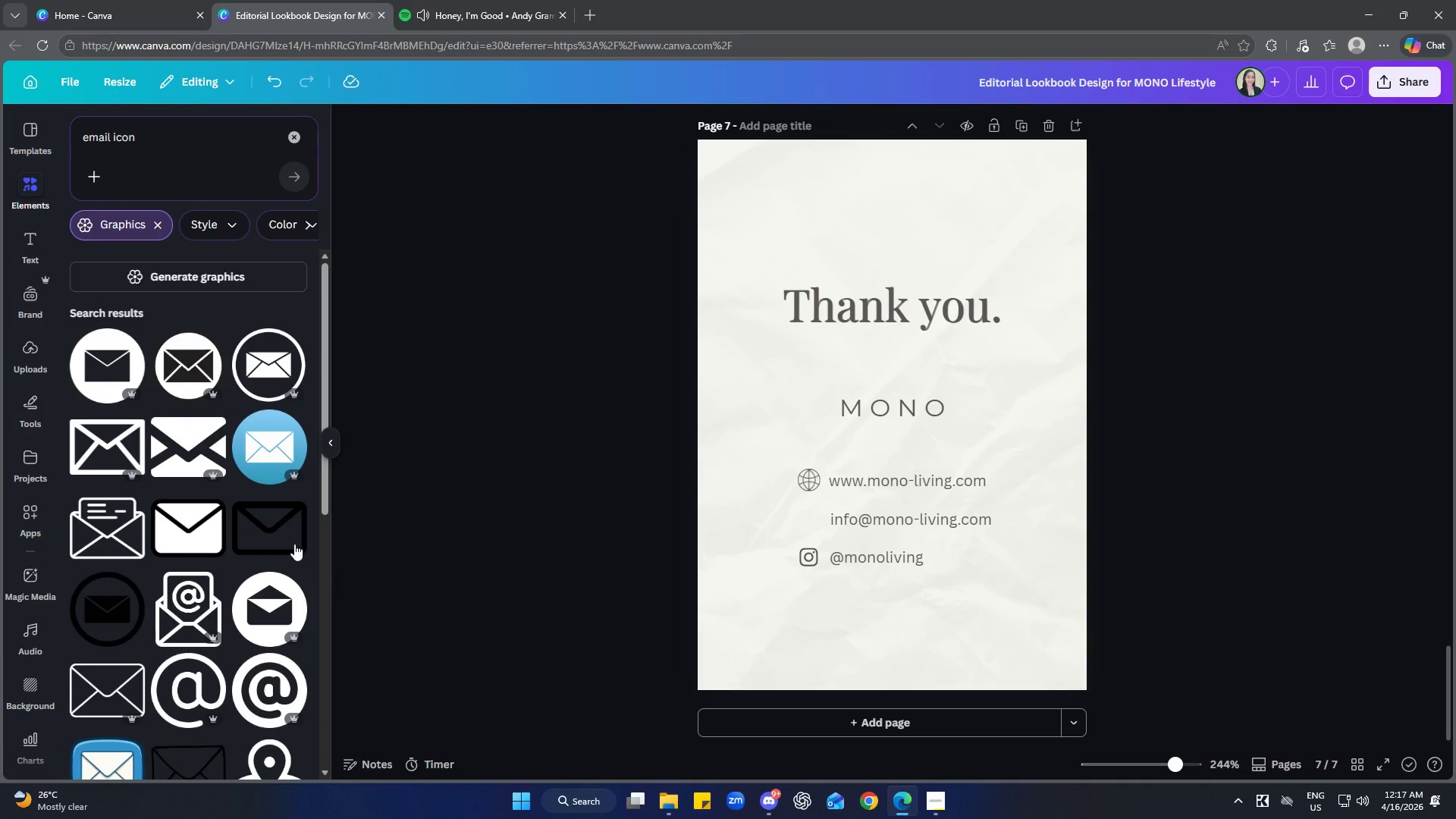 
left_click([269, 529])
 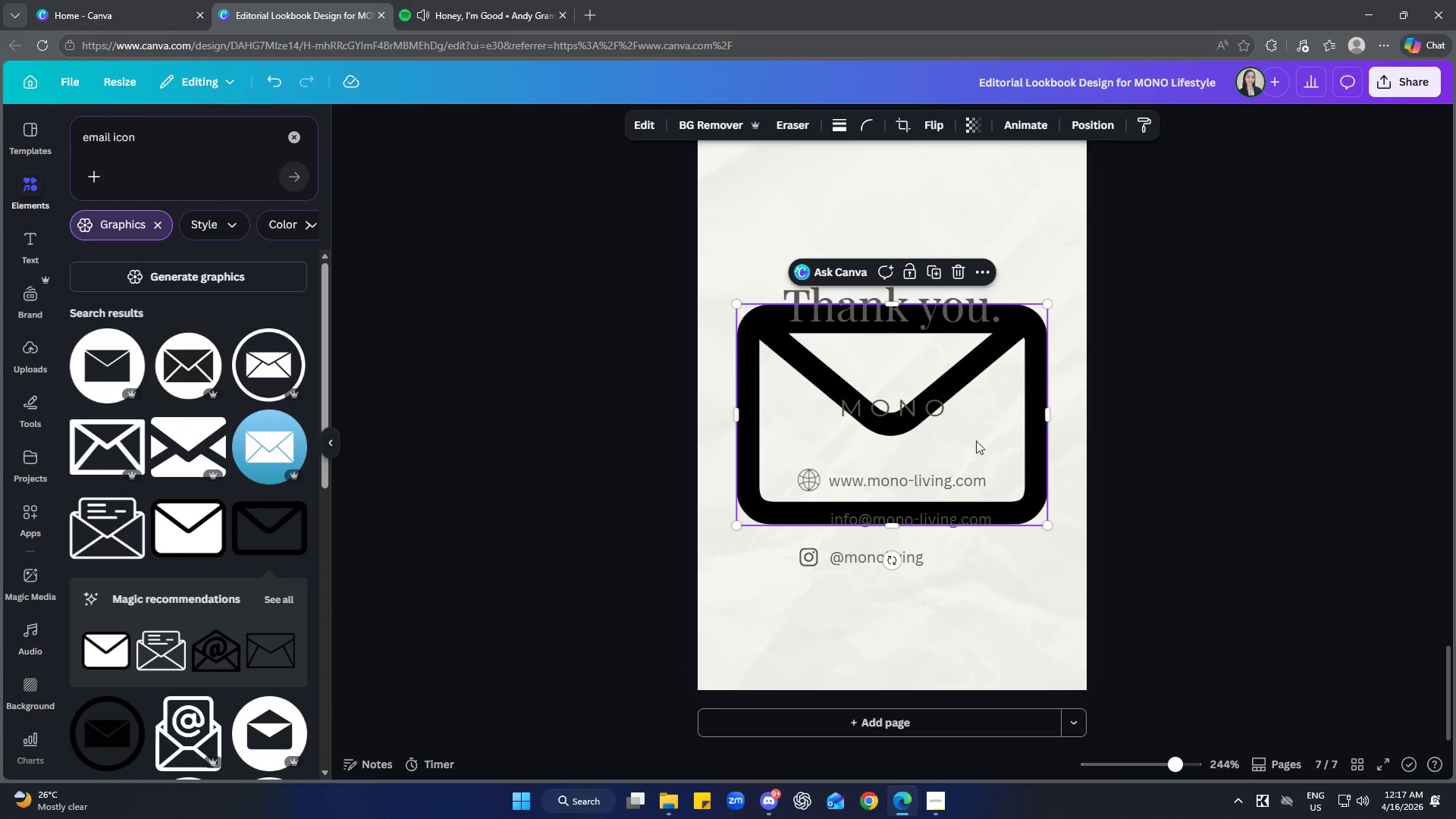 
left_click_drag(start_coordinate=[1008, 441], to_coordinate=[970, 518])
 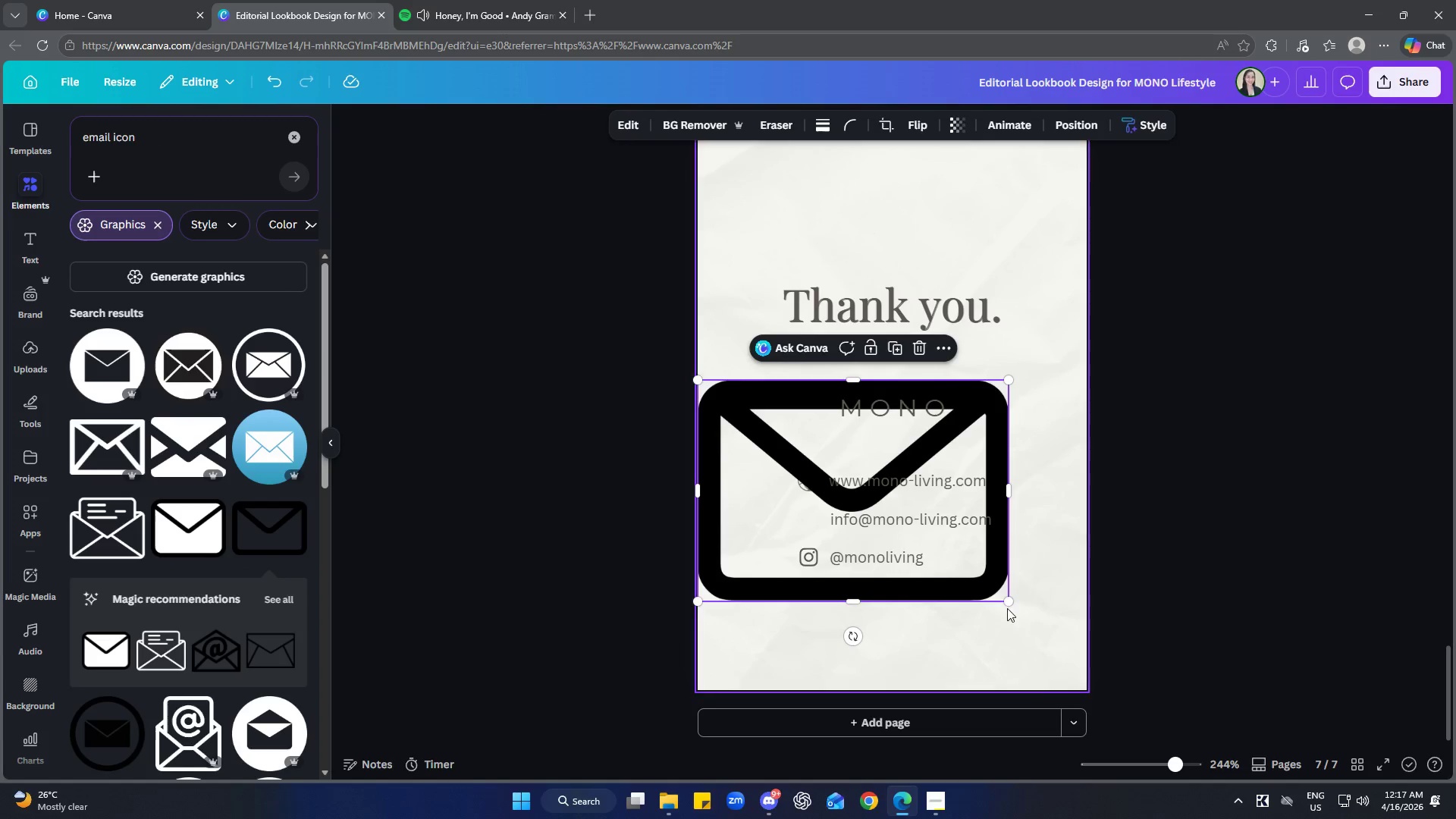 
left_click_drag(start_coordinate=[1010, 606], to_coordinate=[759, 436])
 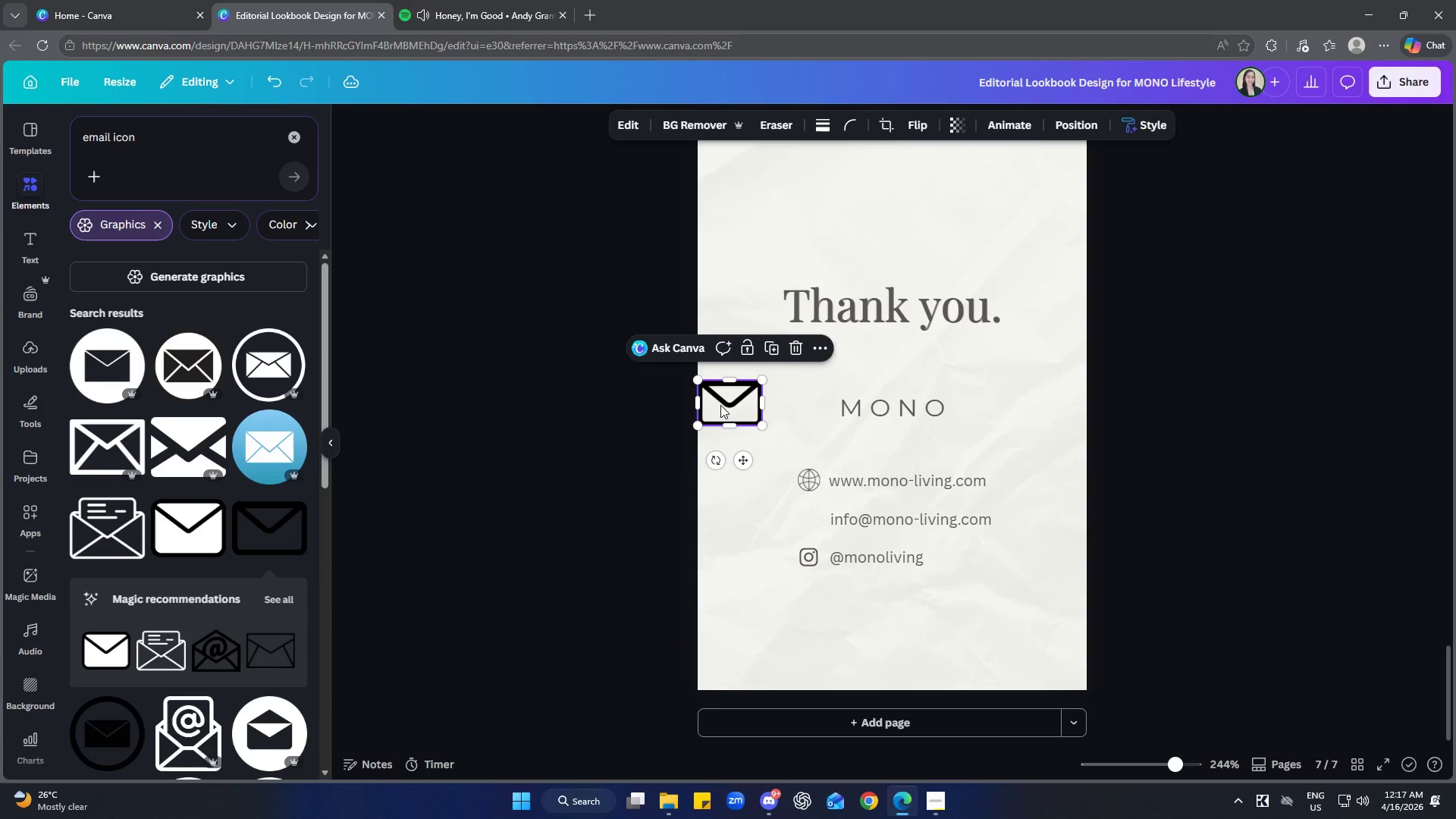 
left_click_drag(start_coordinate=[720, 405], to_coordinate=[745, 495])
 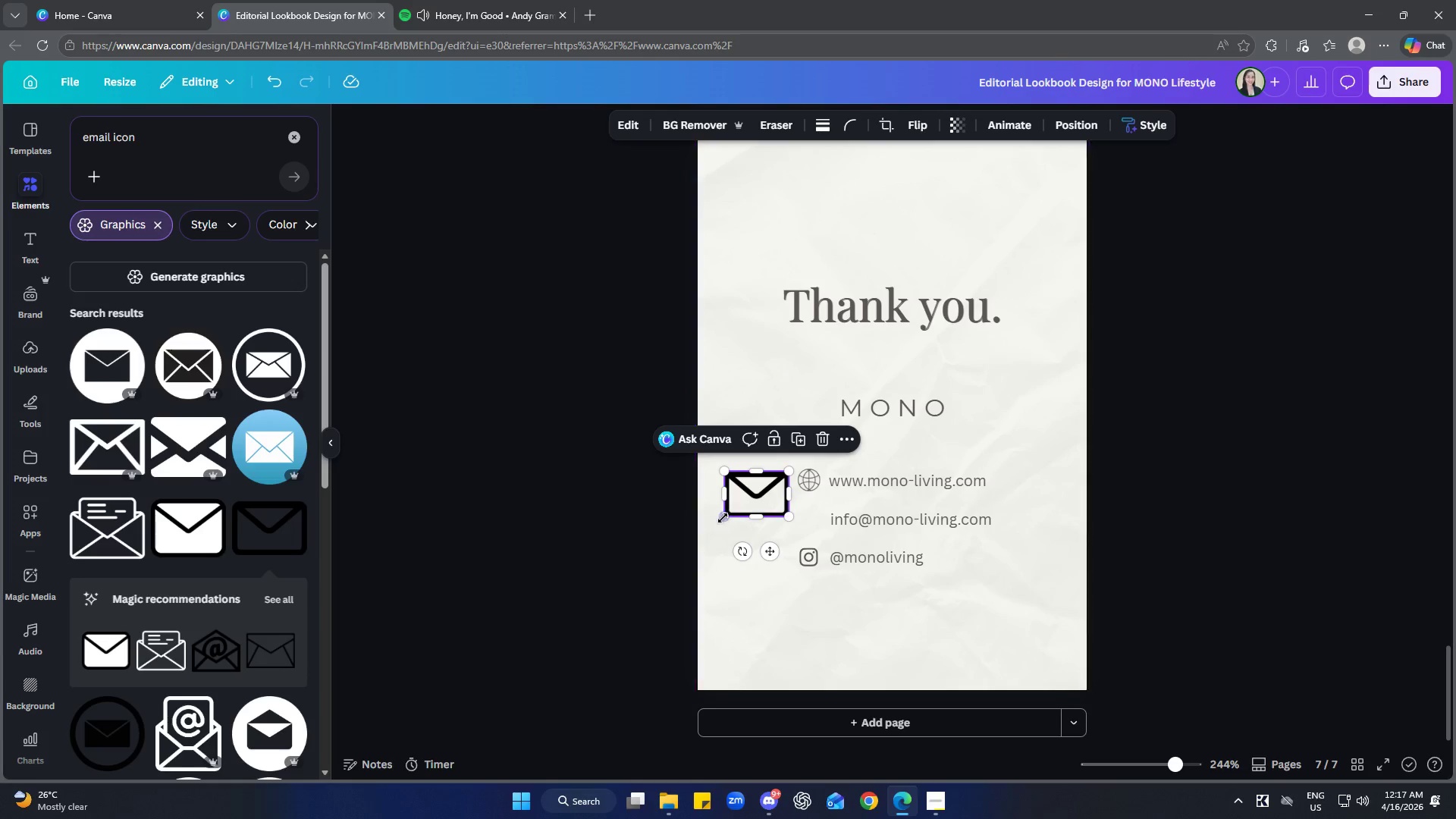 
left_click_drag(start_coordinate=[724, 516], to_coordinate=[760, 491])
 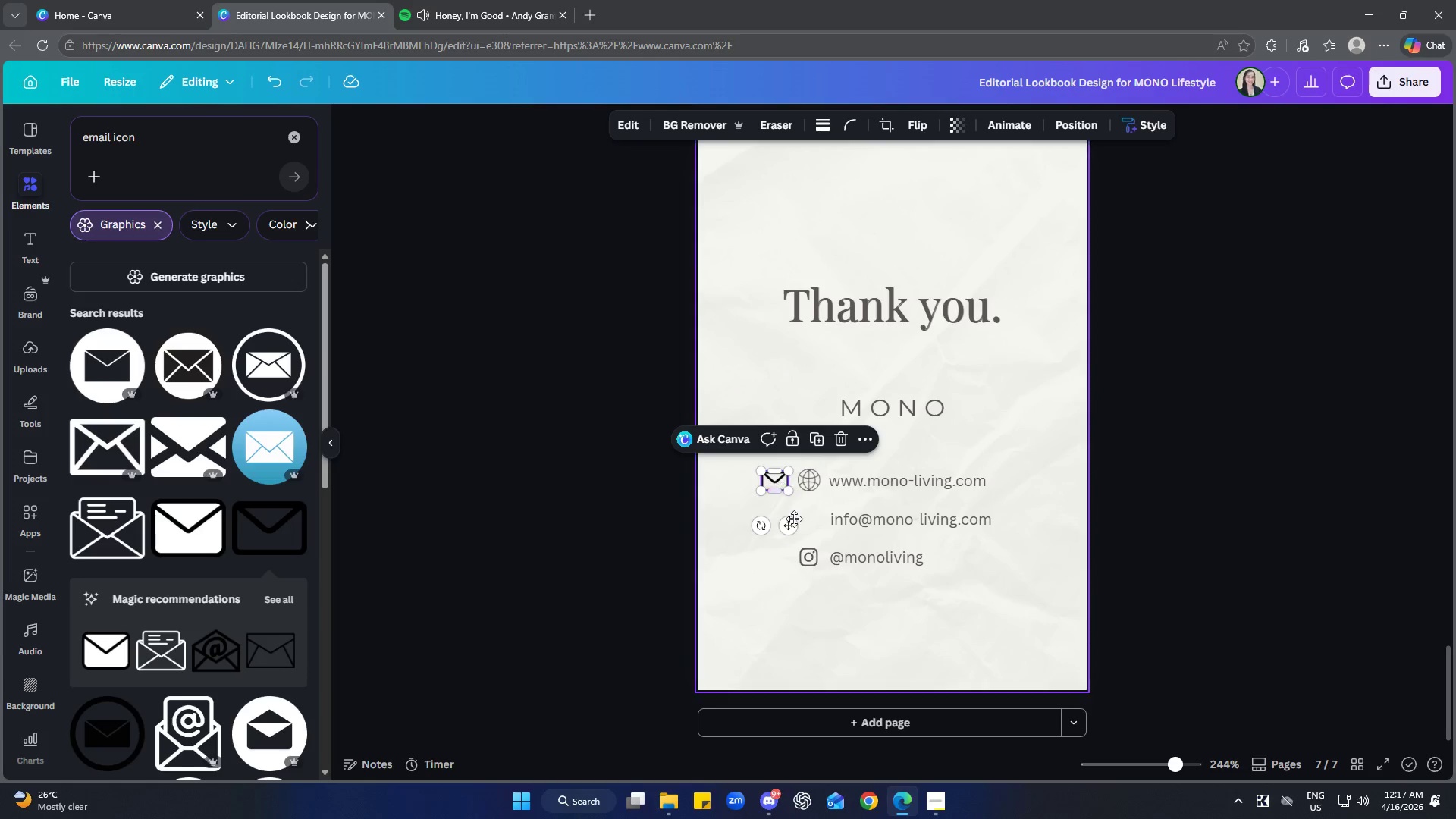 
left_click_drag(start_coordinate=[793, 526], to_coordinate=[827, 567])
 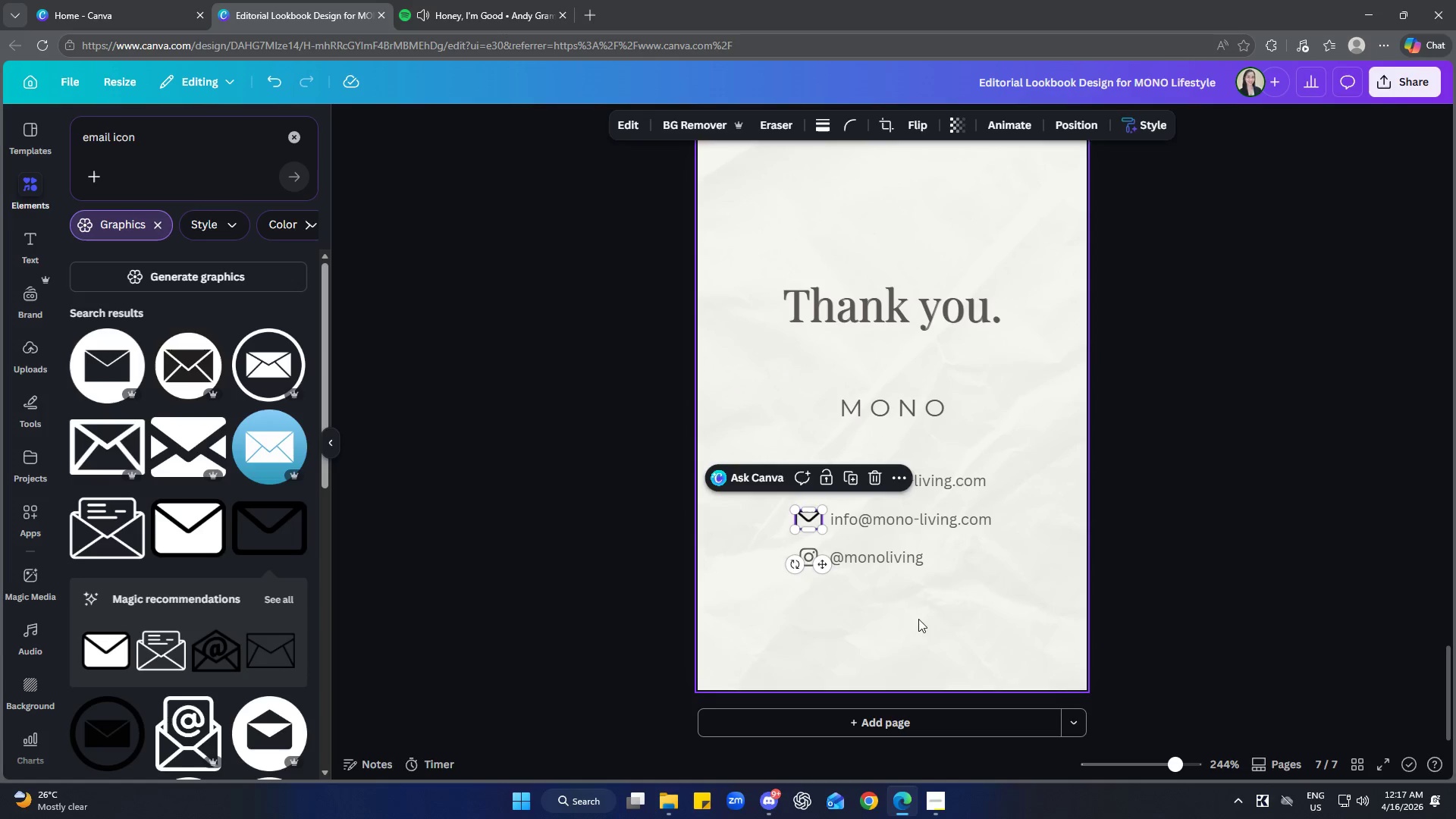 
left_click([930, 621])
 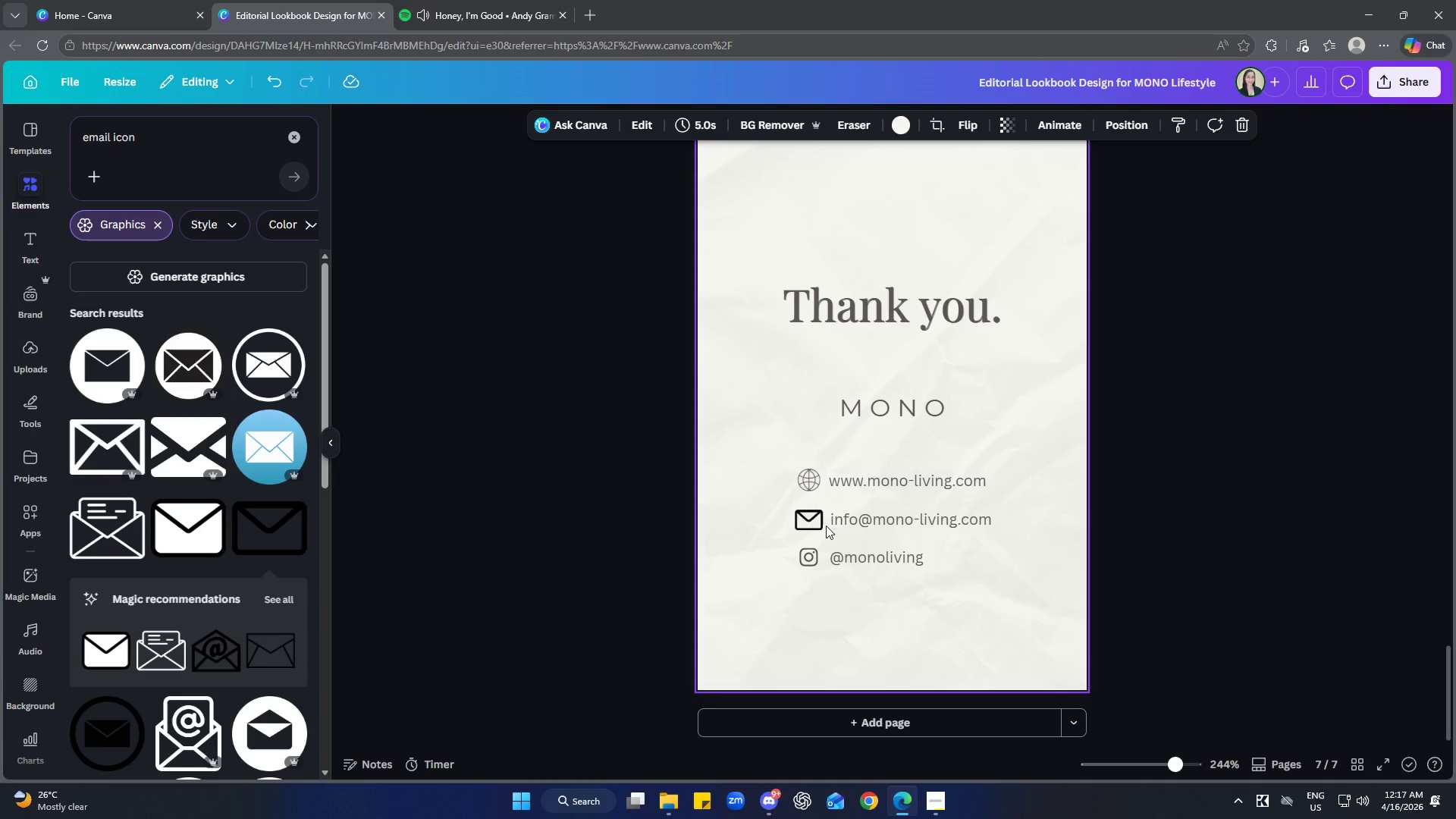 
left_click([817, 513])
 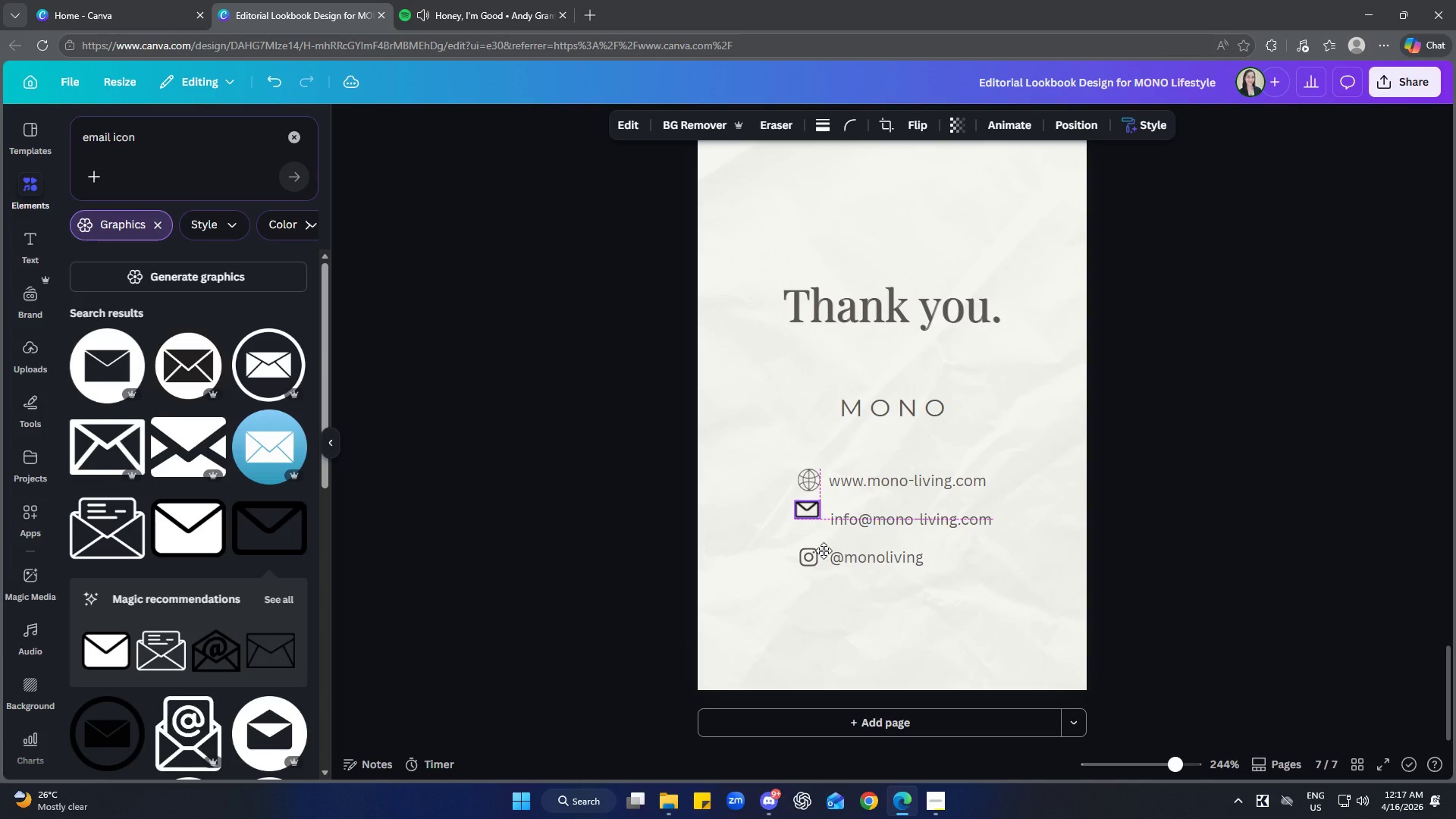 
wait(9.77)
 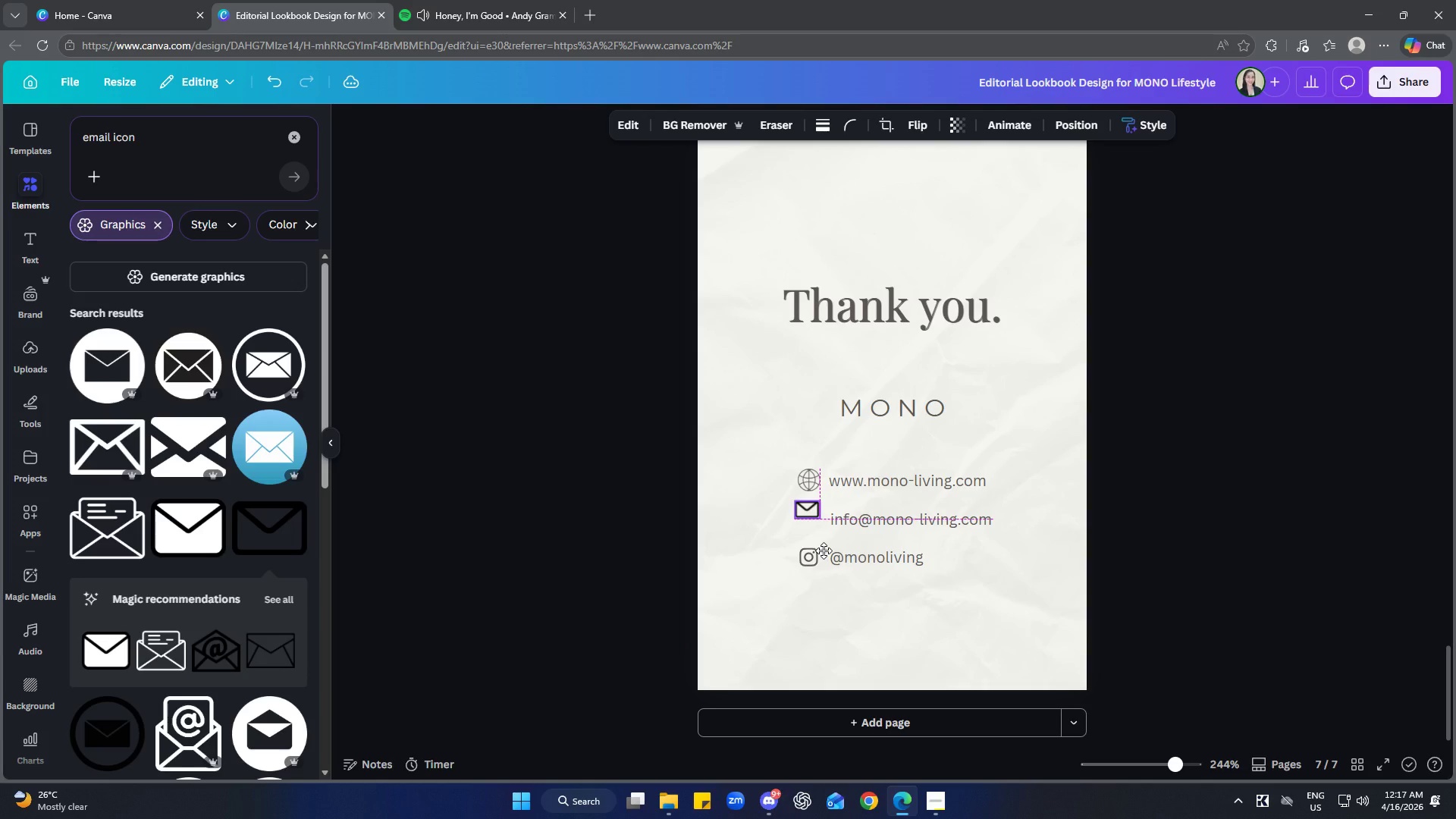 
left_click_drag(start_coordinate=[794, 525], to_coordinate=[799, 526])
 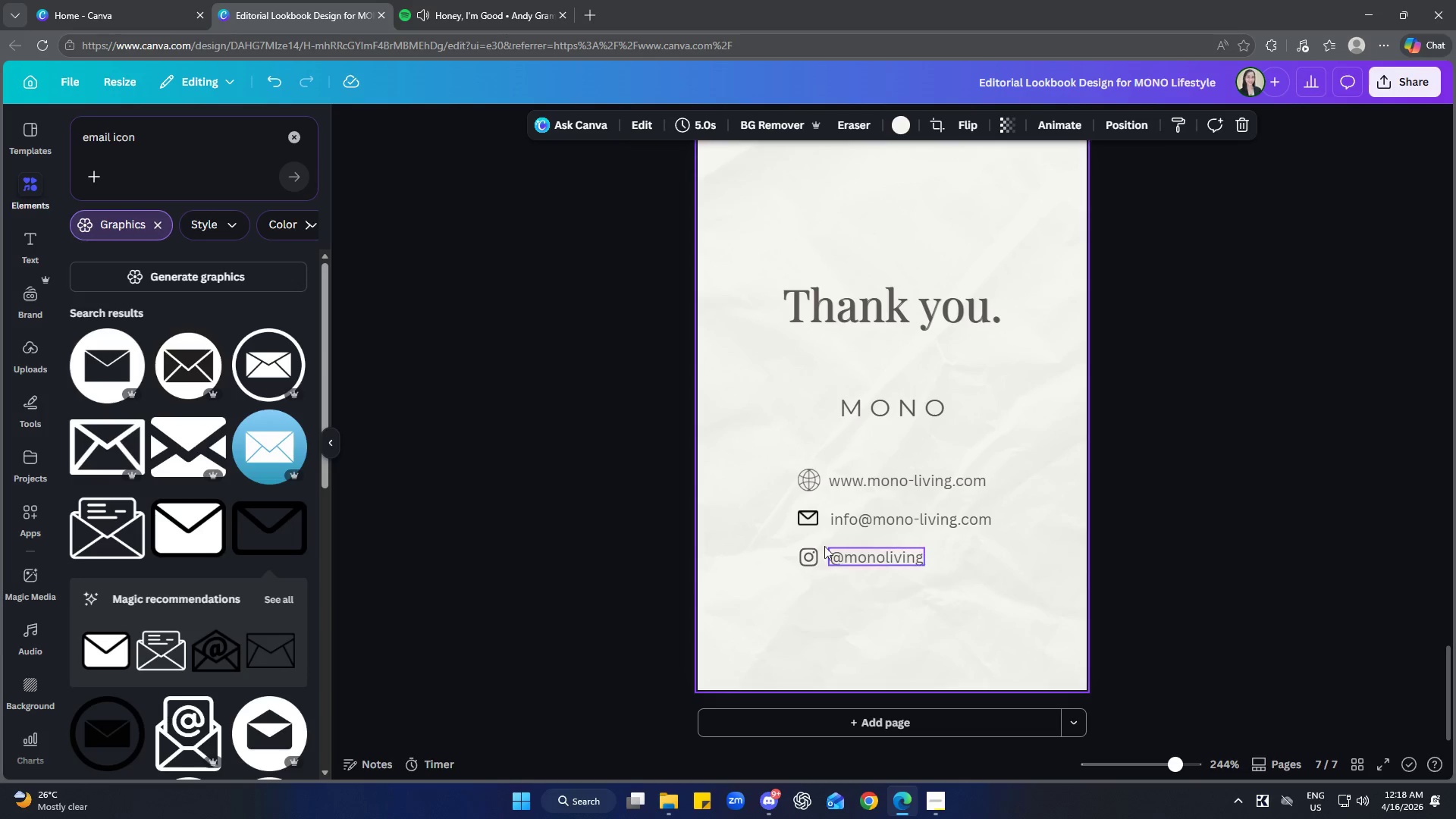 
left_click([811, 519])
 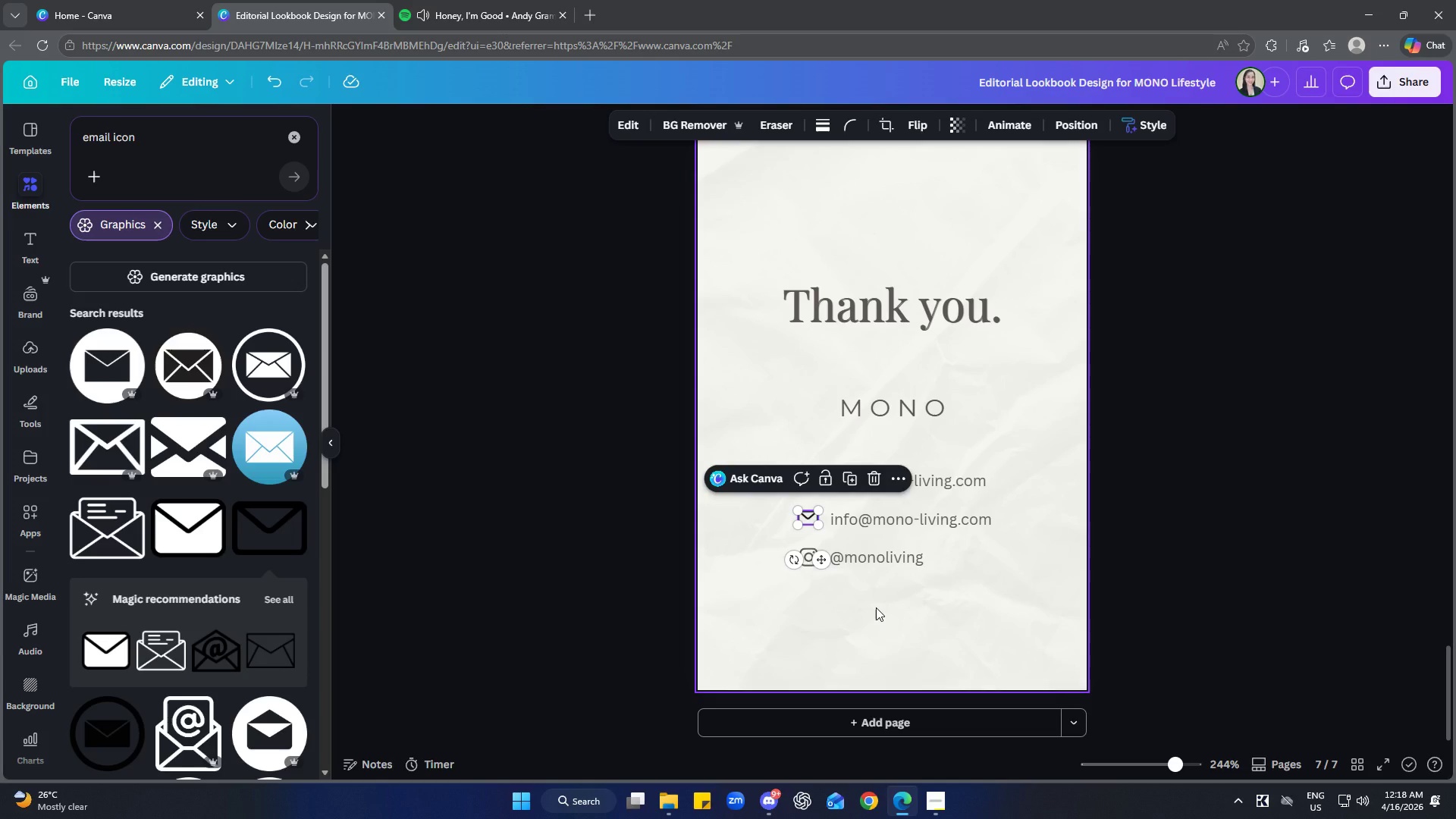 
key(ArrowDown)
 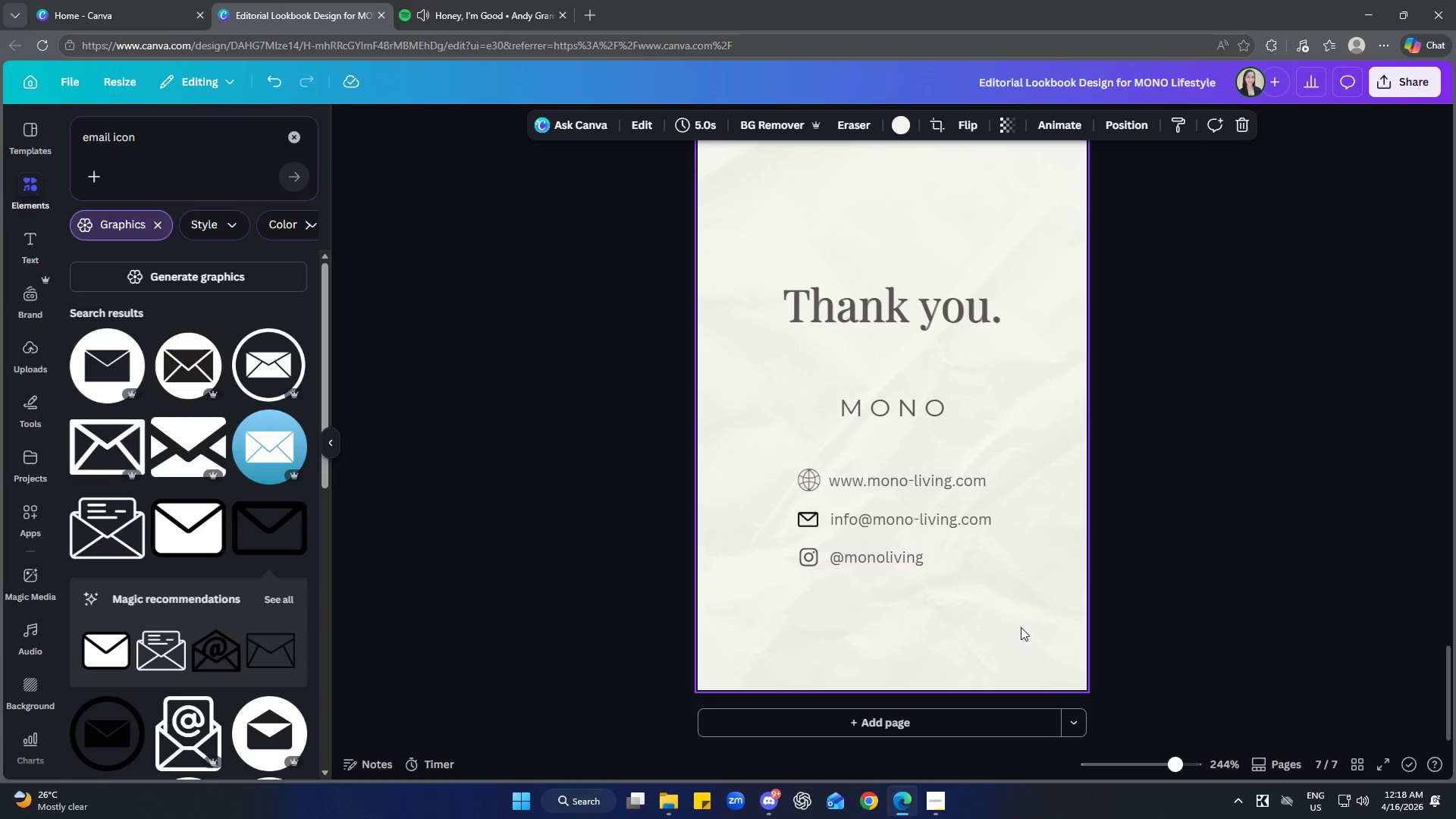 
left_click([814, 522])
 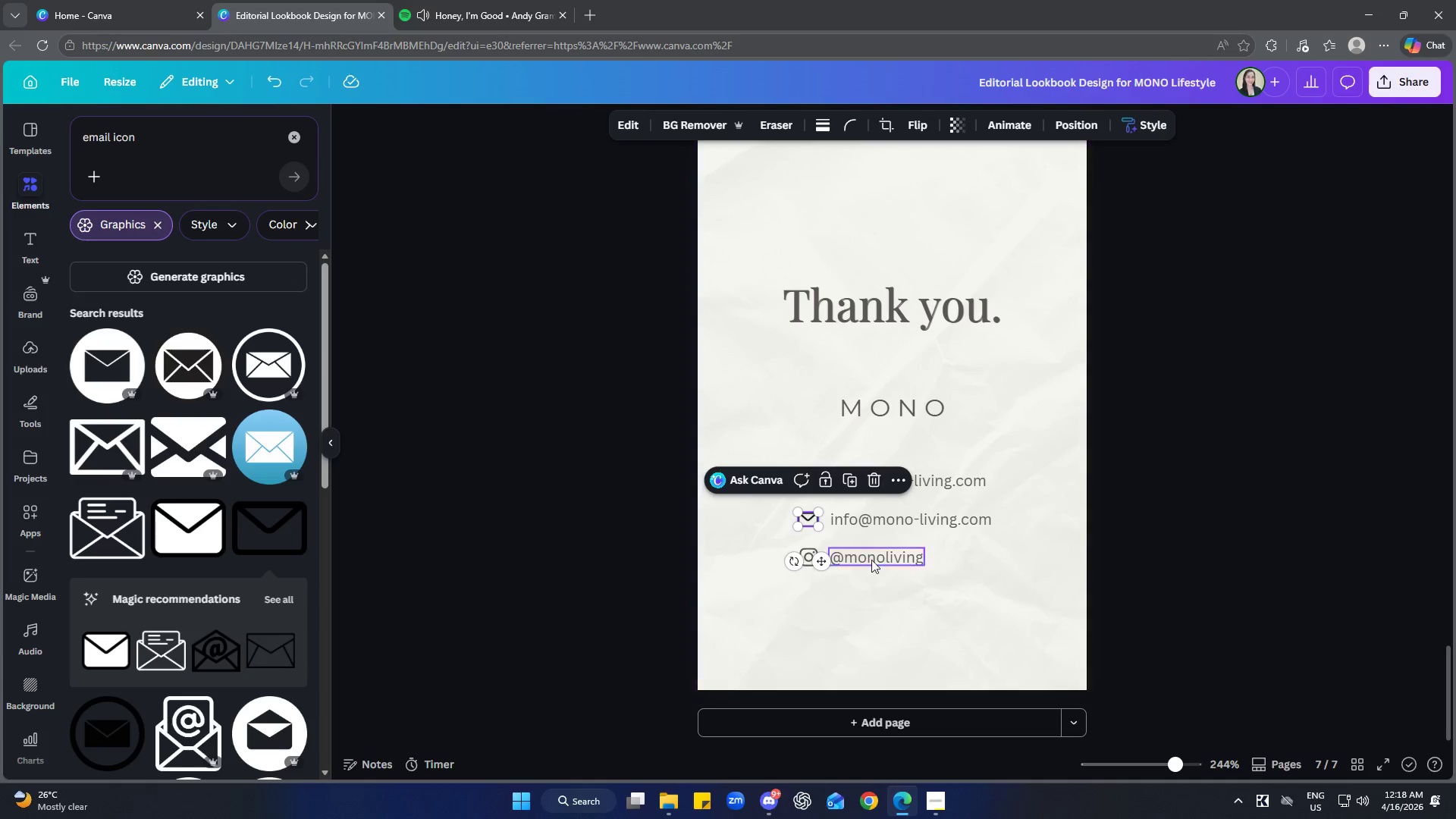 
key(Delete)
 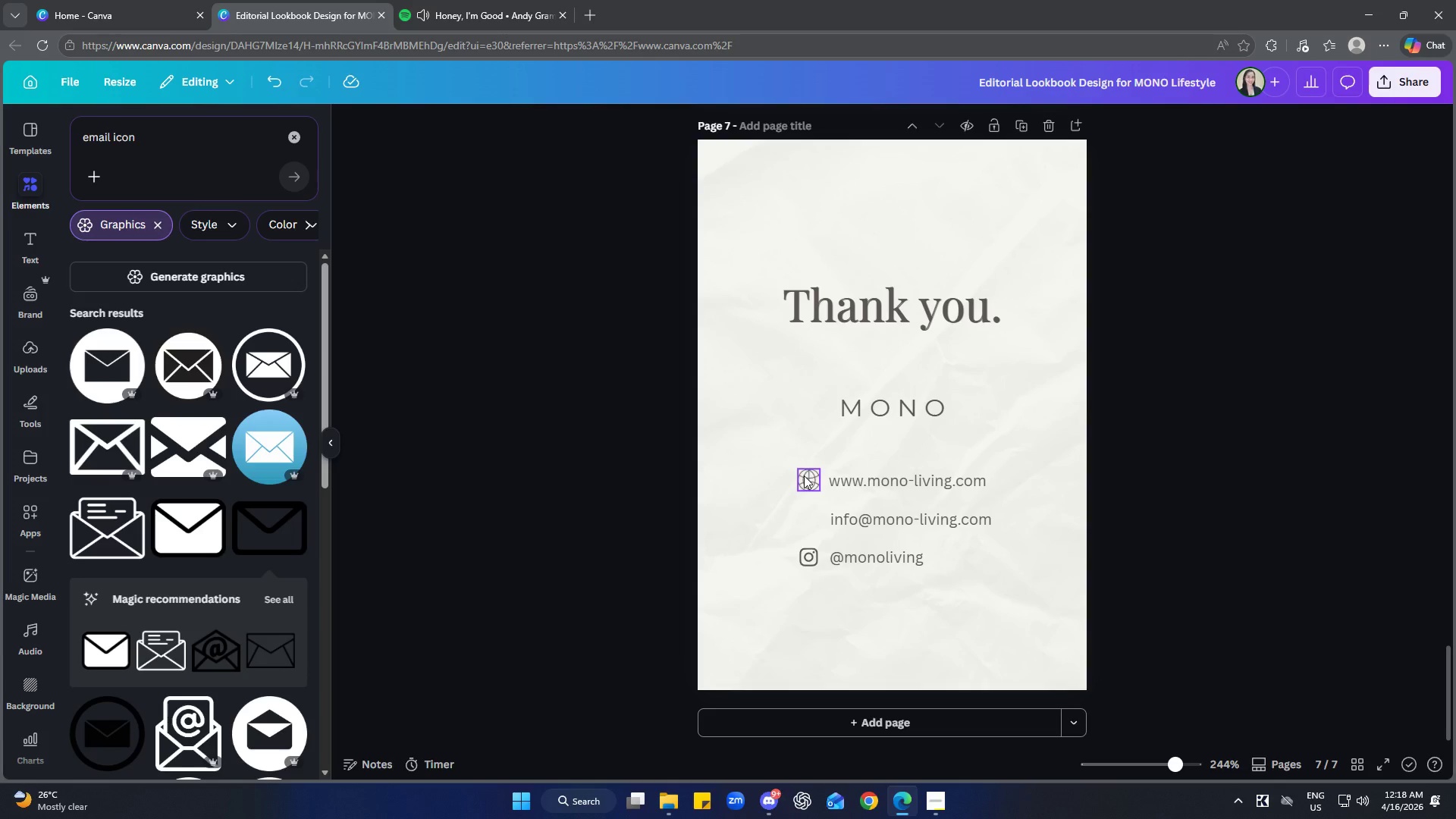 
wait(6.86)
 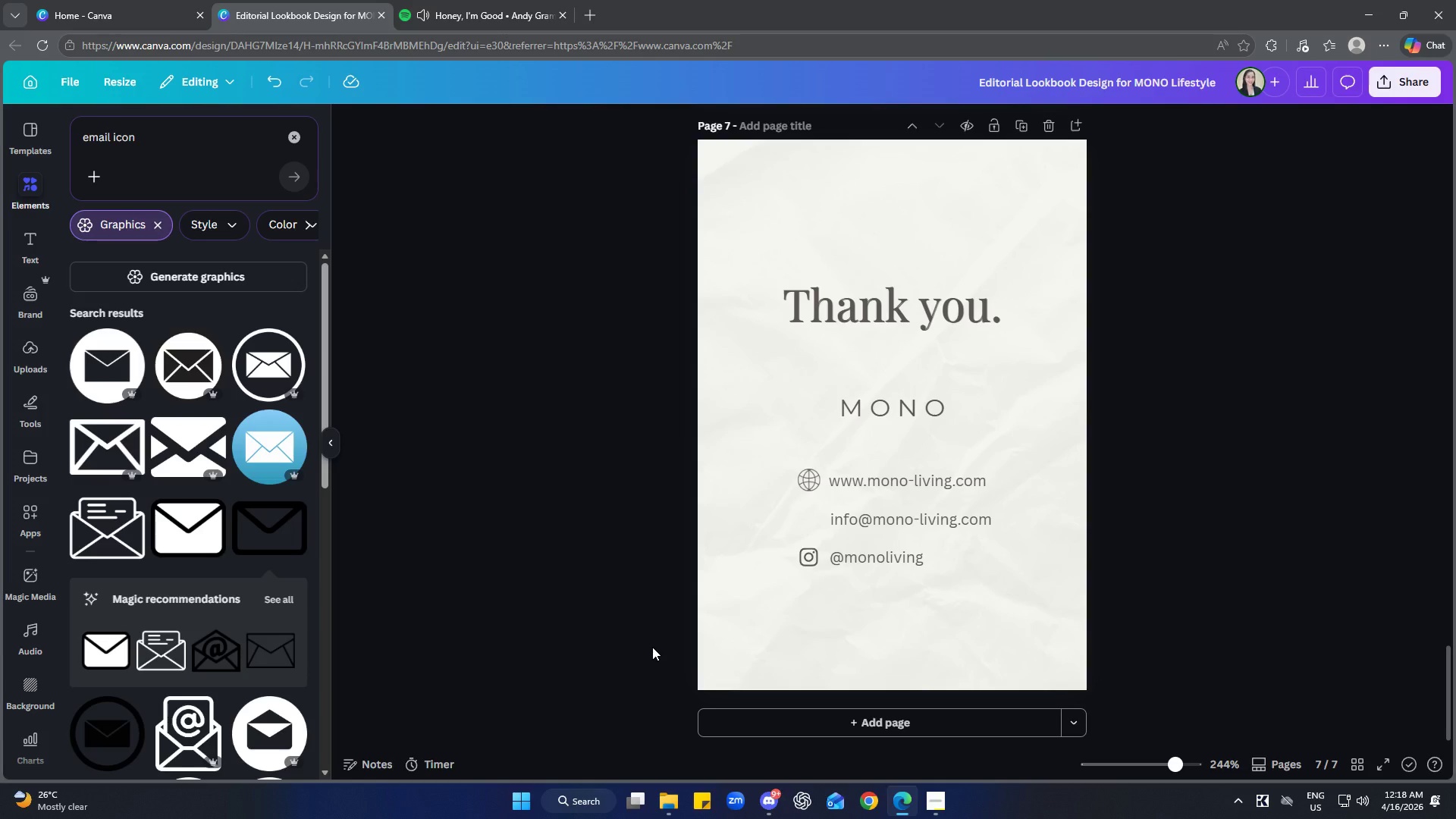 
left_click([808, 480])
 